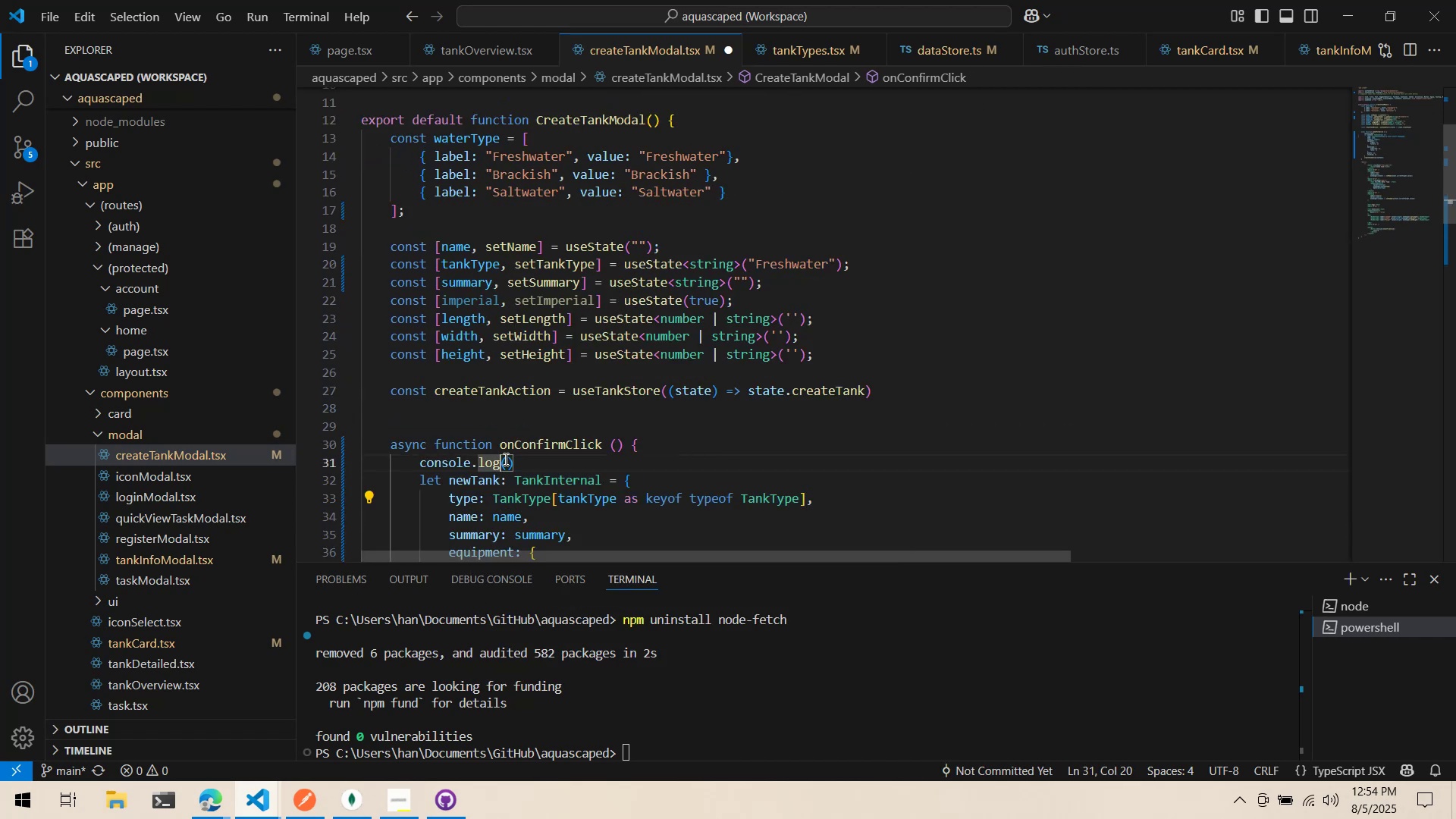 
double_click([510, 458])
 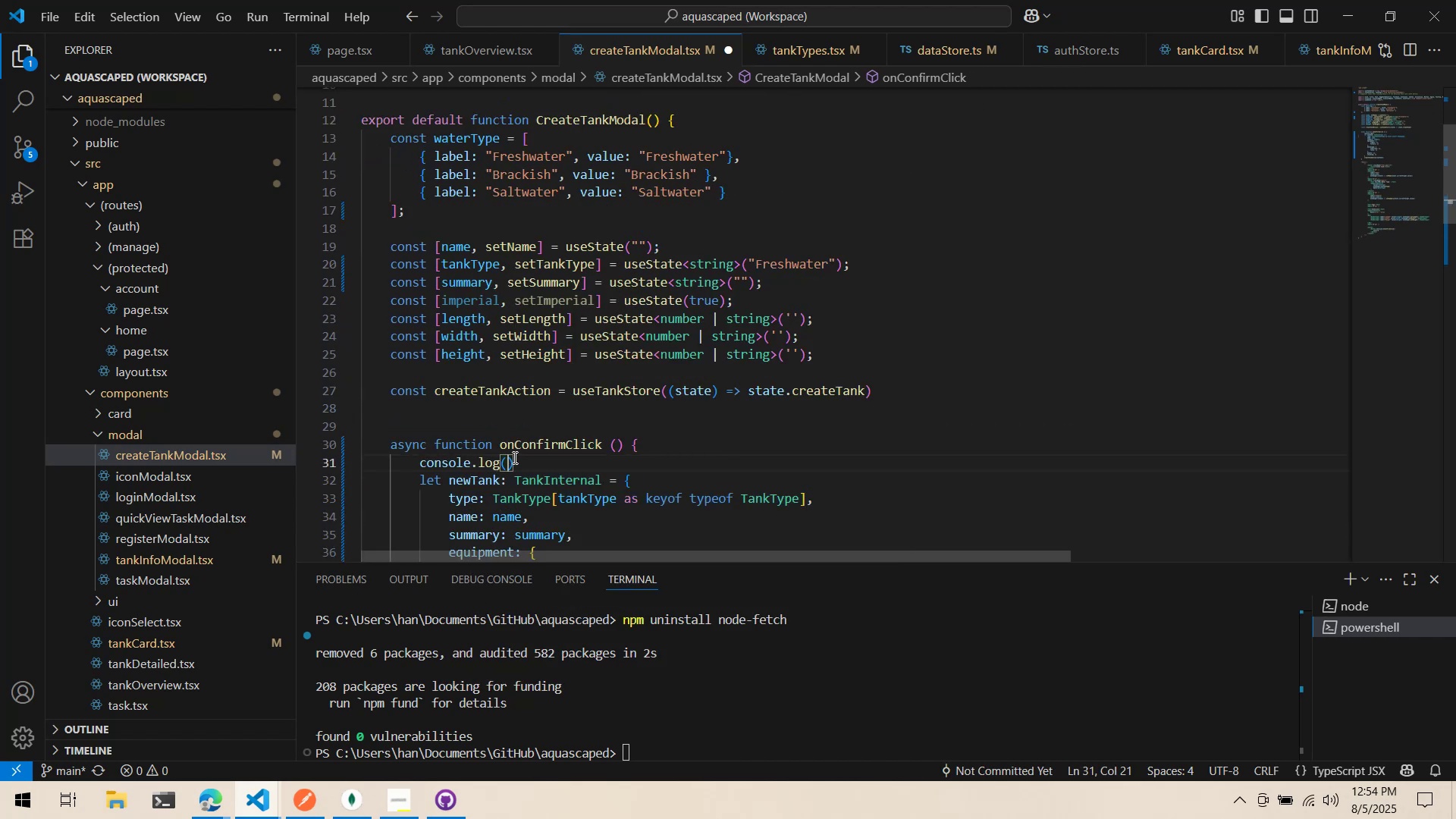 
key(Control+ControlLeft)
 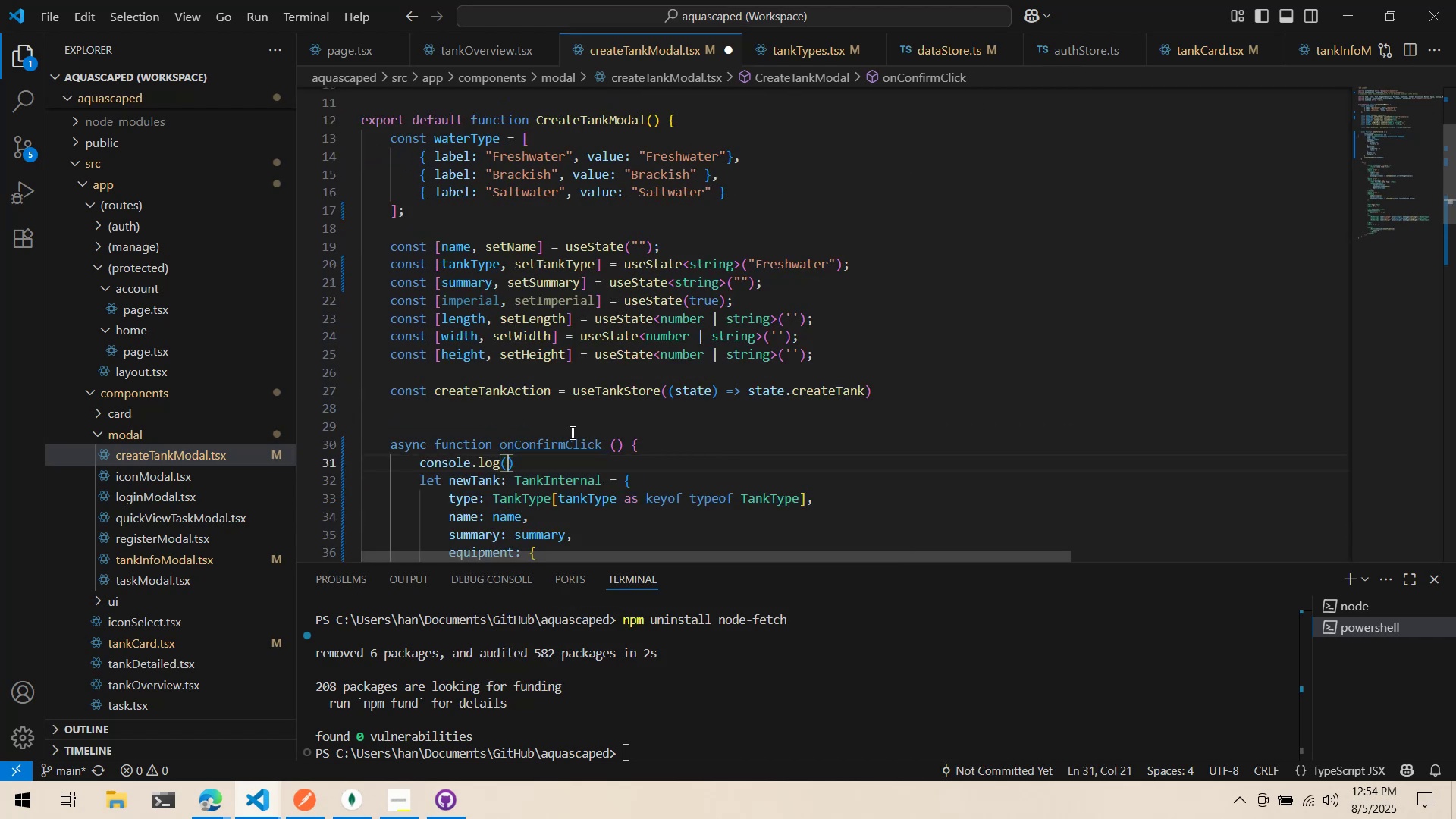 
key(Control+V)
 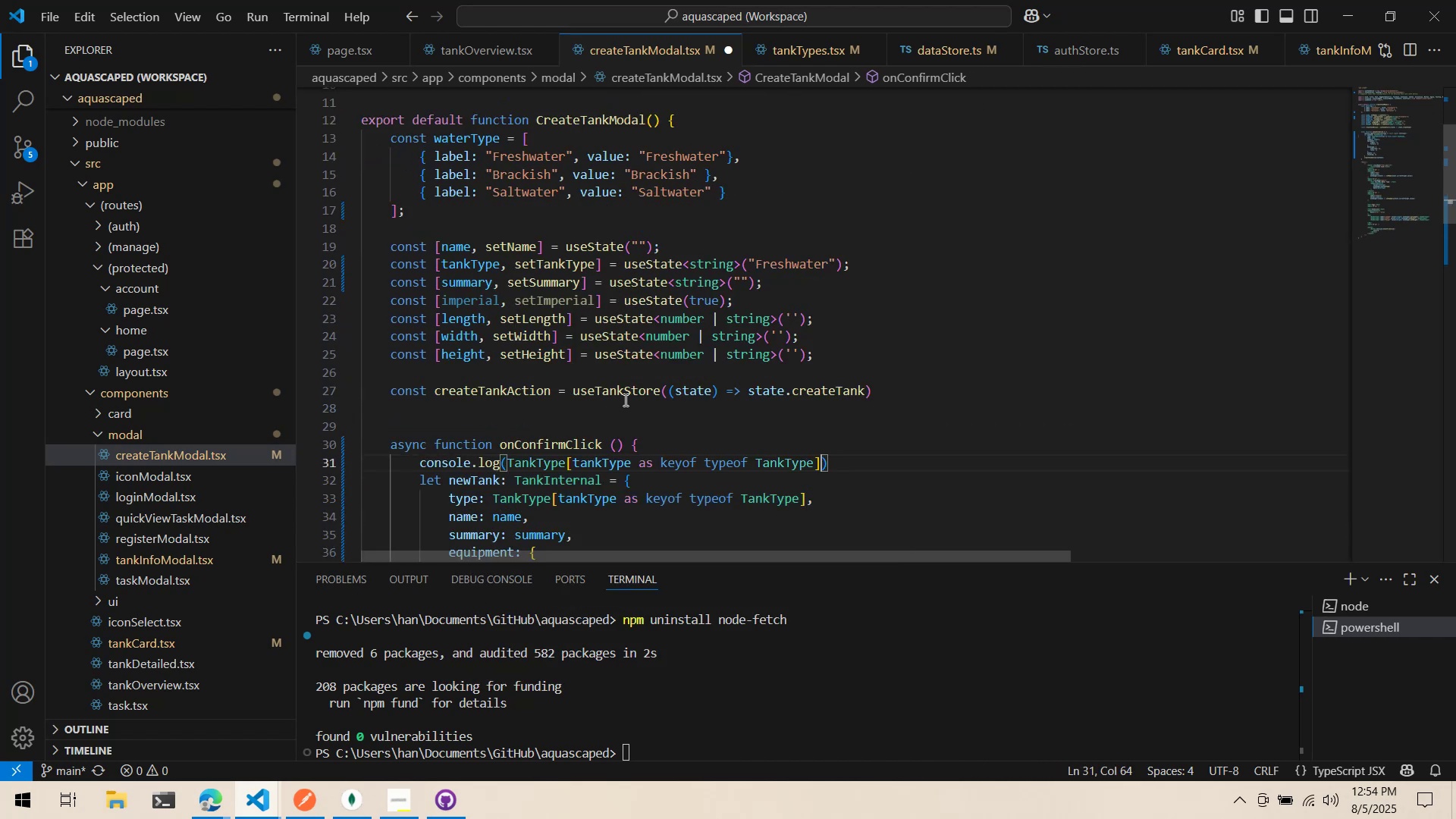 
key(Control+ControlLeft)
 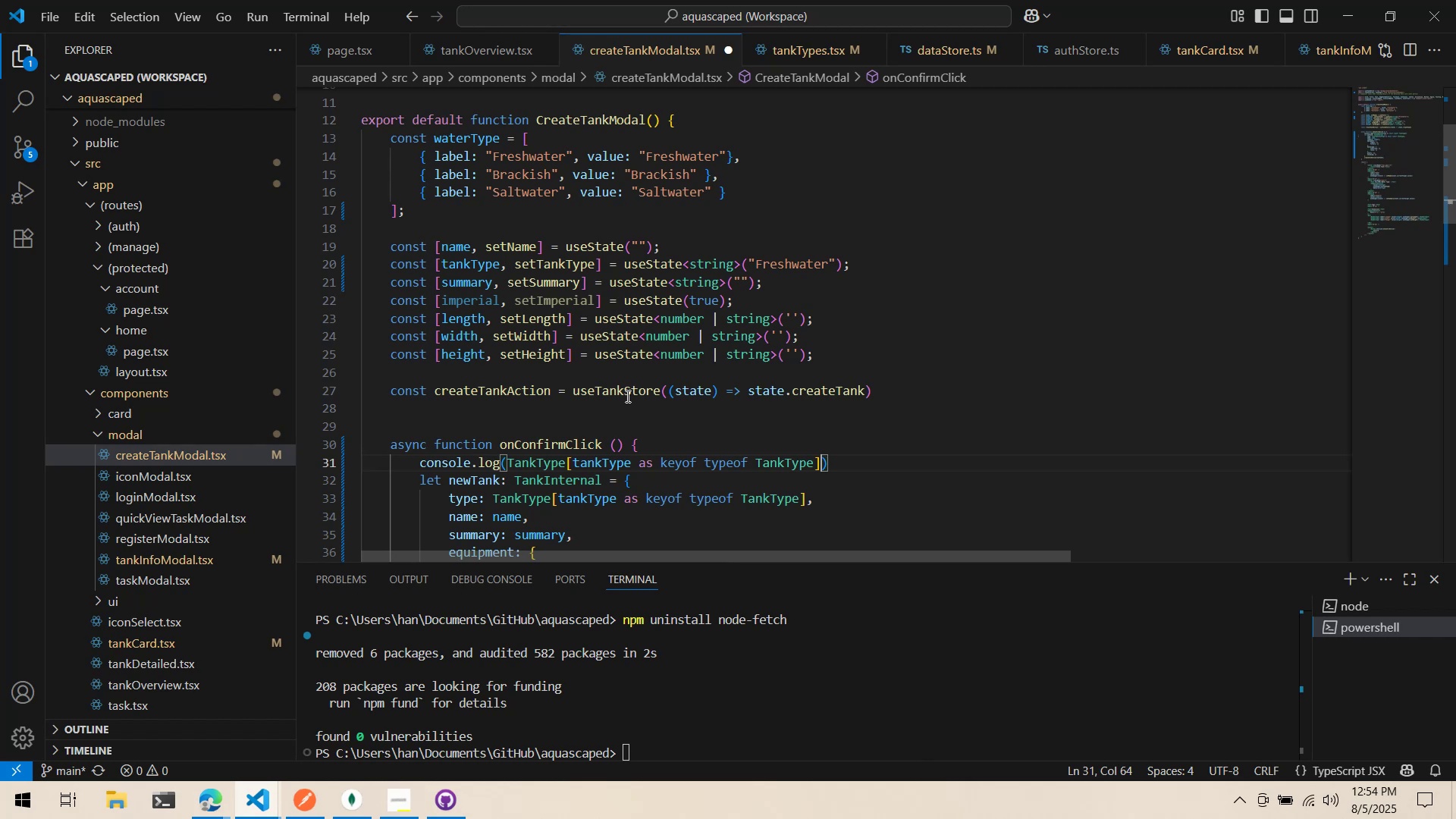 
key(Control+S)
 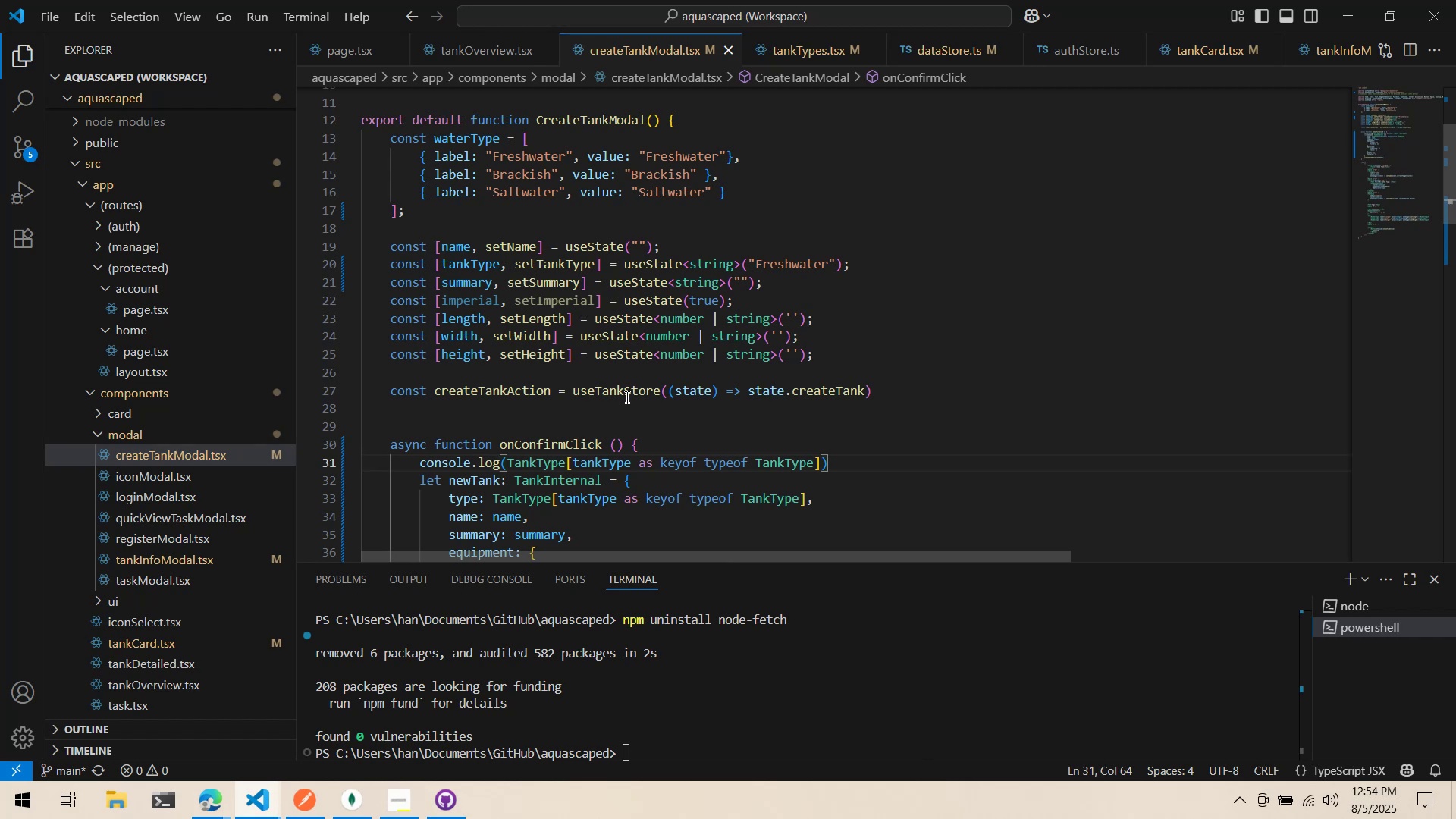 
key(Alt+AltLeft)
 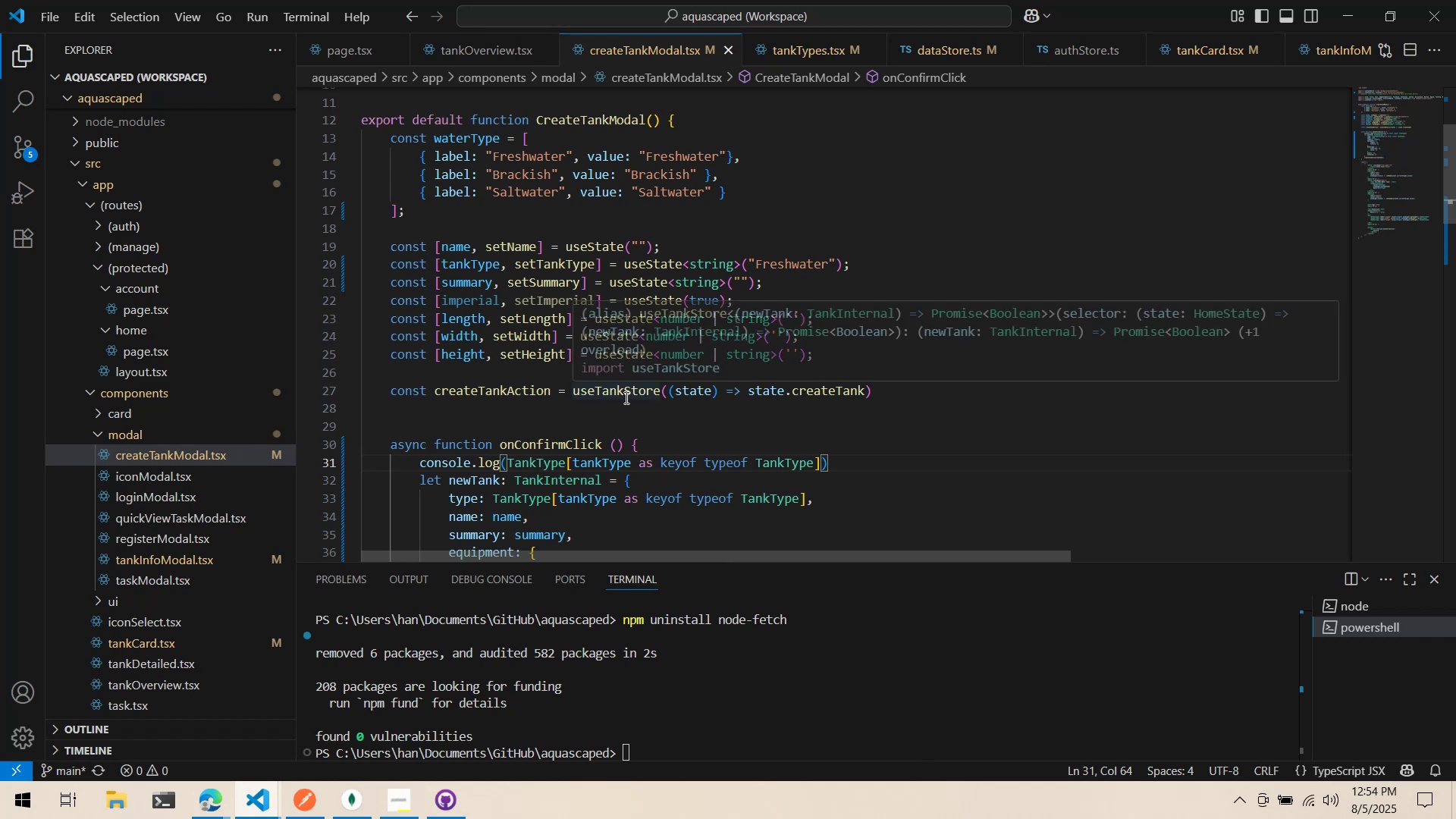 
key(Alt+Tab)
 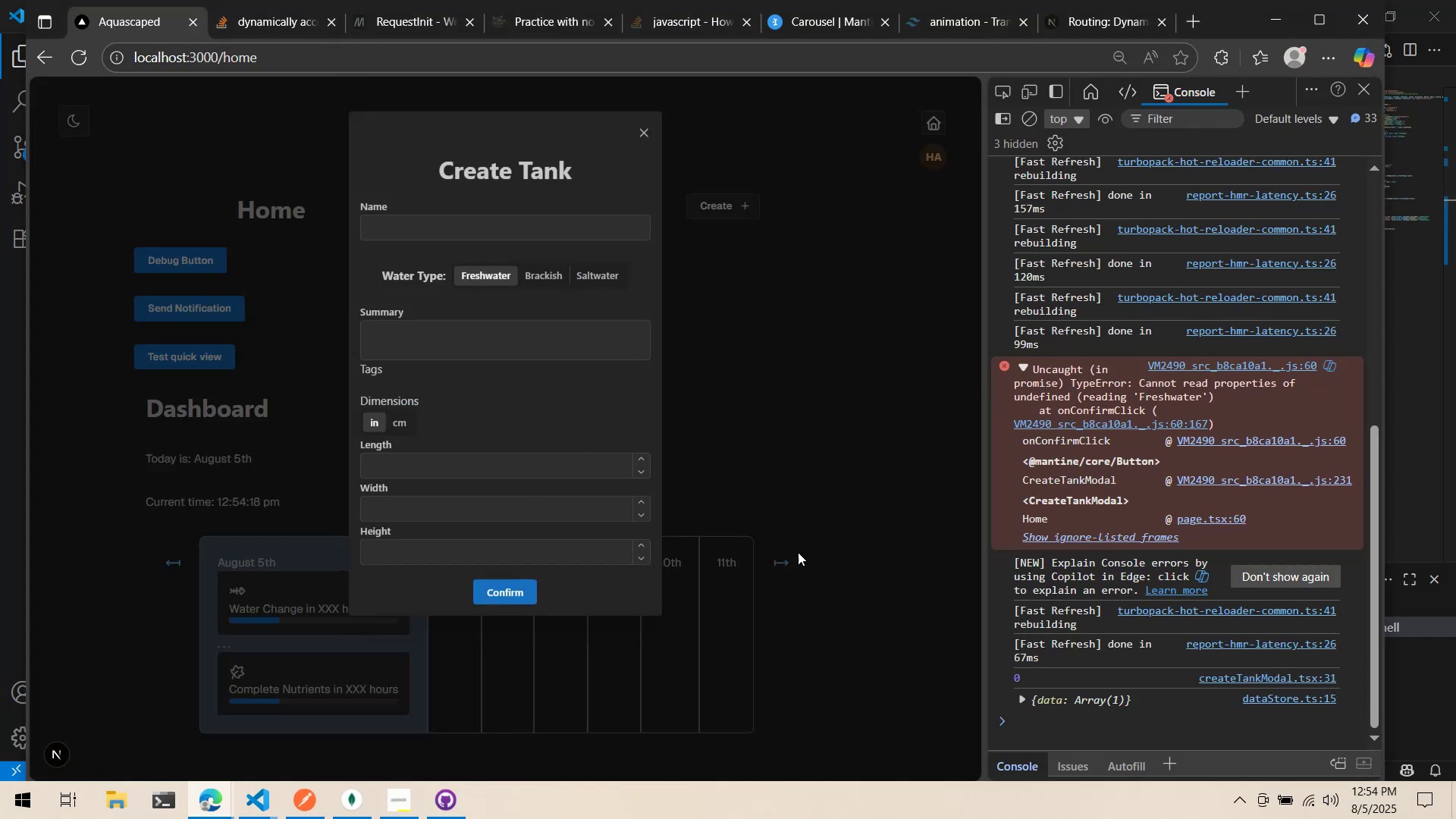 
wait(5.85)
 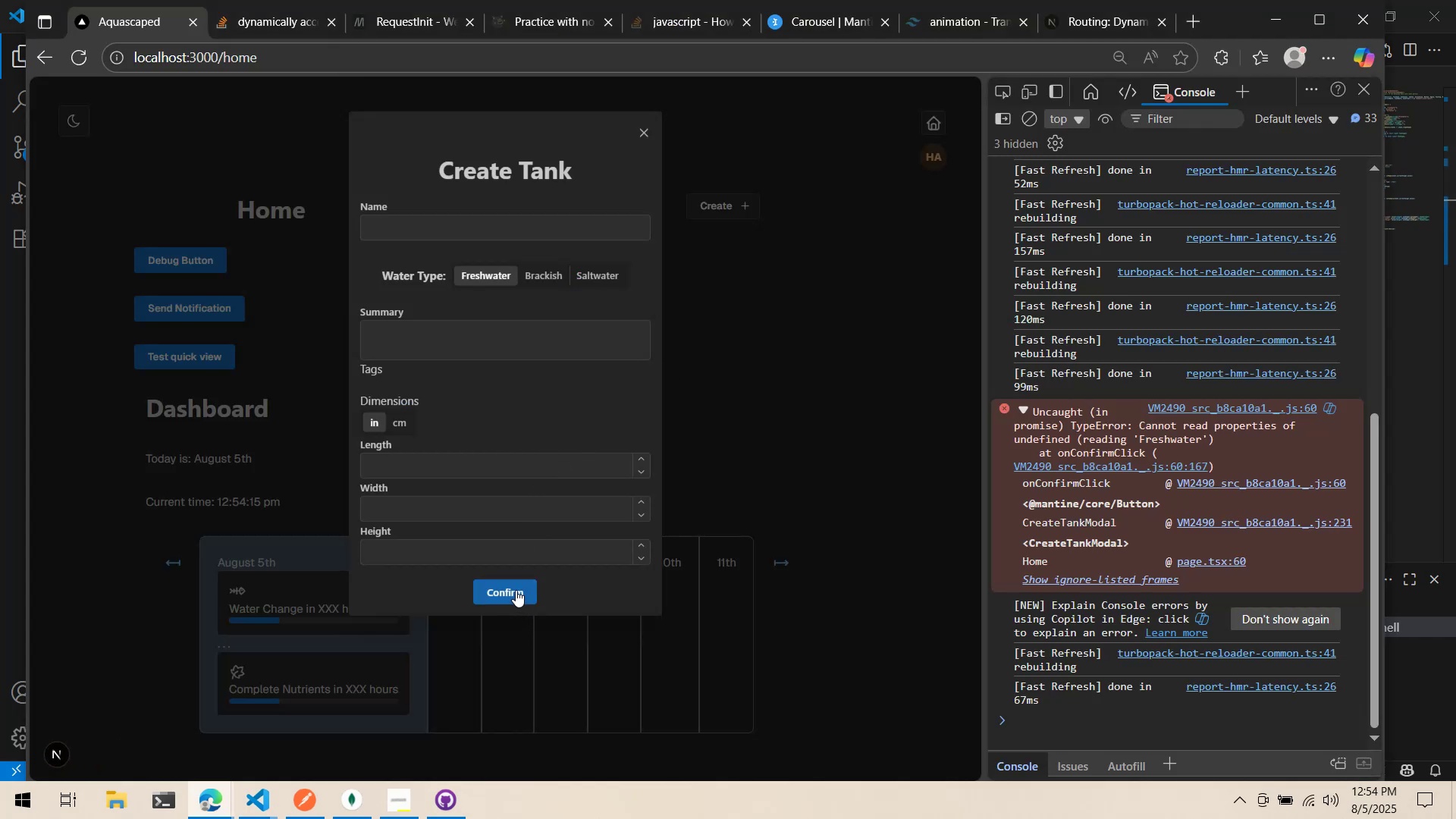 
scroll: coordinate [1038, 669], scroll_direction: down, amount: 3.0
 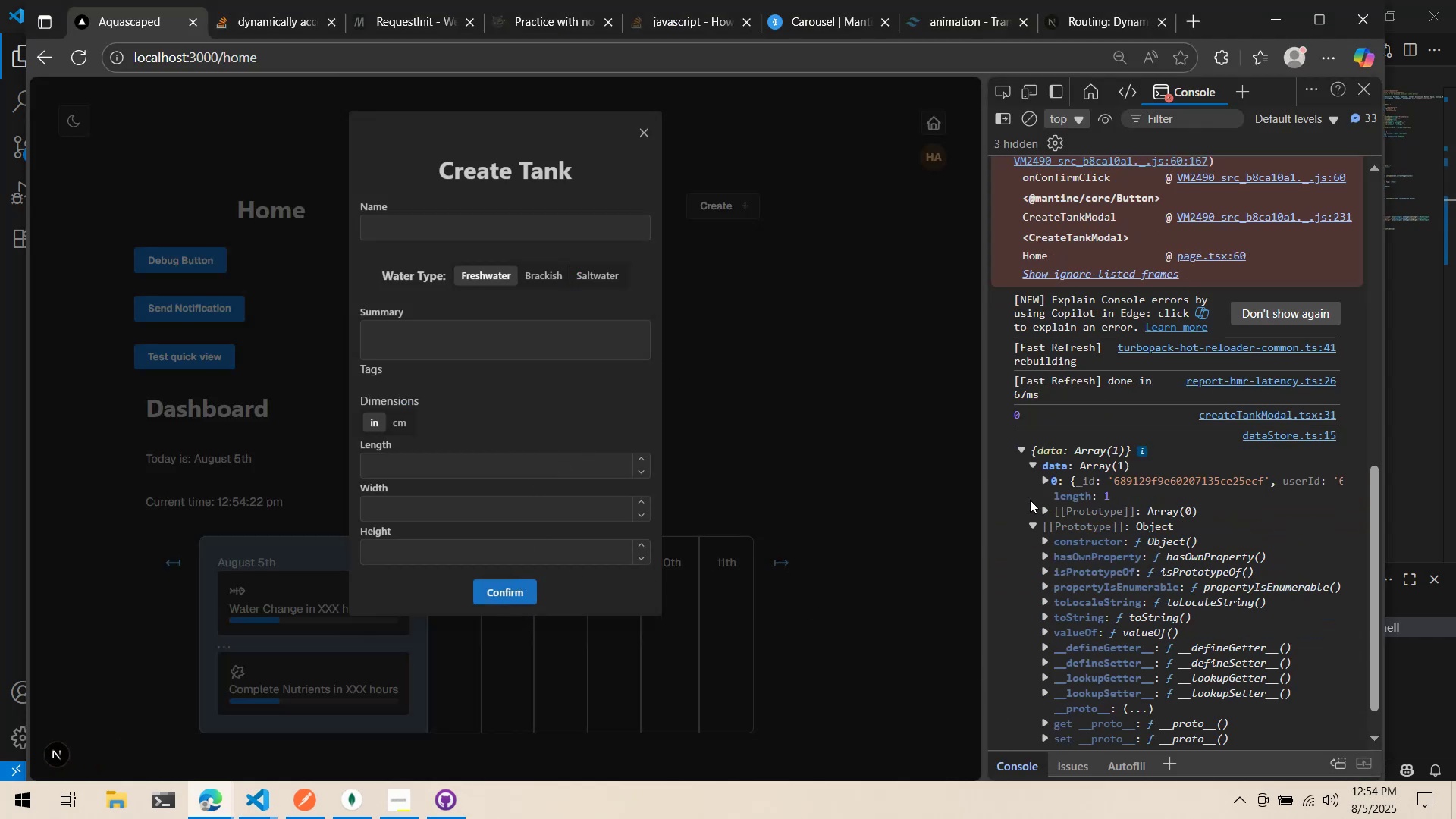 
left_click([1032, 523])
 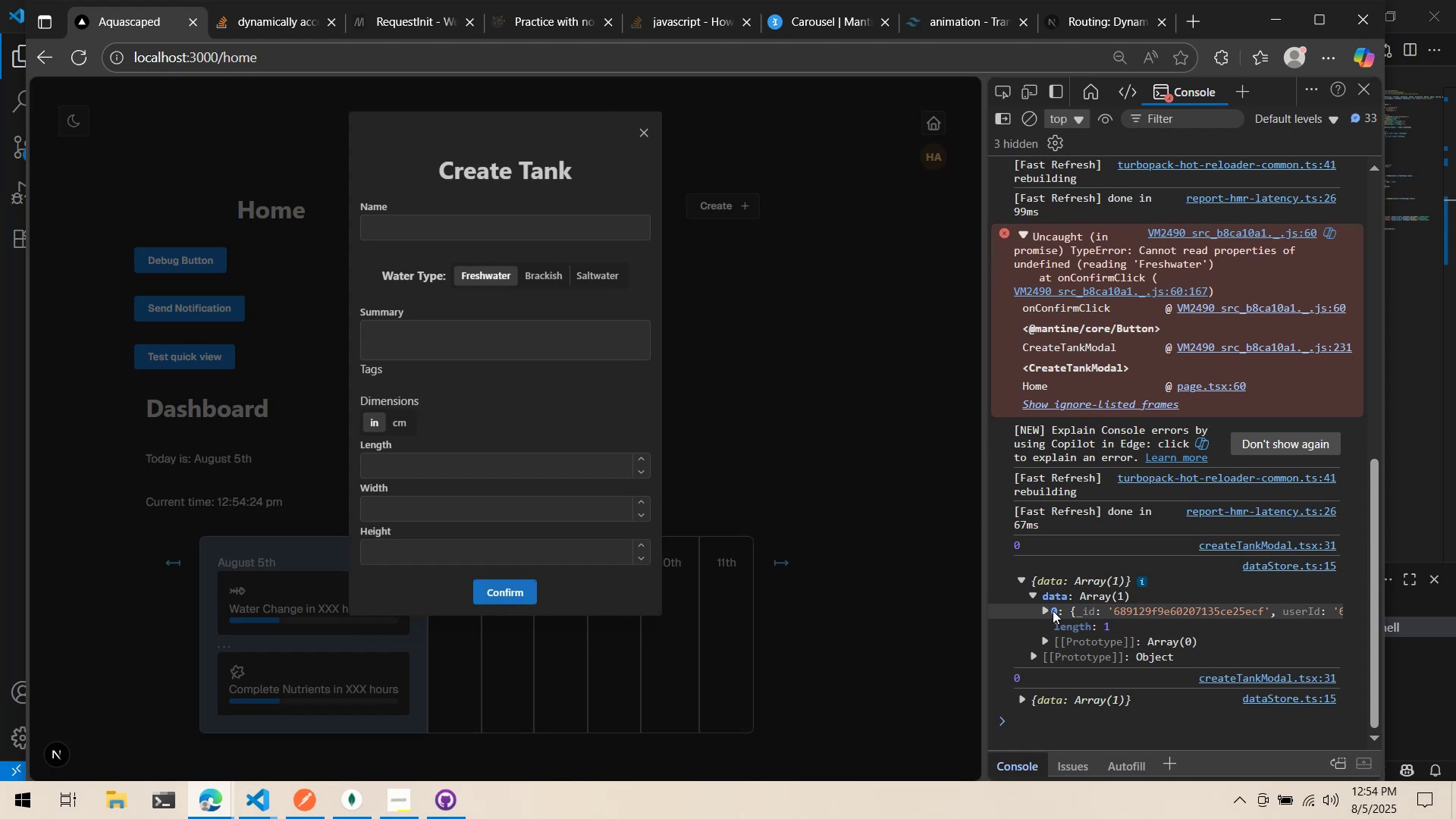 
key(Alt+AltLeft)
 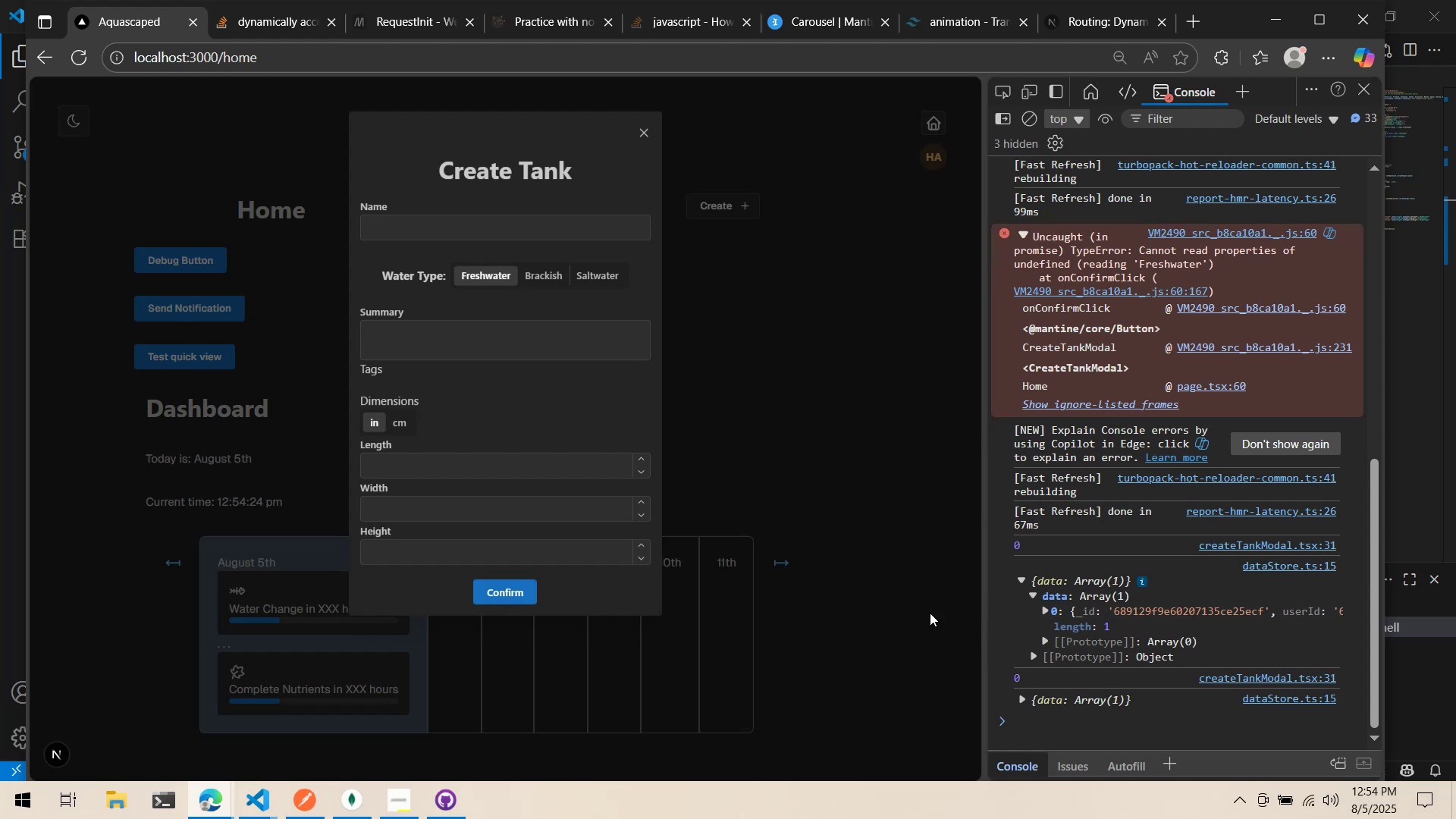 
key(Alt+Tab)
 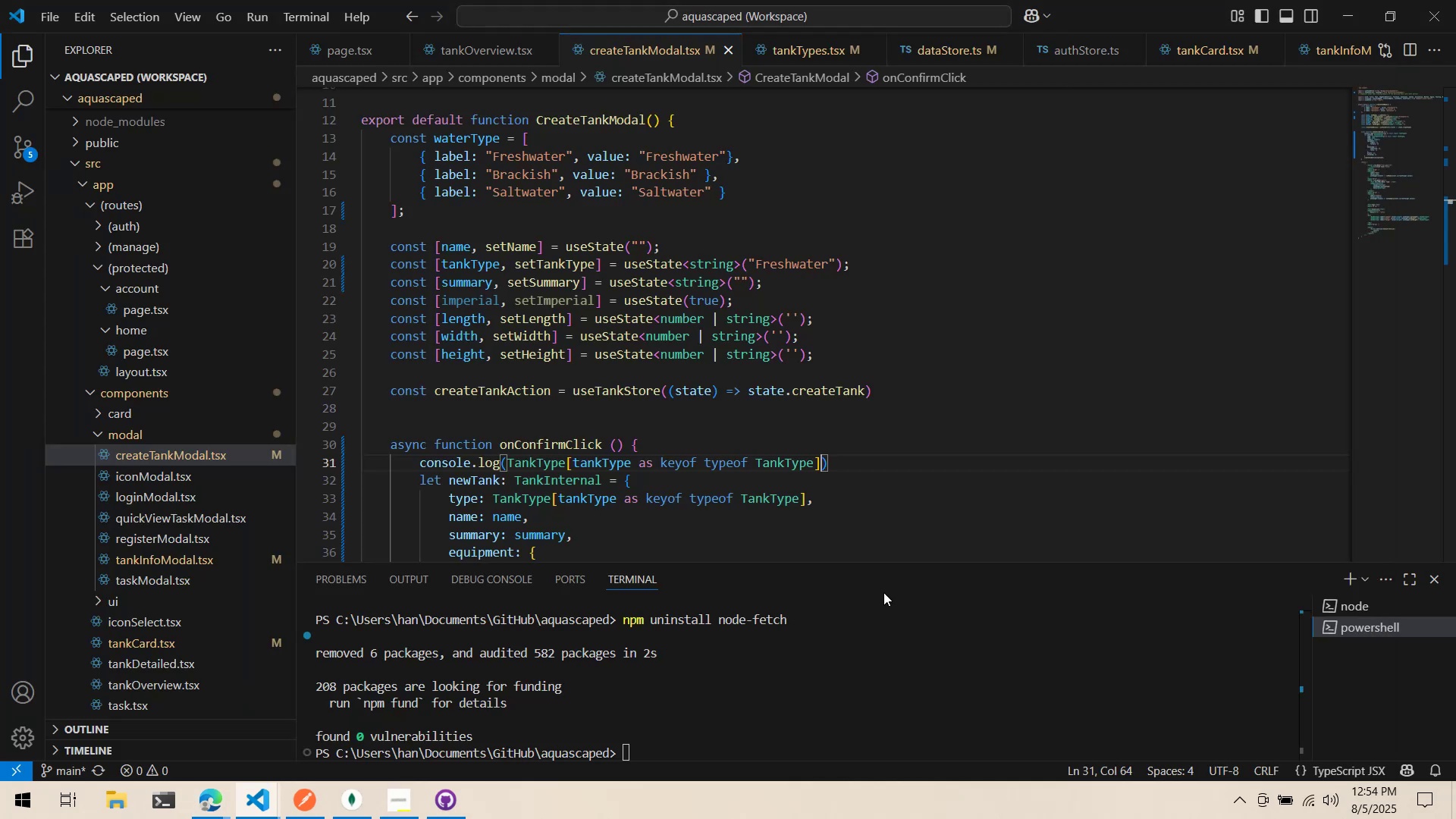 
key(Alt+AltLeft)
 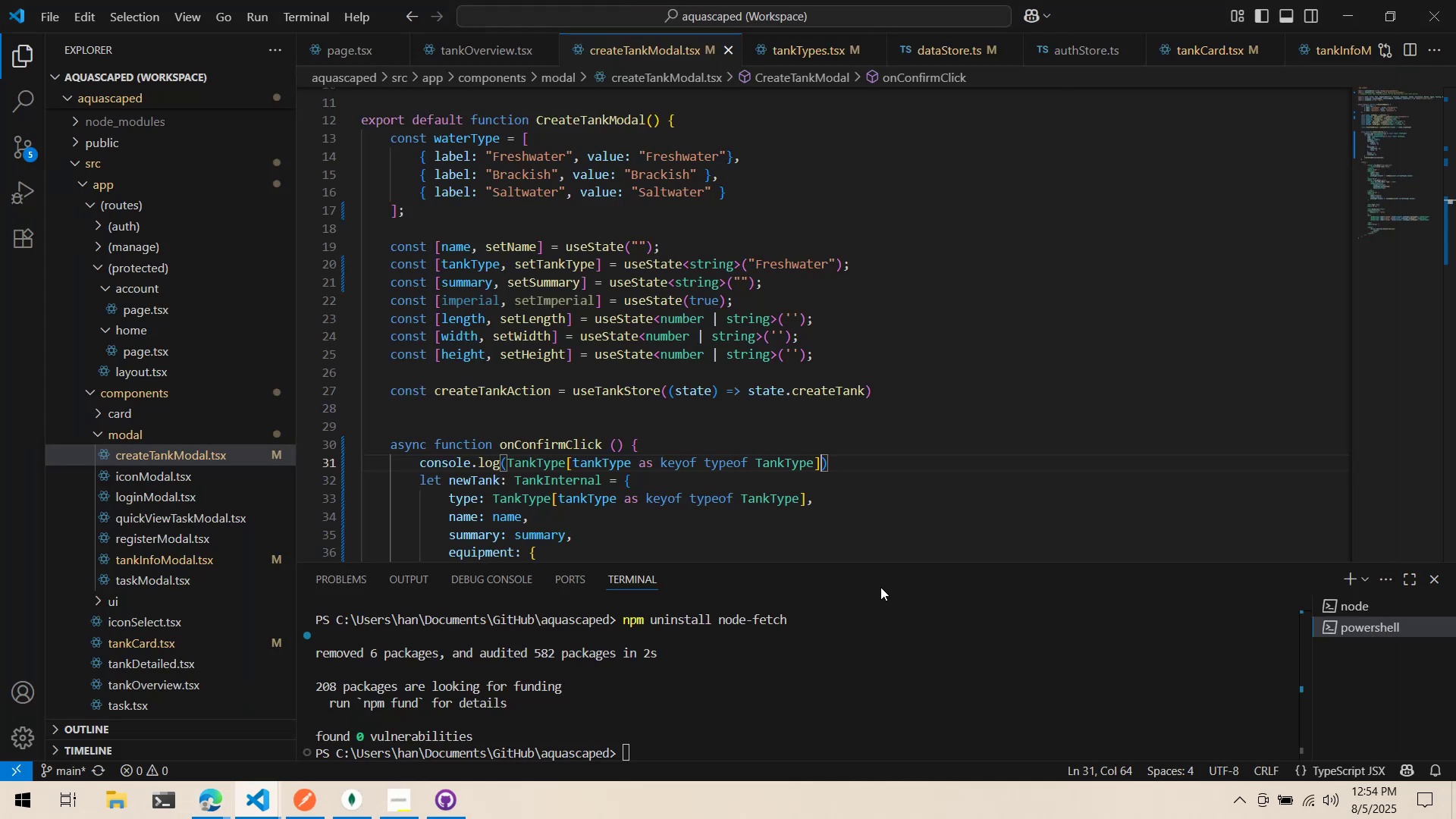 
key(Alt+Tab)
 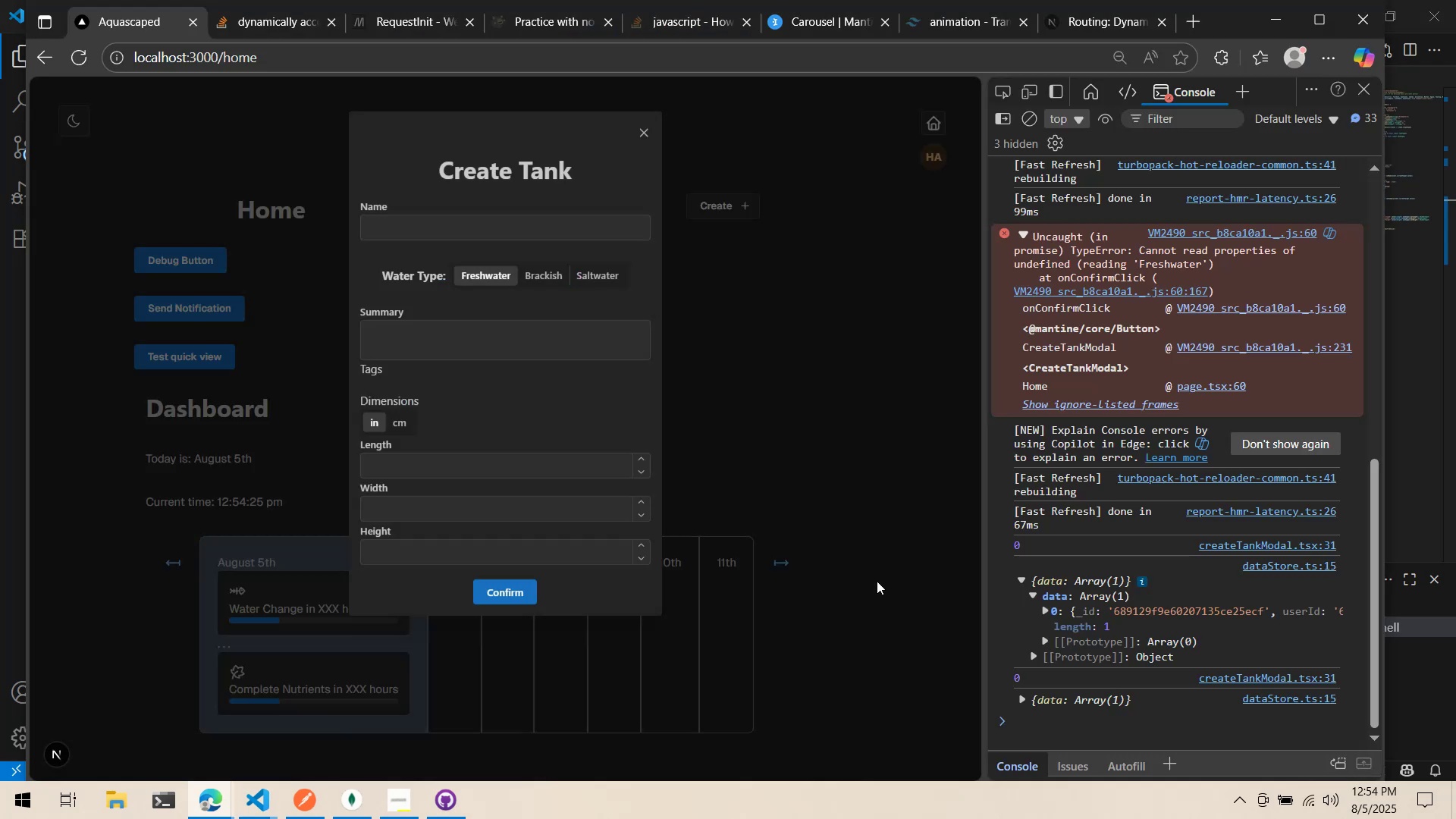 
key(Alt+AltLeft)
 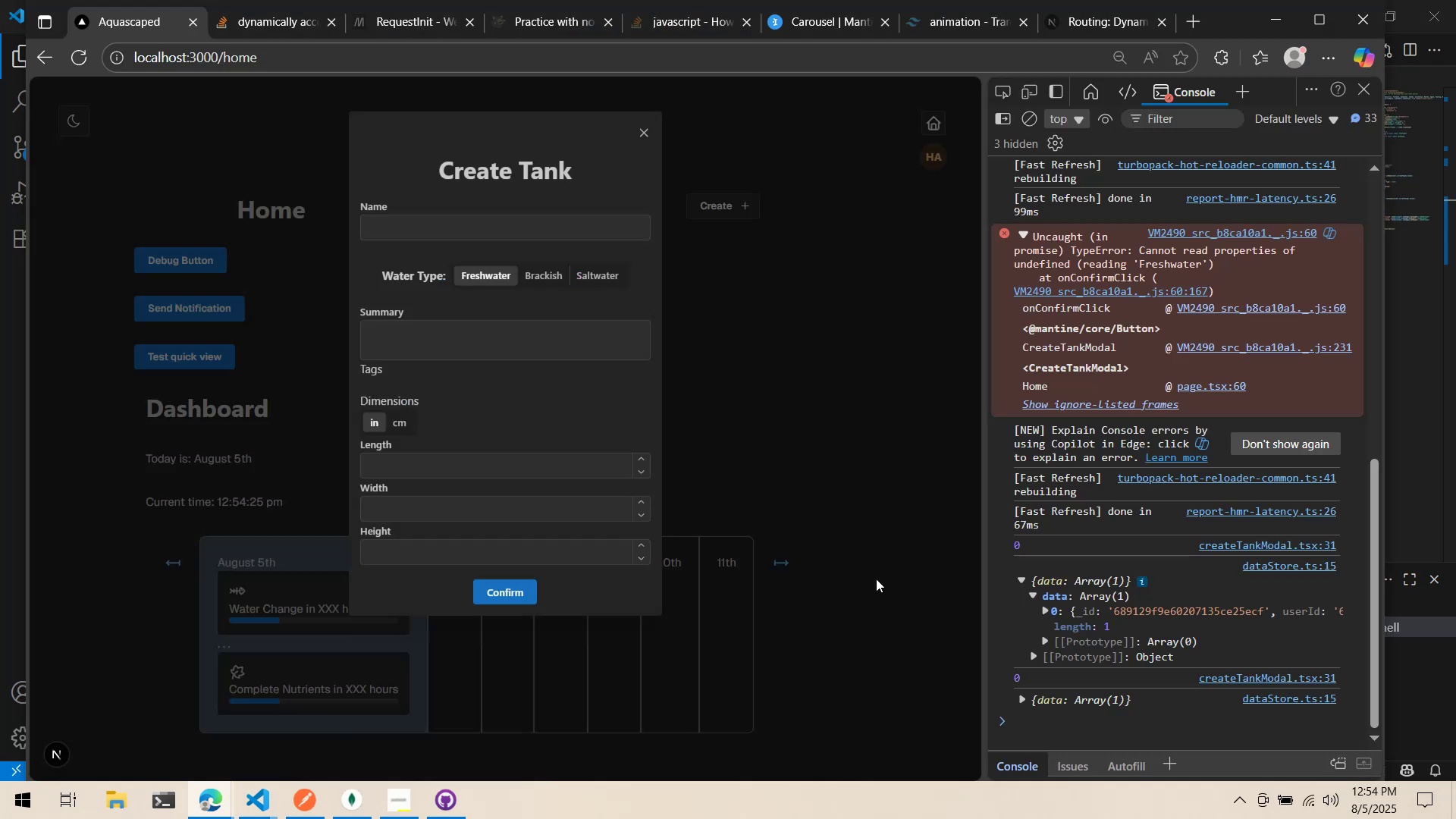 
key(Alt+Tab)
 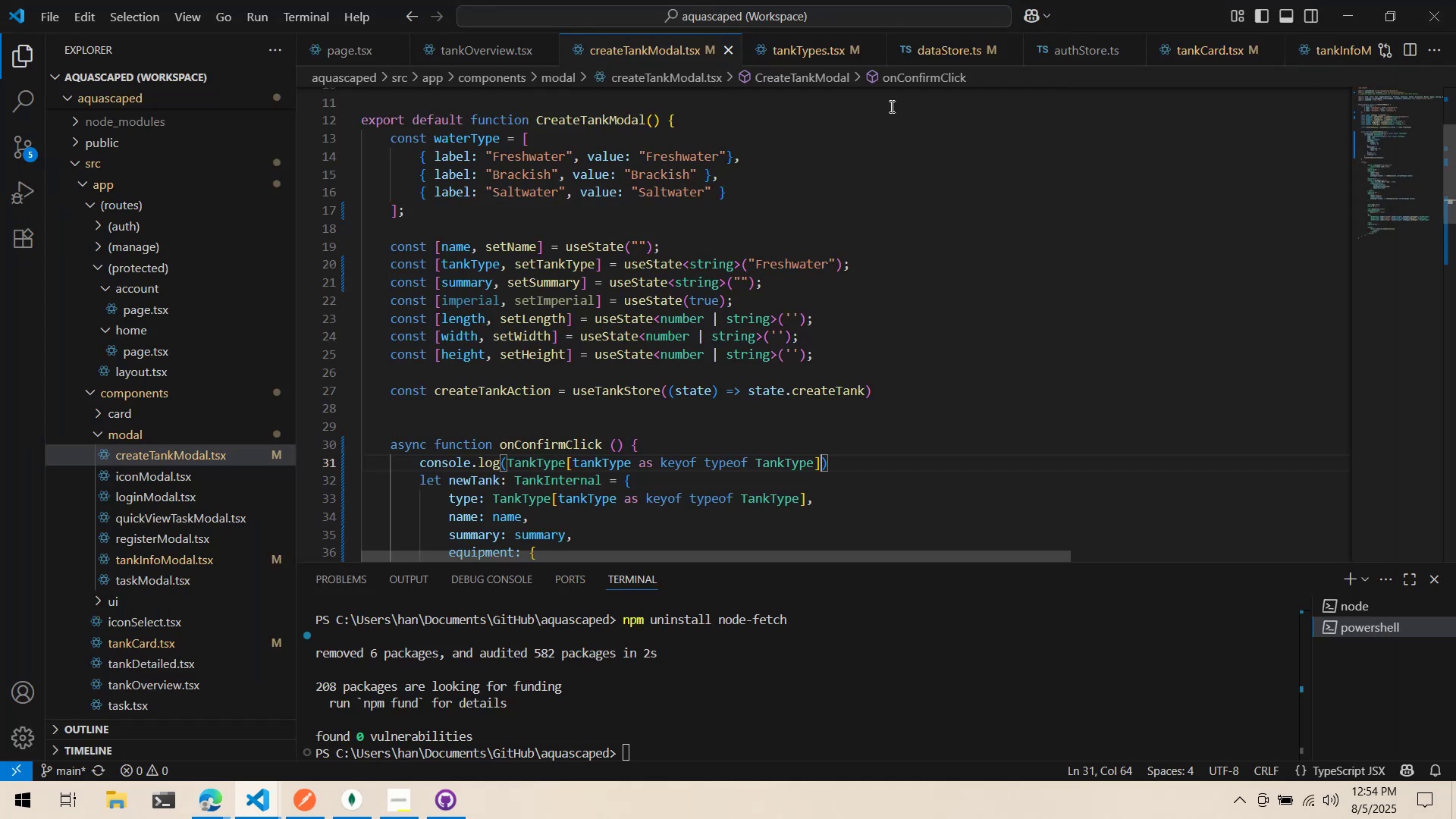 
left_click([937, 46])
 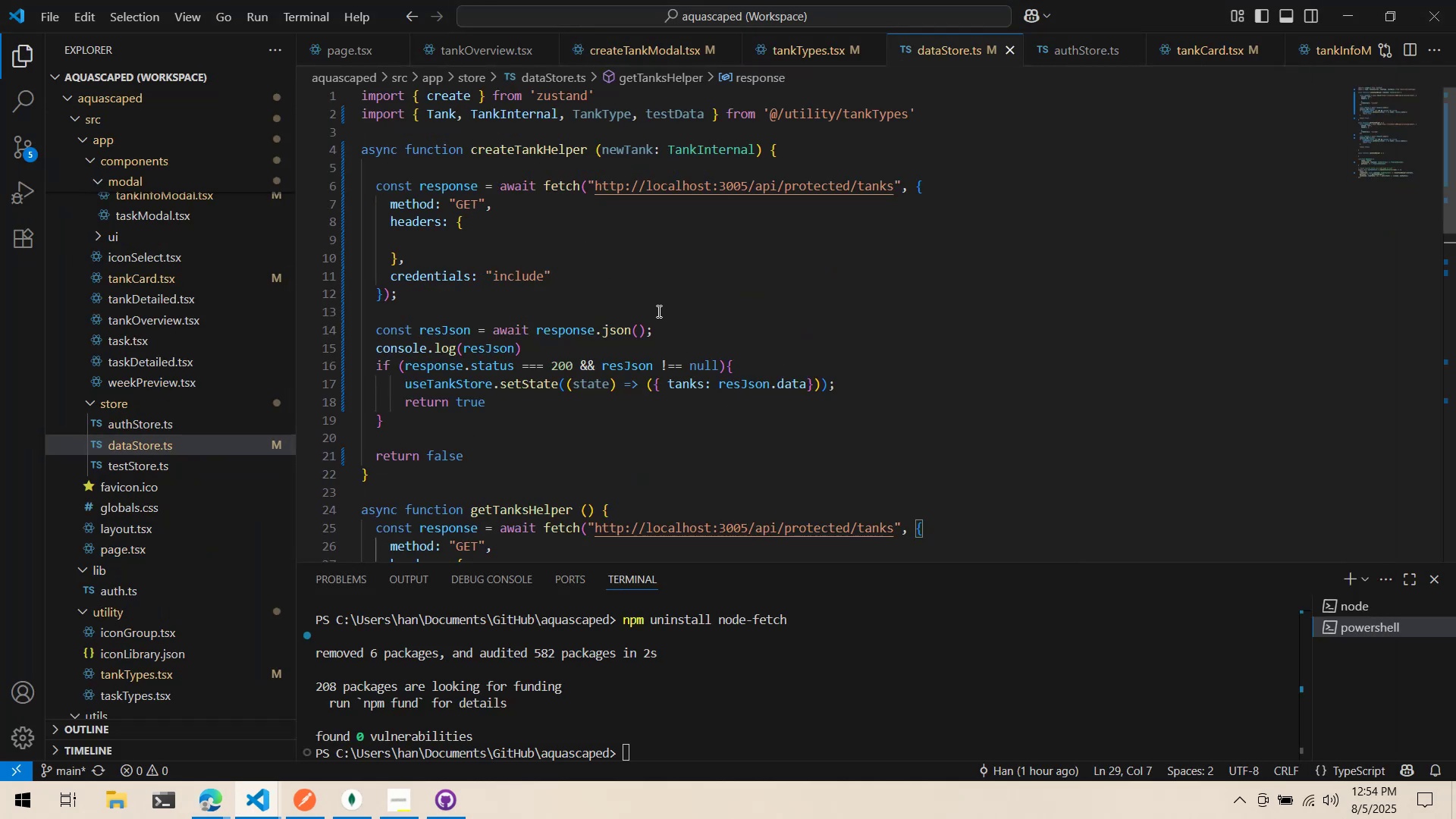 
mouse_move([609, 326])
 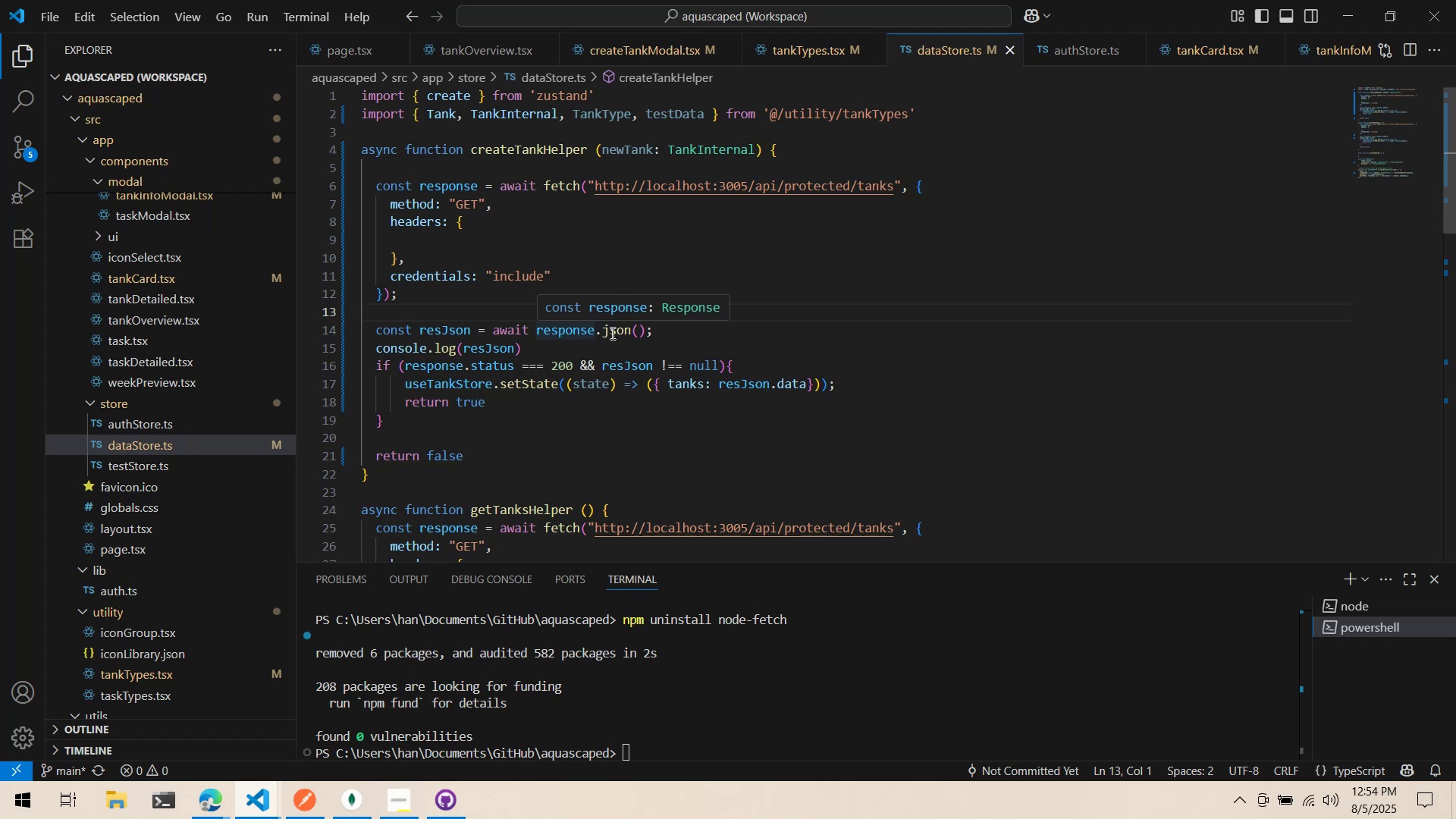 
key(Alt+AltLeft)
 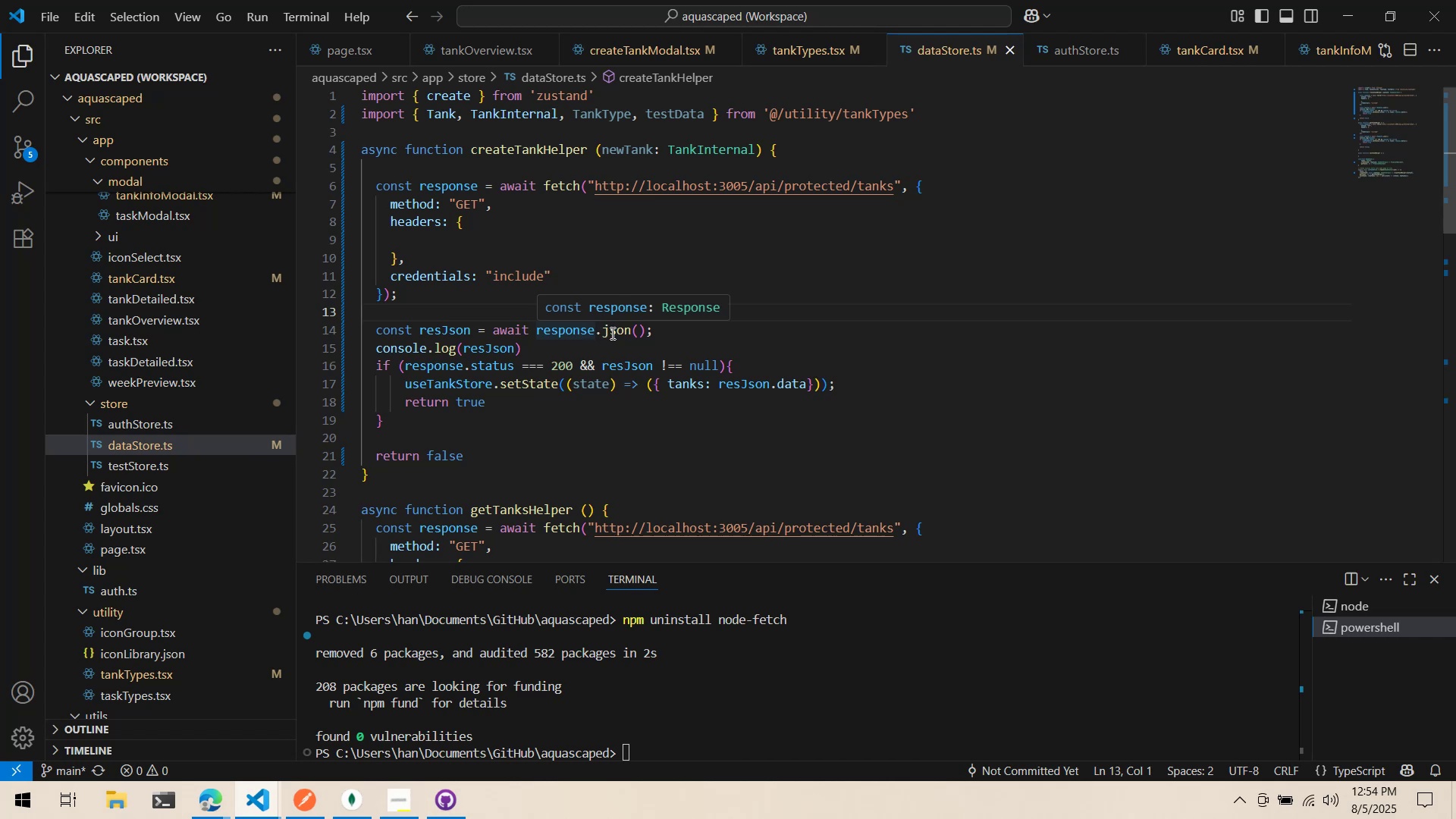 
key(Alt+Tab)
 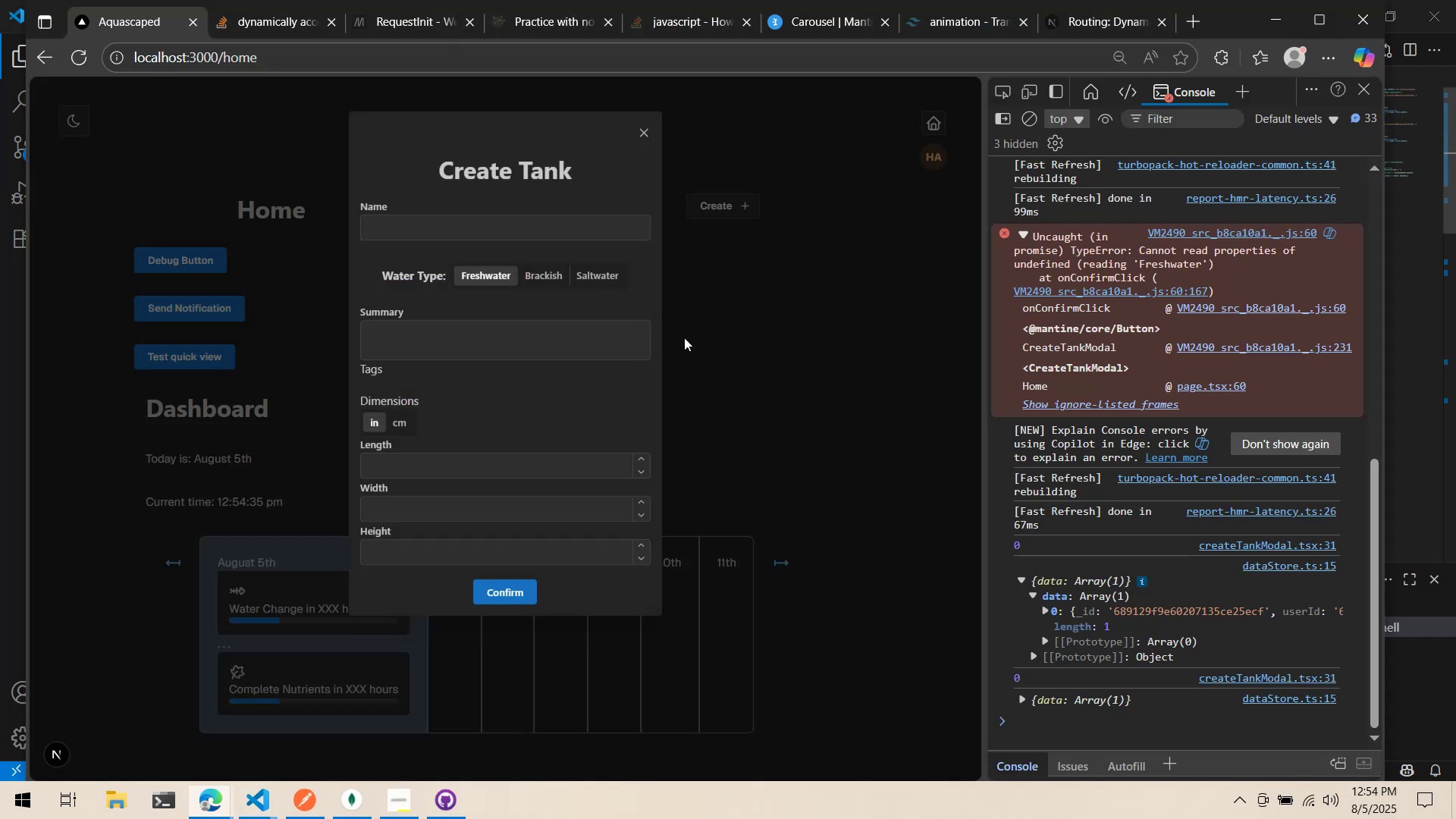 
scroll: coordinate [200, 382], scroll_direction: down, amount: 19.0
 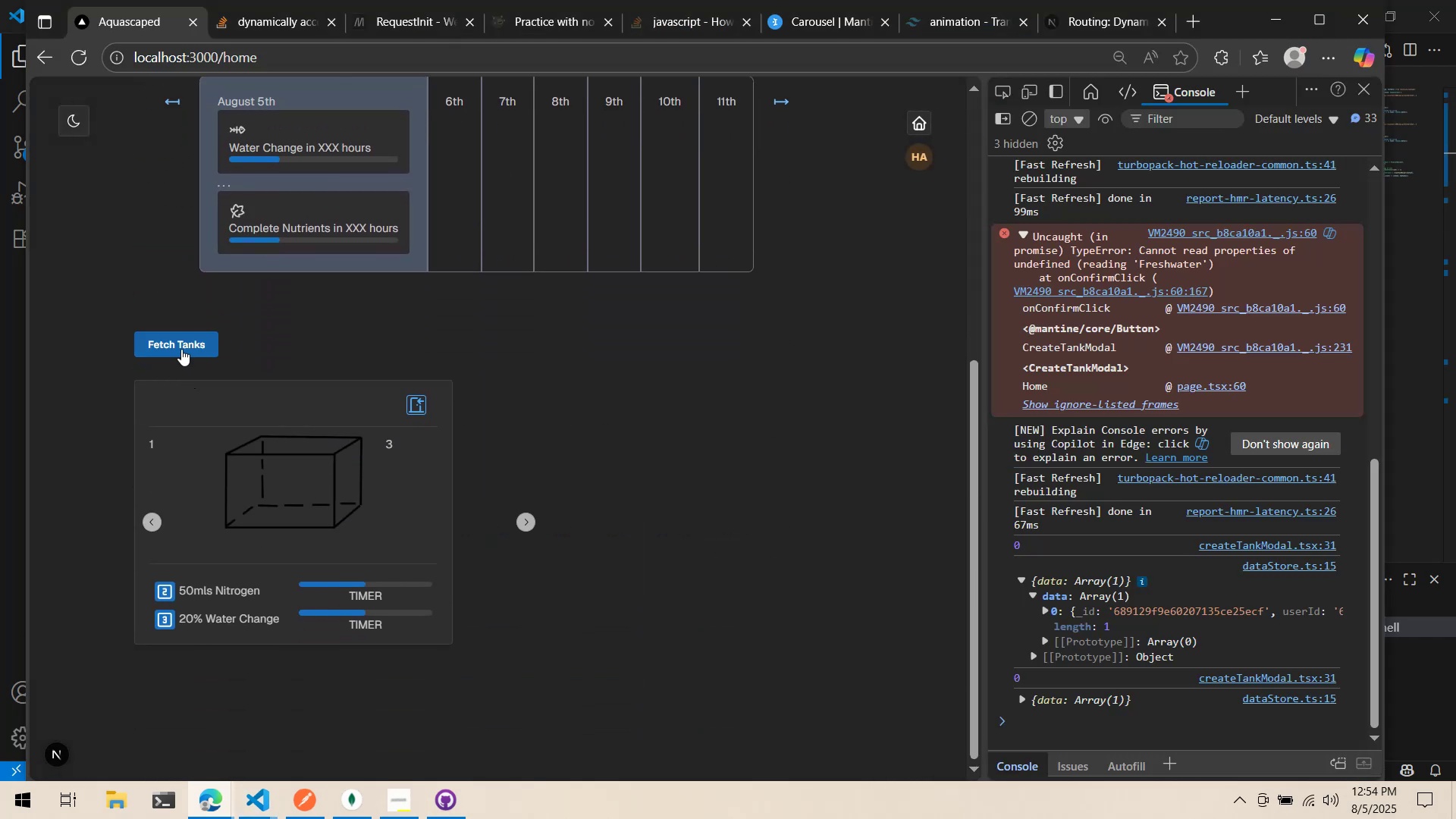 
left_click([764, 389])
 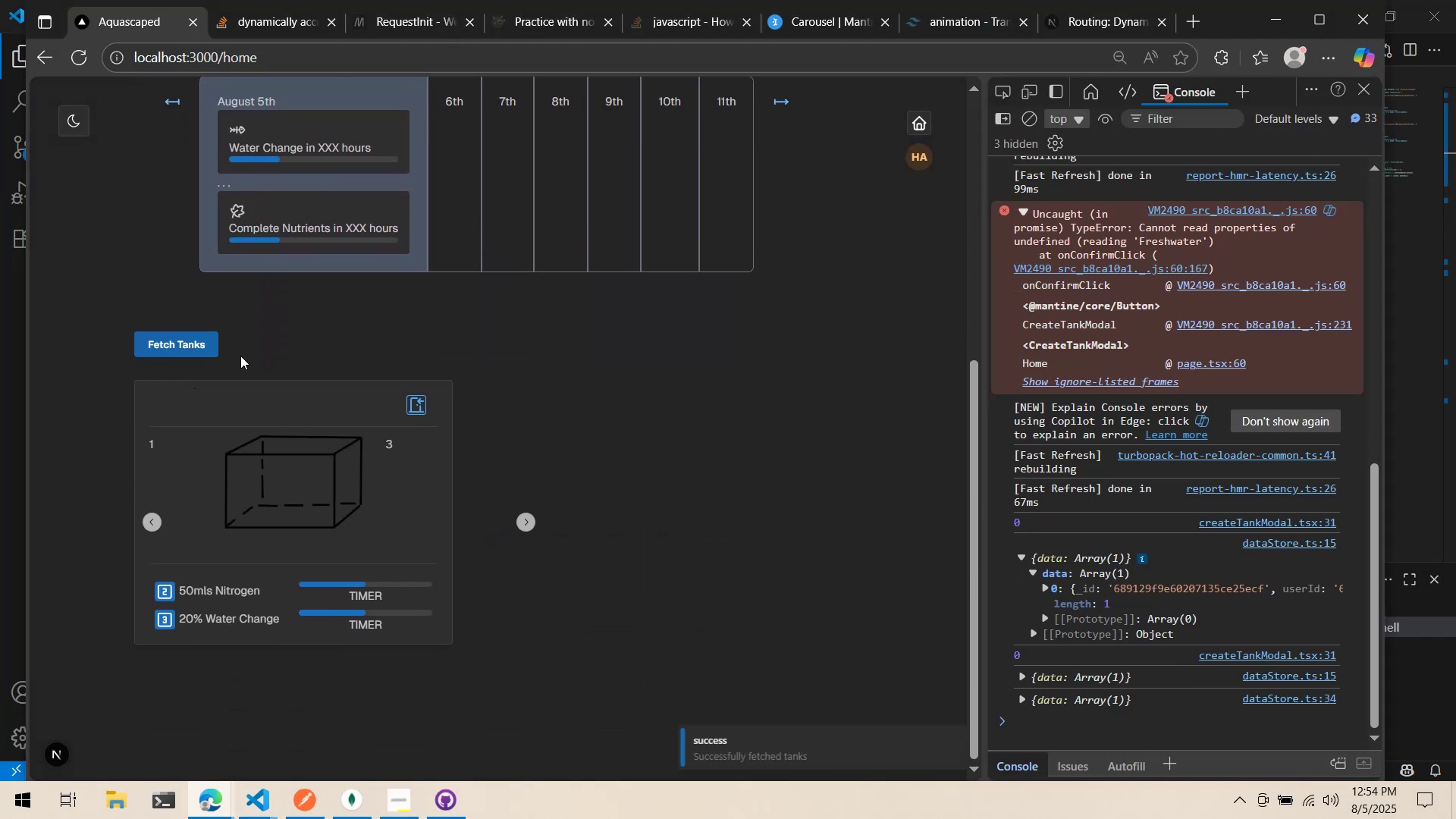 
left_click([515, 519])
 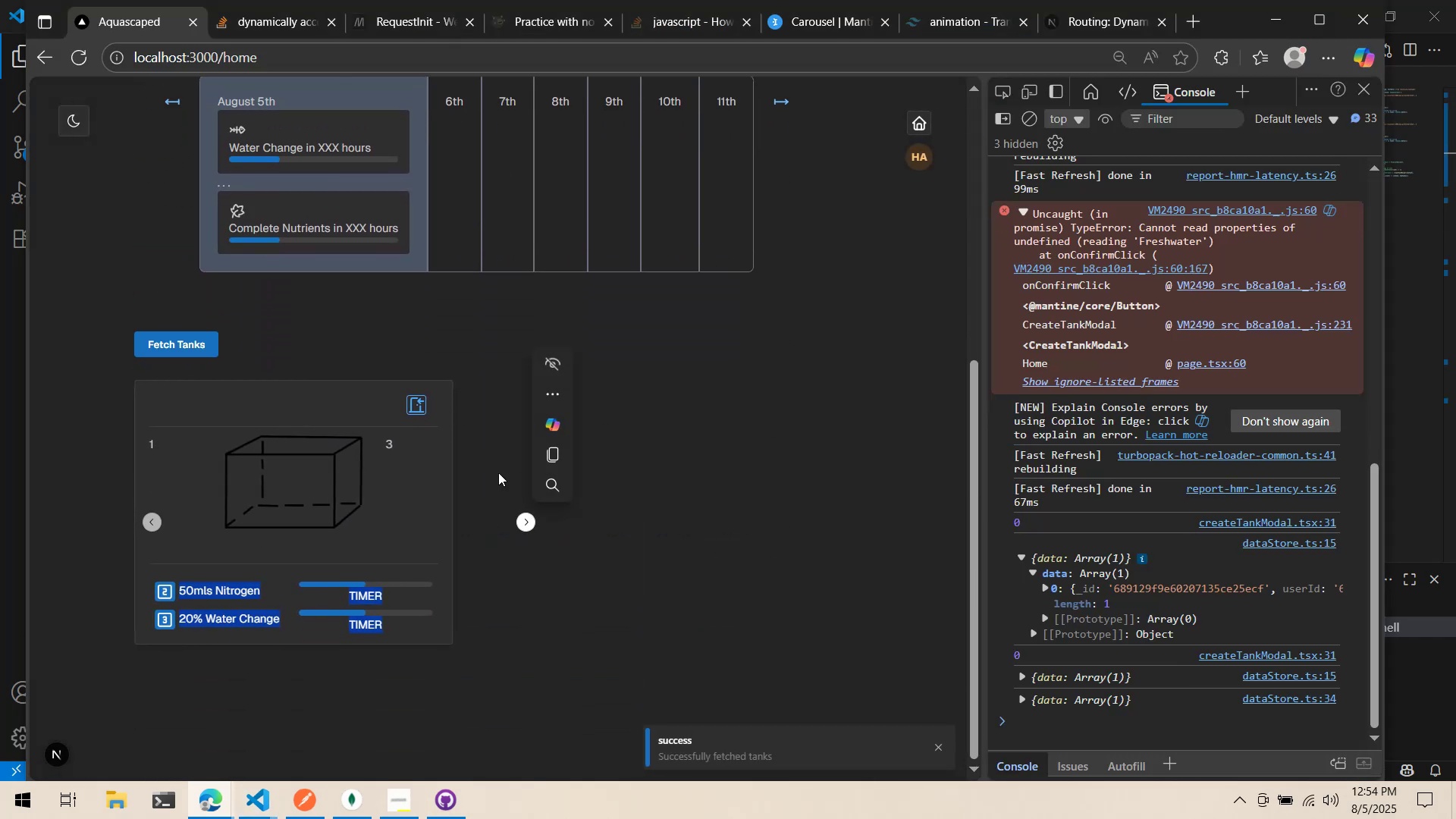 
scroll: coordinate [888, 566], scroll_direction: up, amount: 13.0
 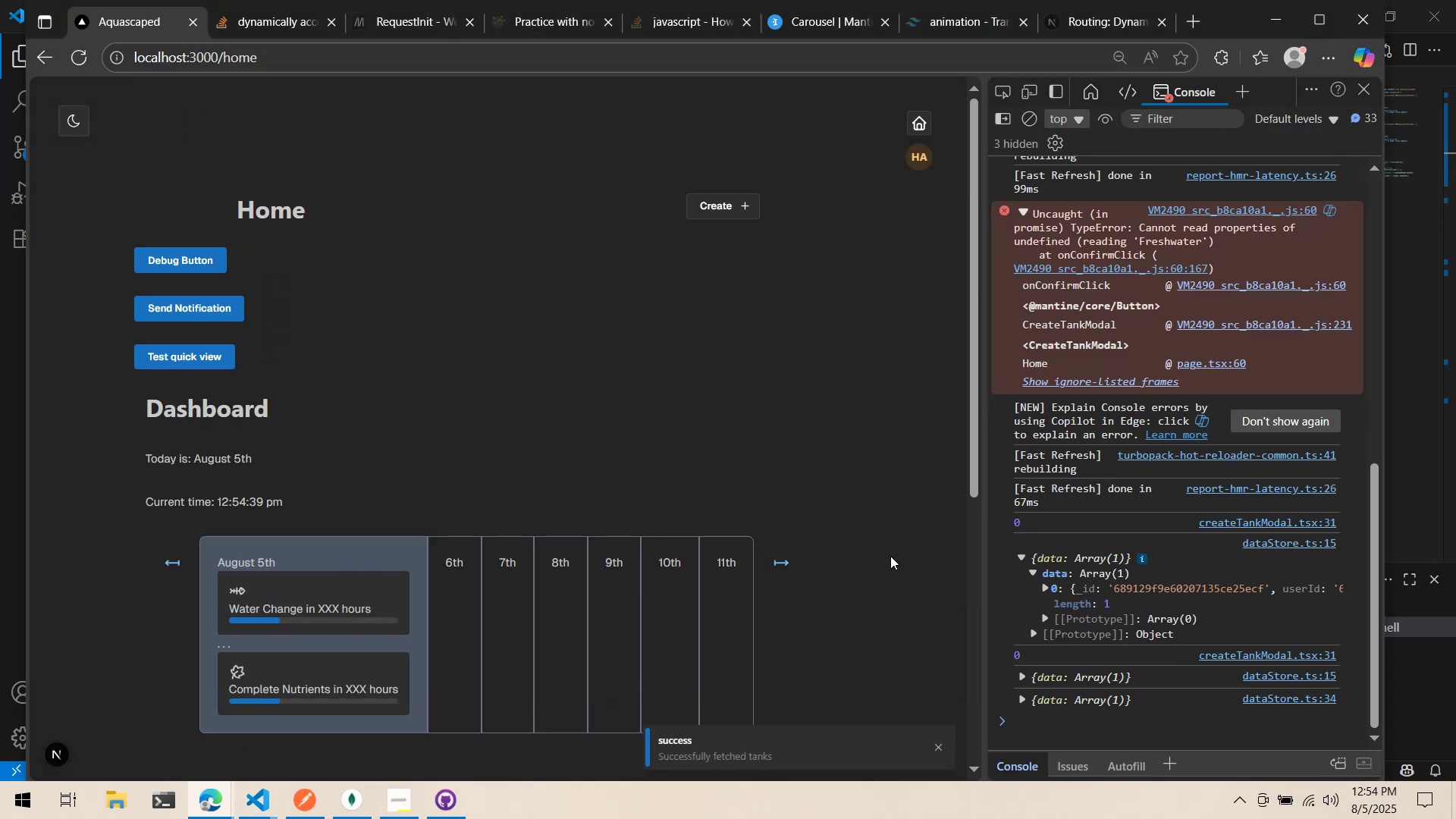 
key(Alt+AltLeft)
 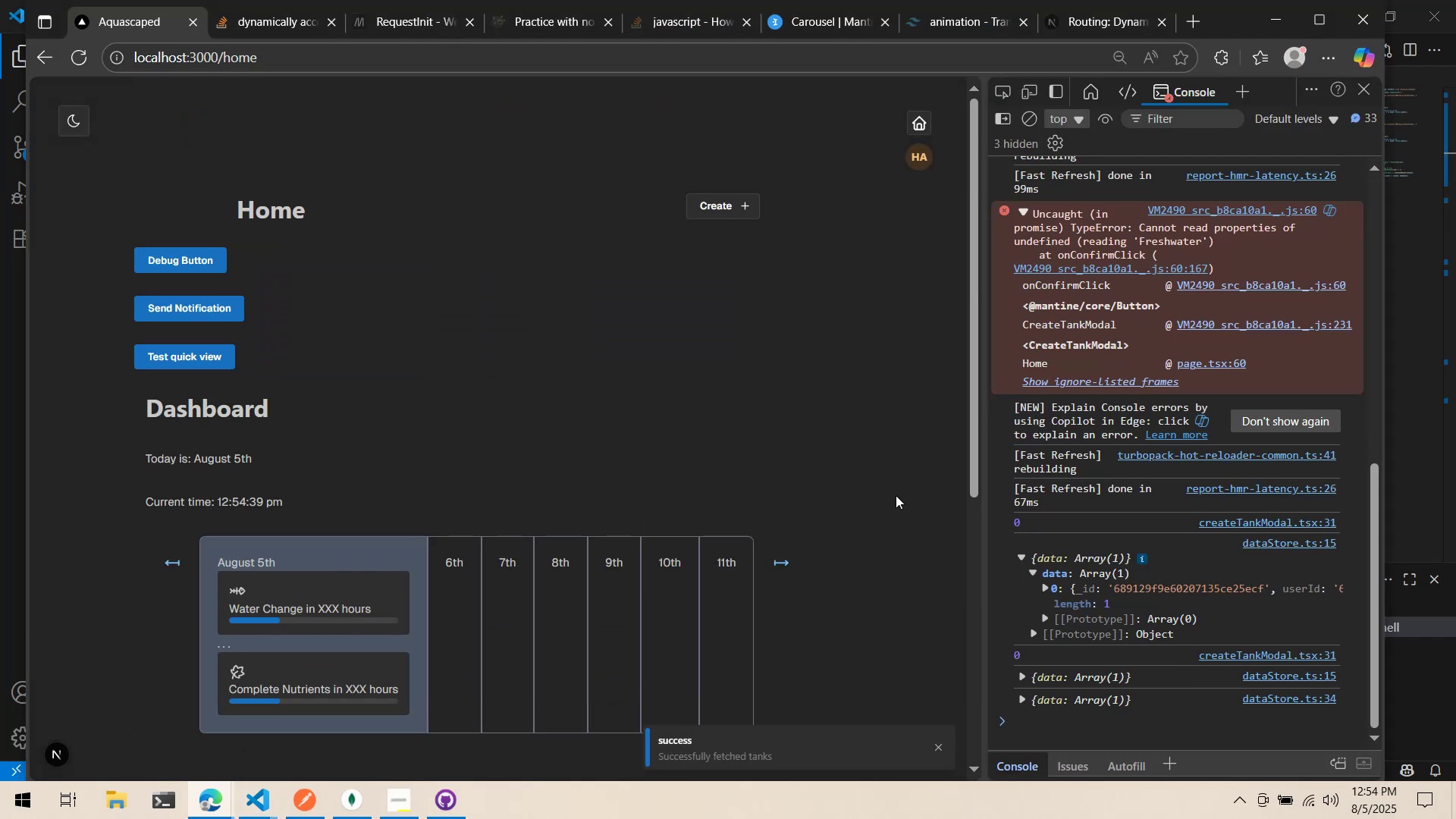 
key(Alt+Tab)
 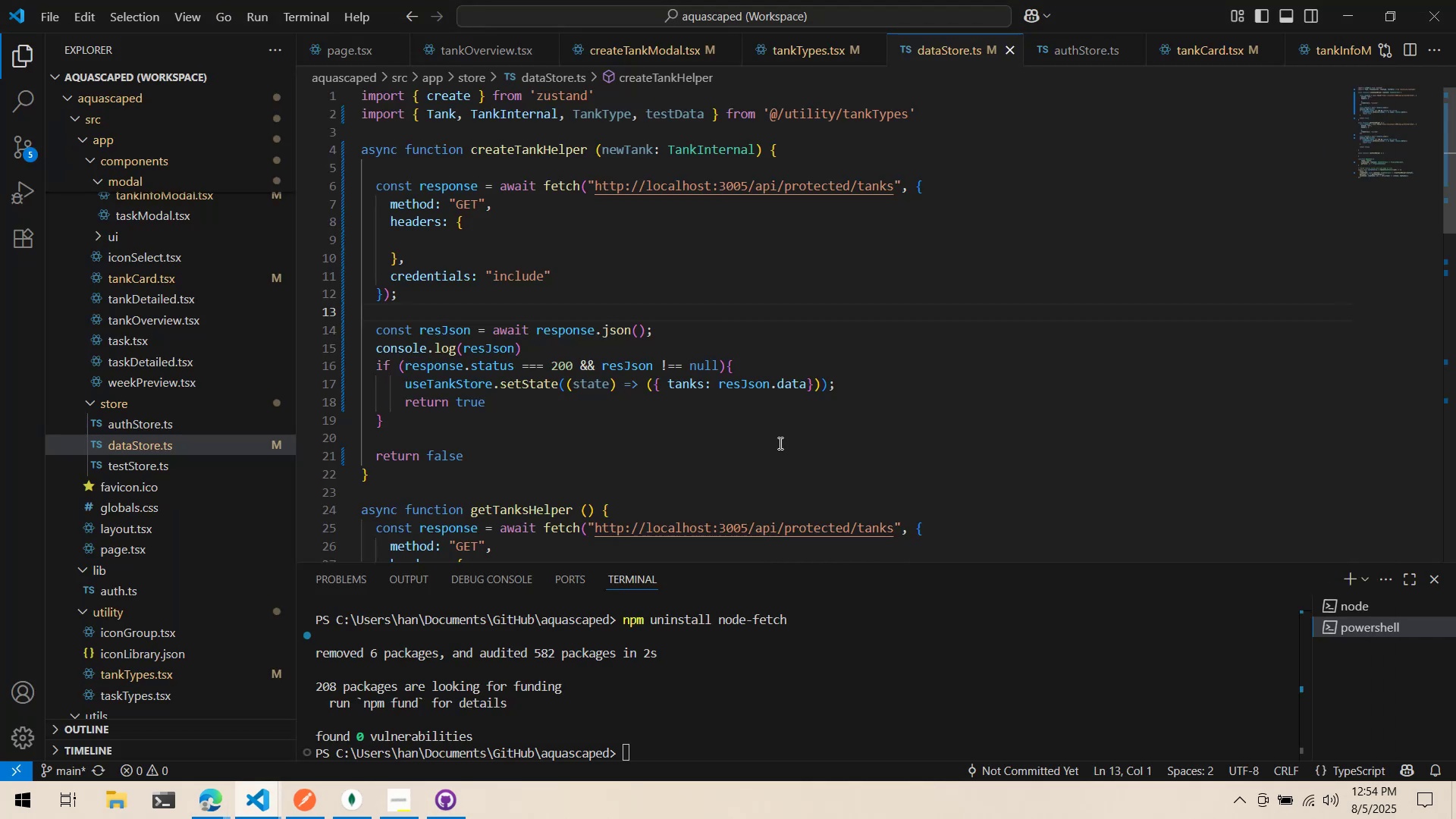 
scroll: coordinate [771, 438], scroll_direction: up, amount: 2.0
 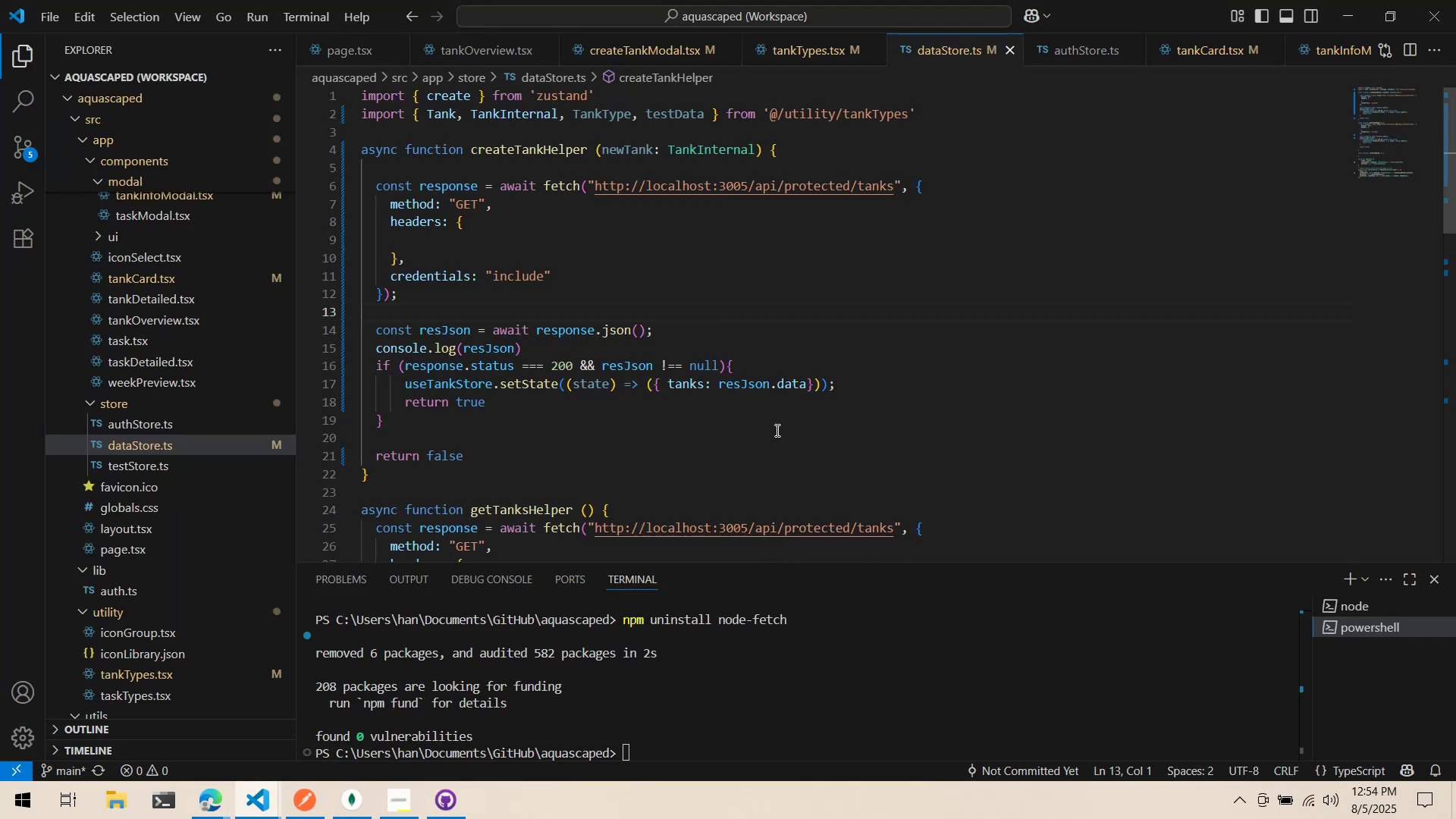 
mouse_move([731, 378])
 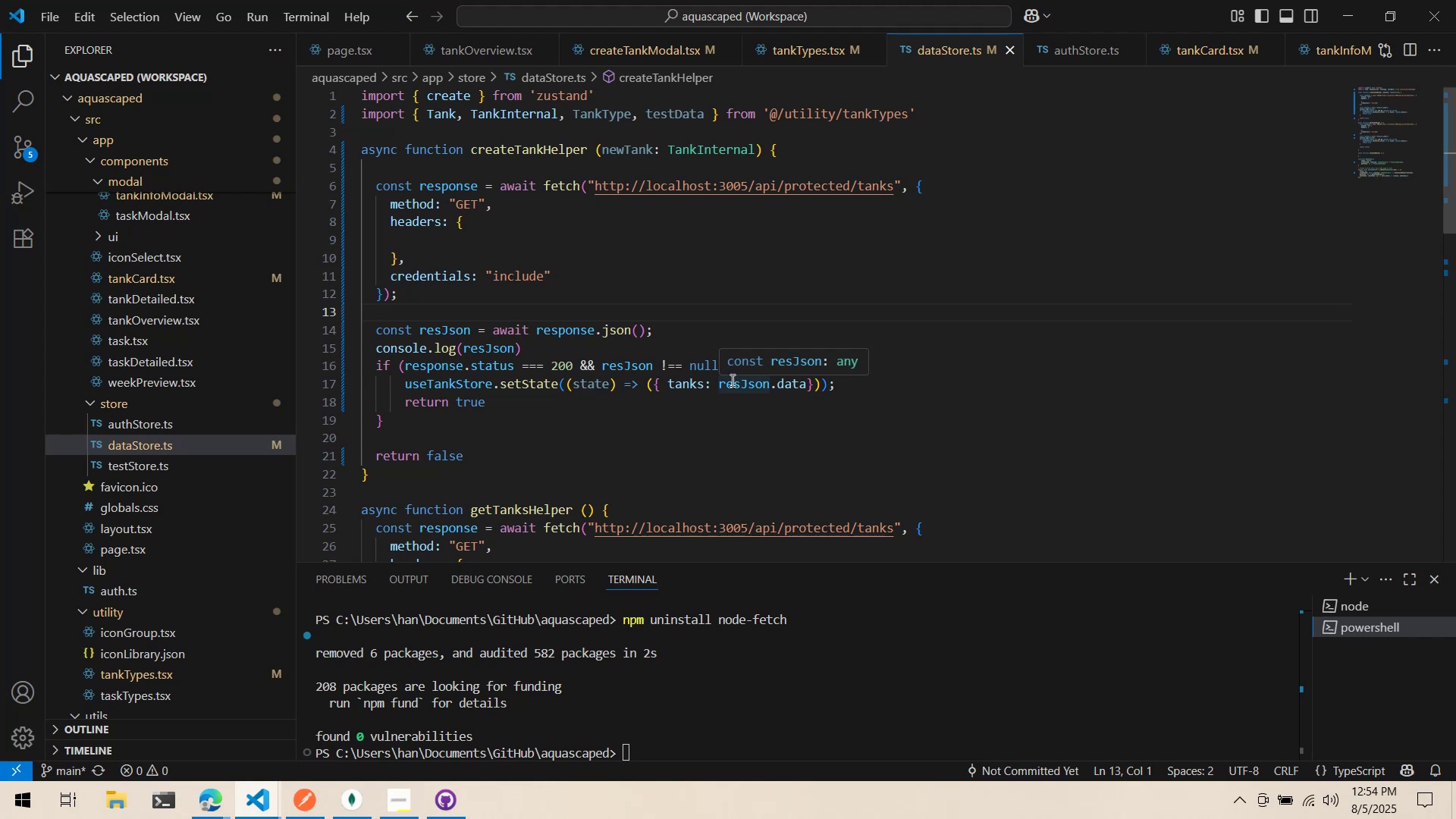 
scroll: coordinate [732, 375], scroll_direction: up, amount: 2.0
 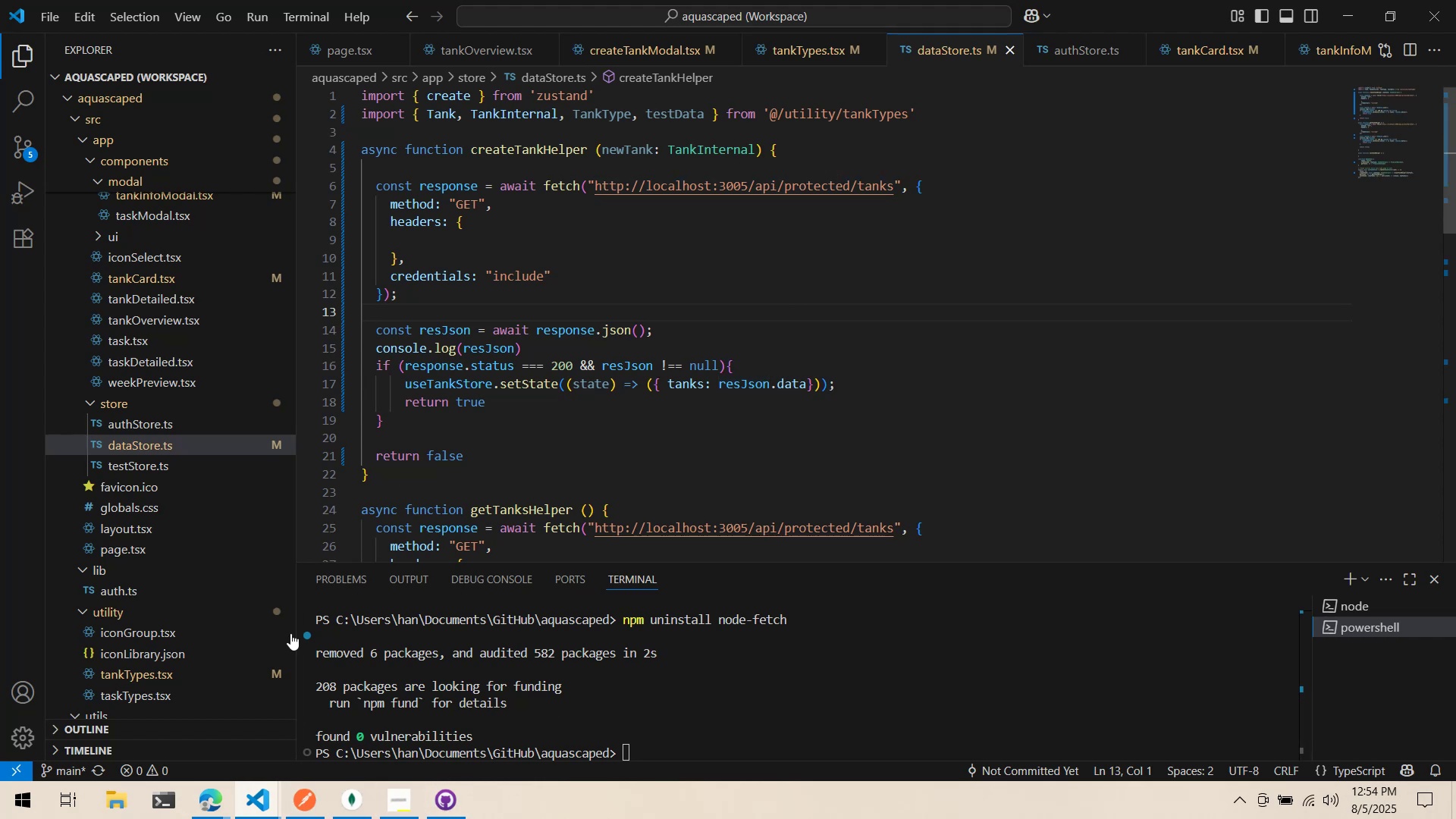 
left_click([271, 802])
 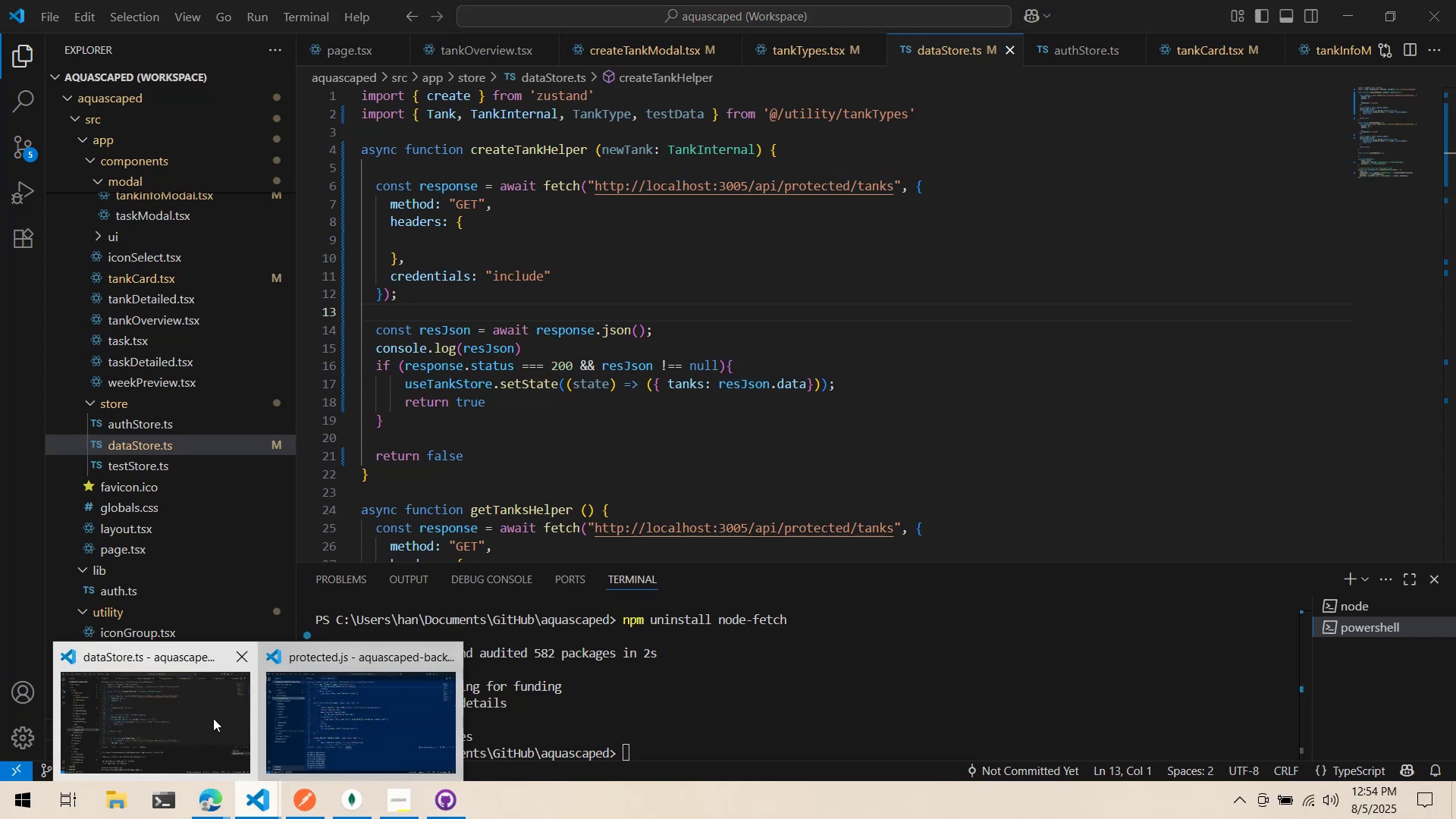 
left_click([363, 728])
 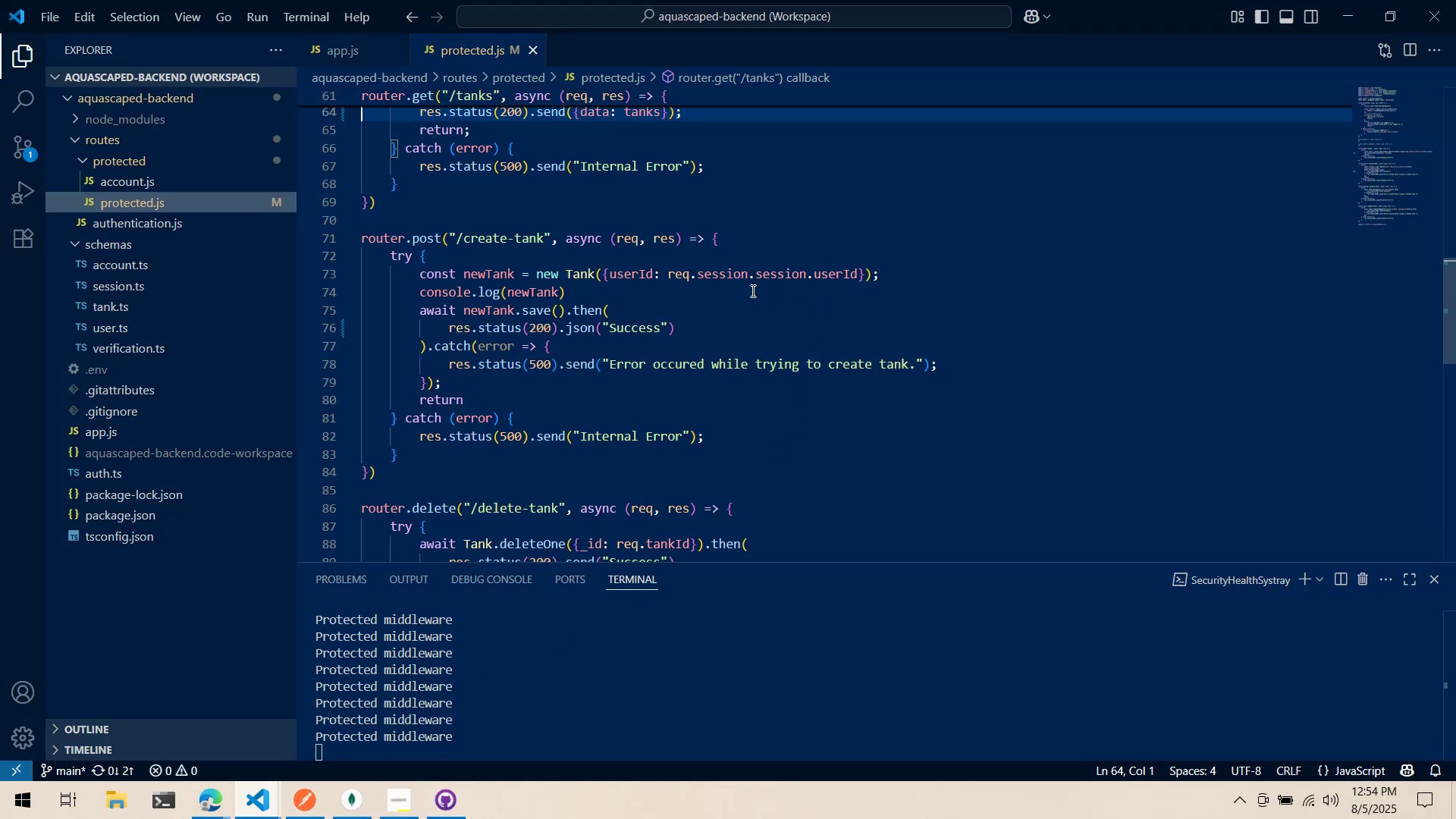 
key(Alt+AltLeft)
 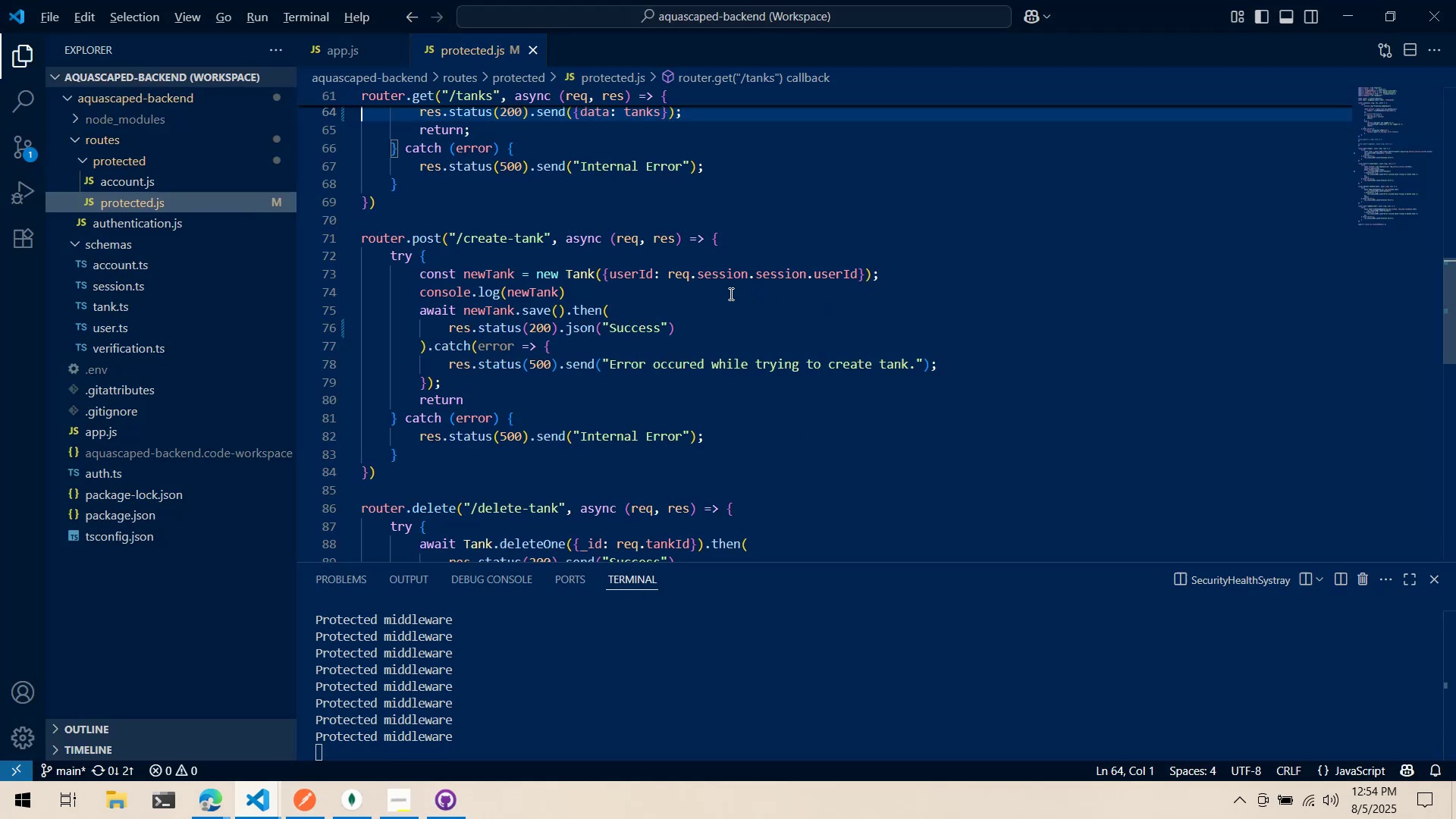 
key(Alt+Tab)
 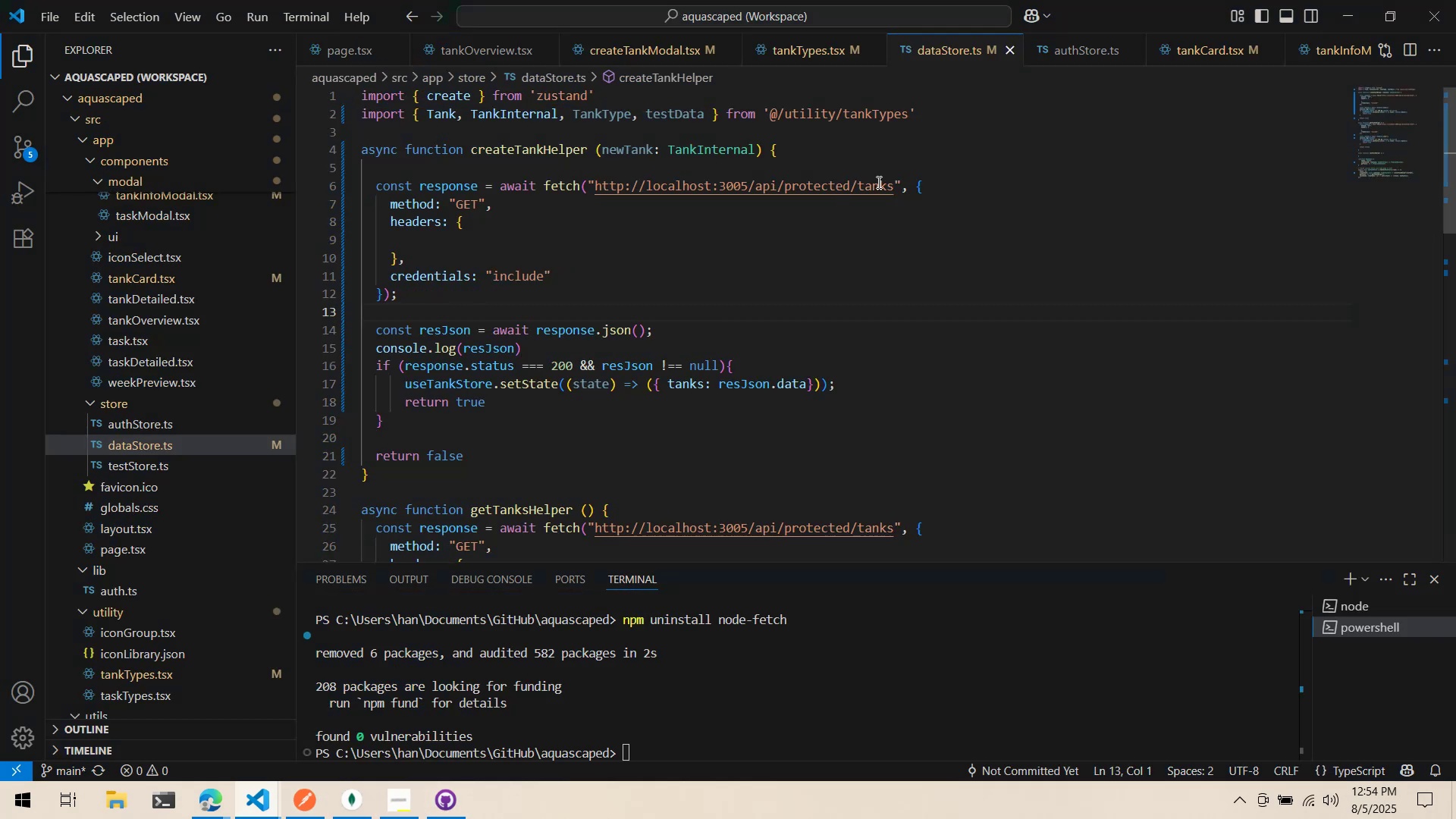 
double_click([880, 182])
 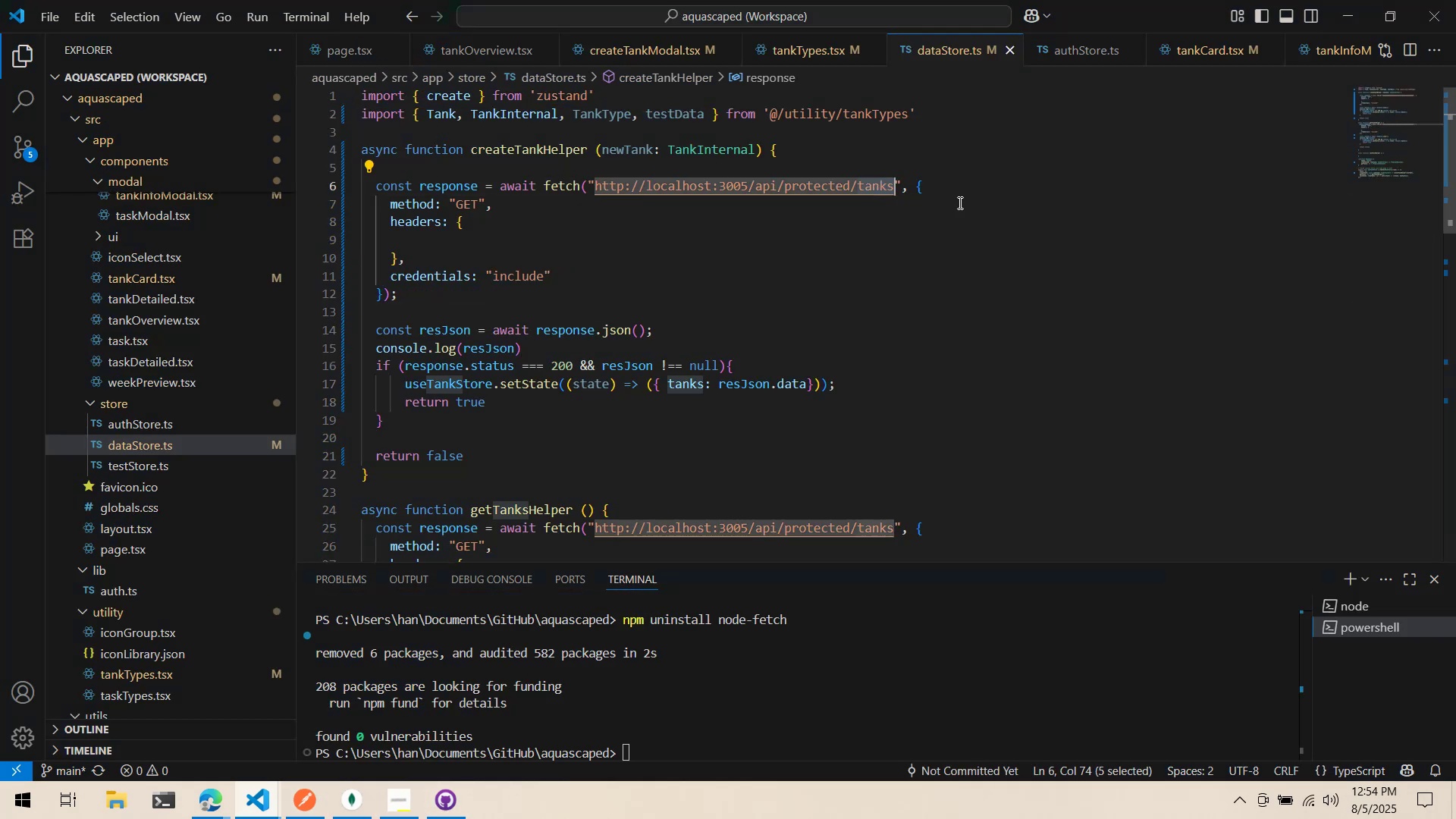 
type(create-tank)
 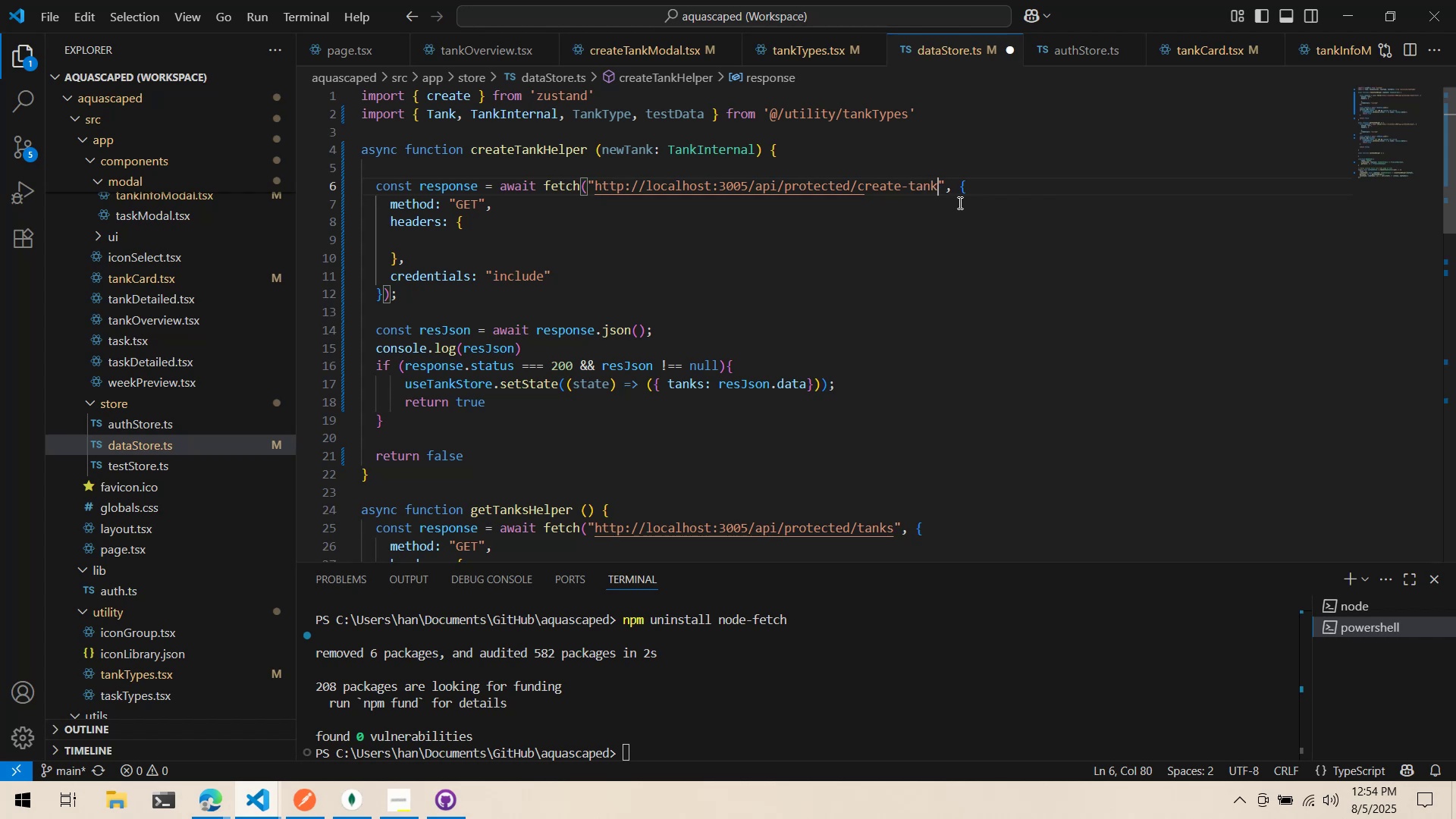 
key(Control+ControlLeft)
 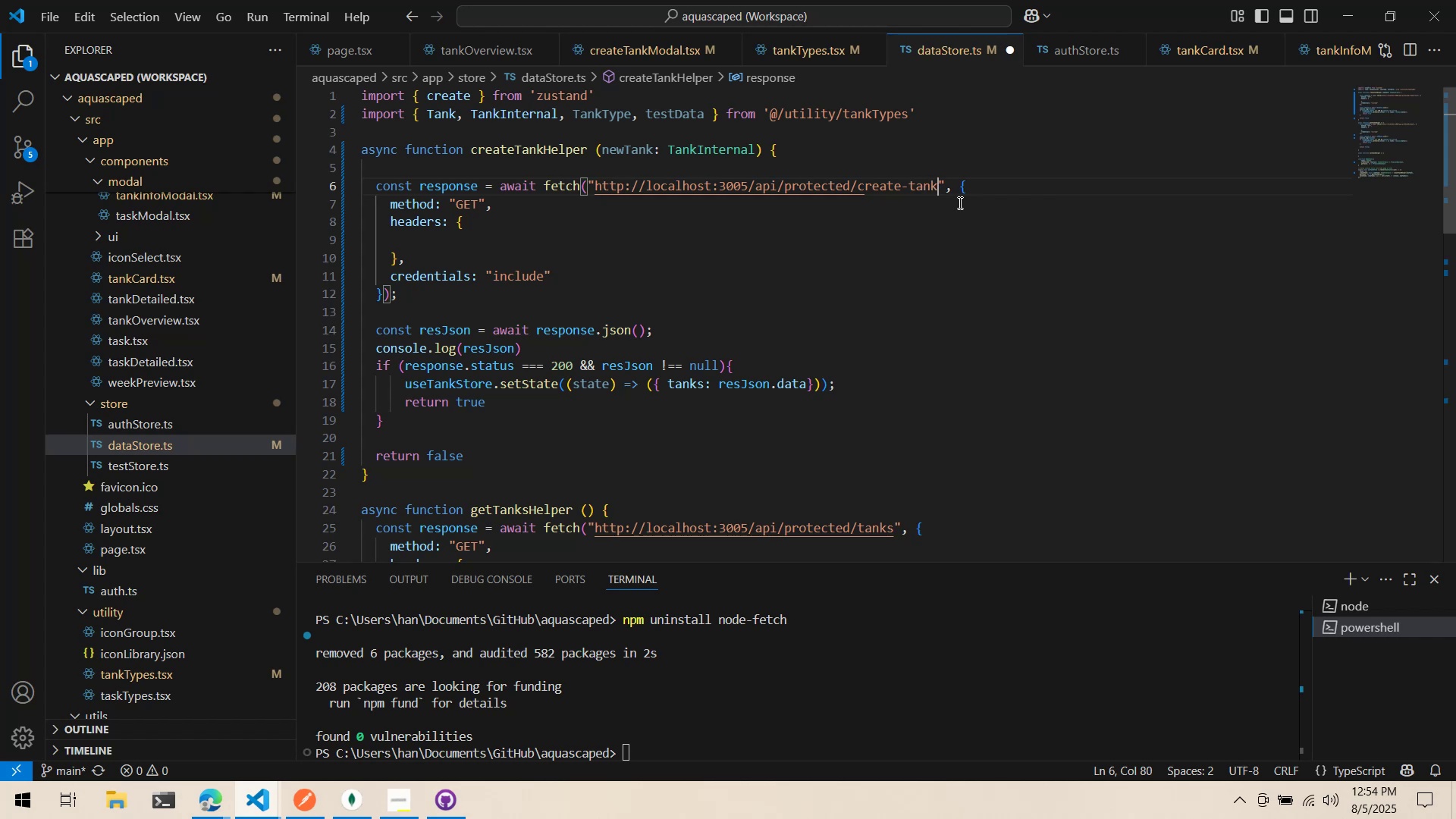 
key(Control+S)
 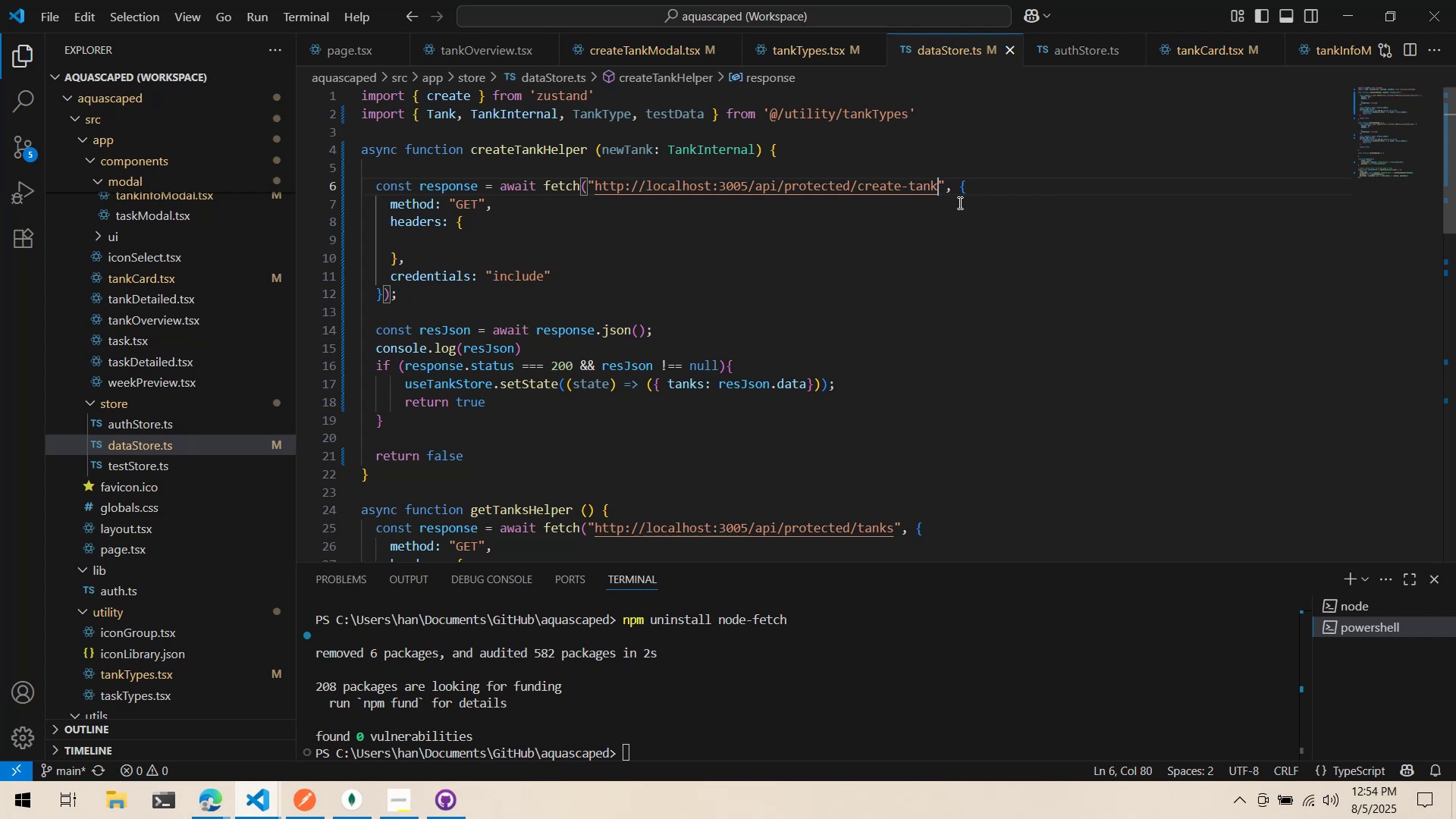 
wait(5.46)
 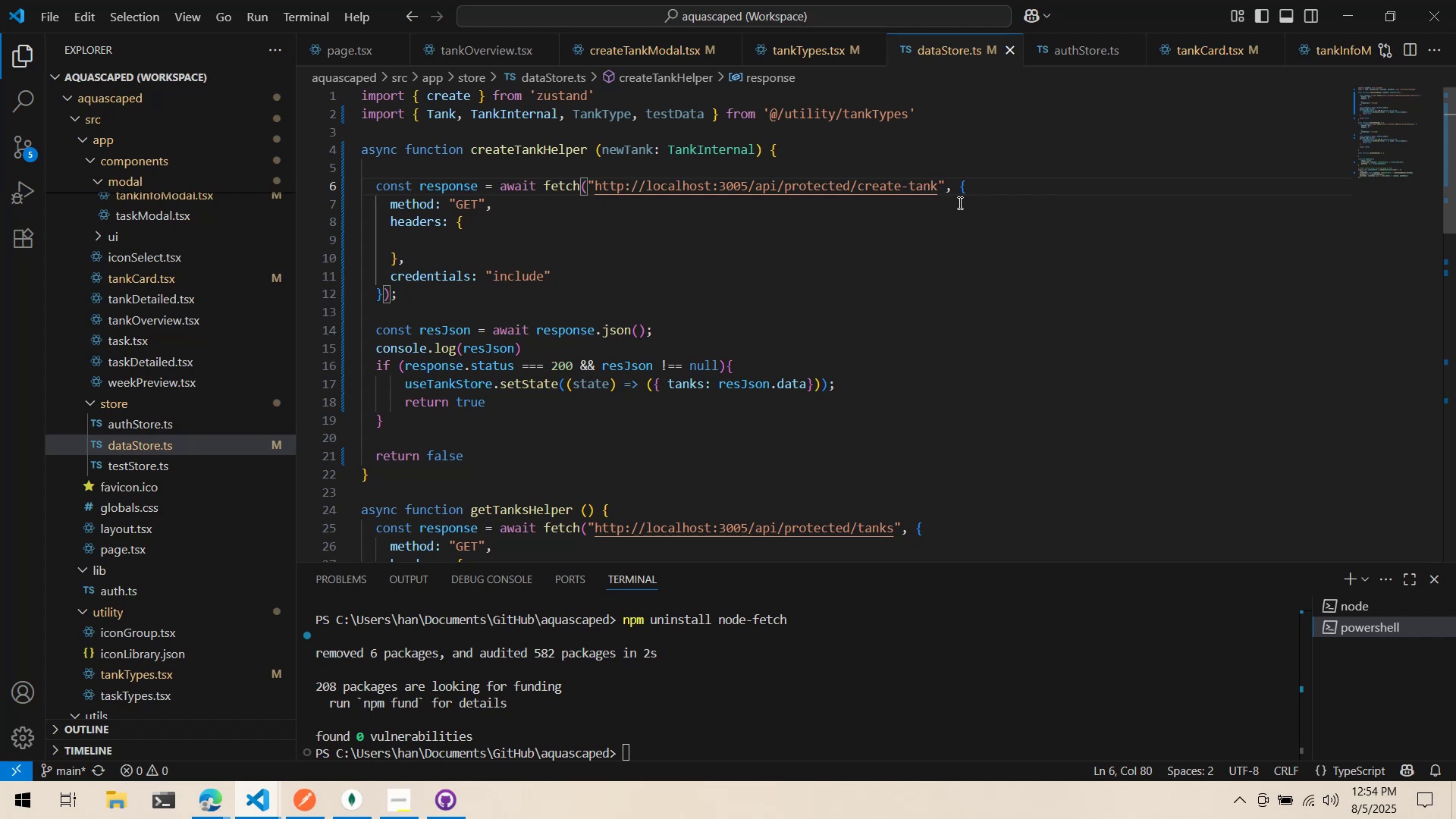 
left_click([156, 121])
 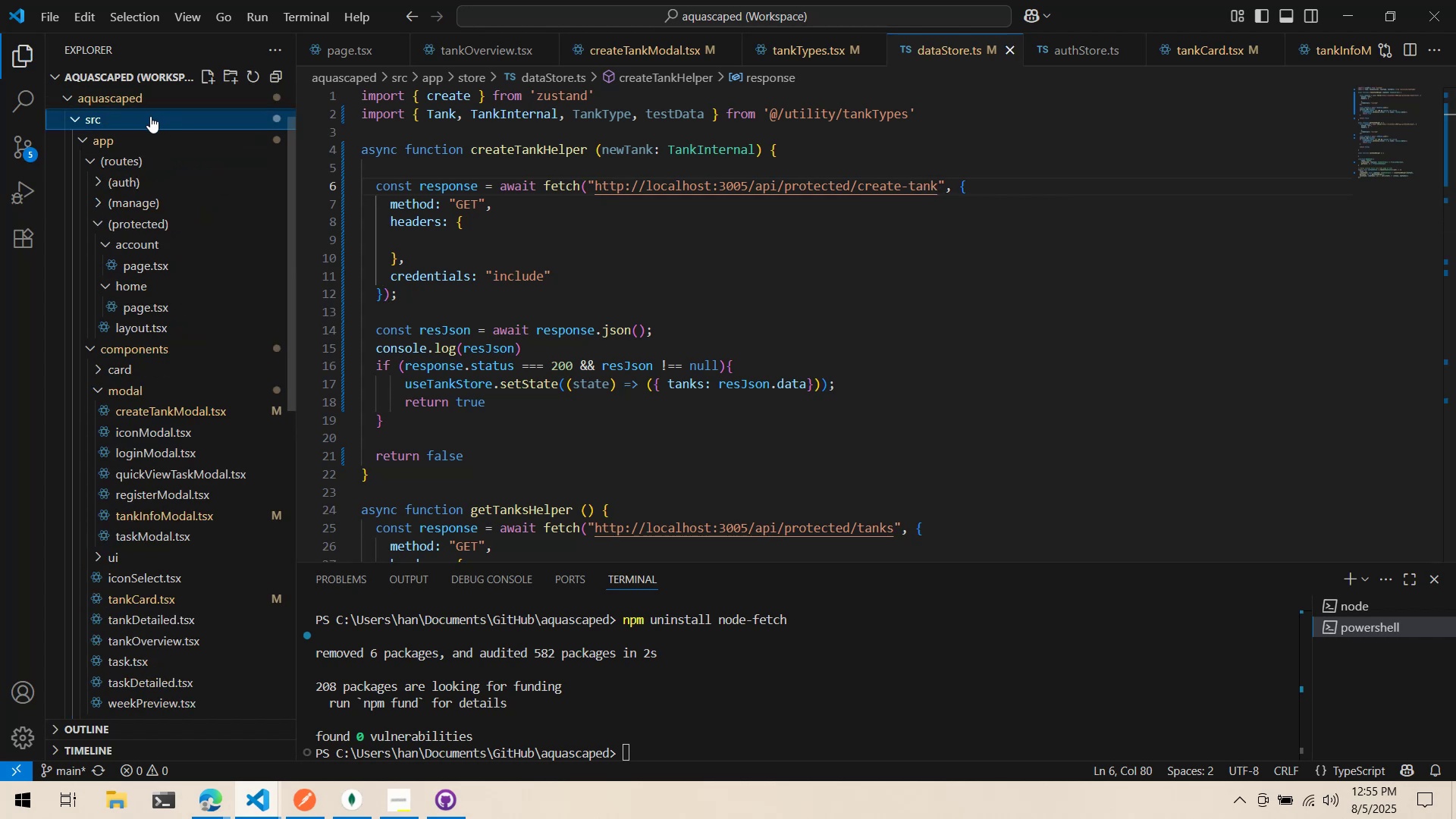 
double_click([158, 99])
 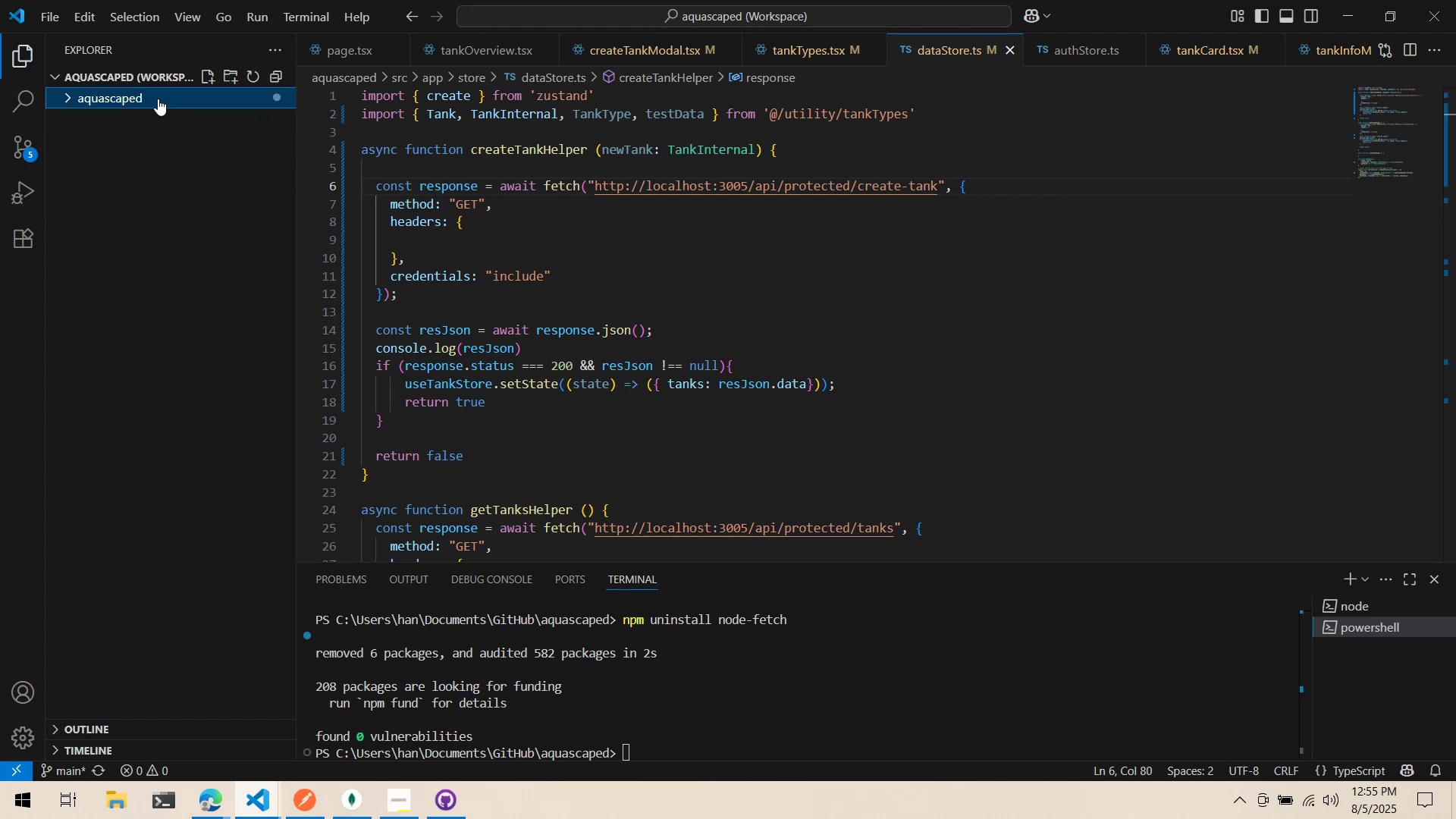 
triple_click([158, 99])
 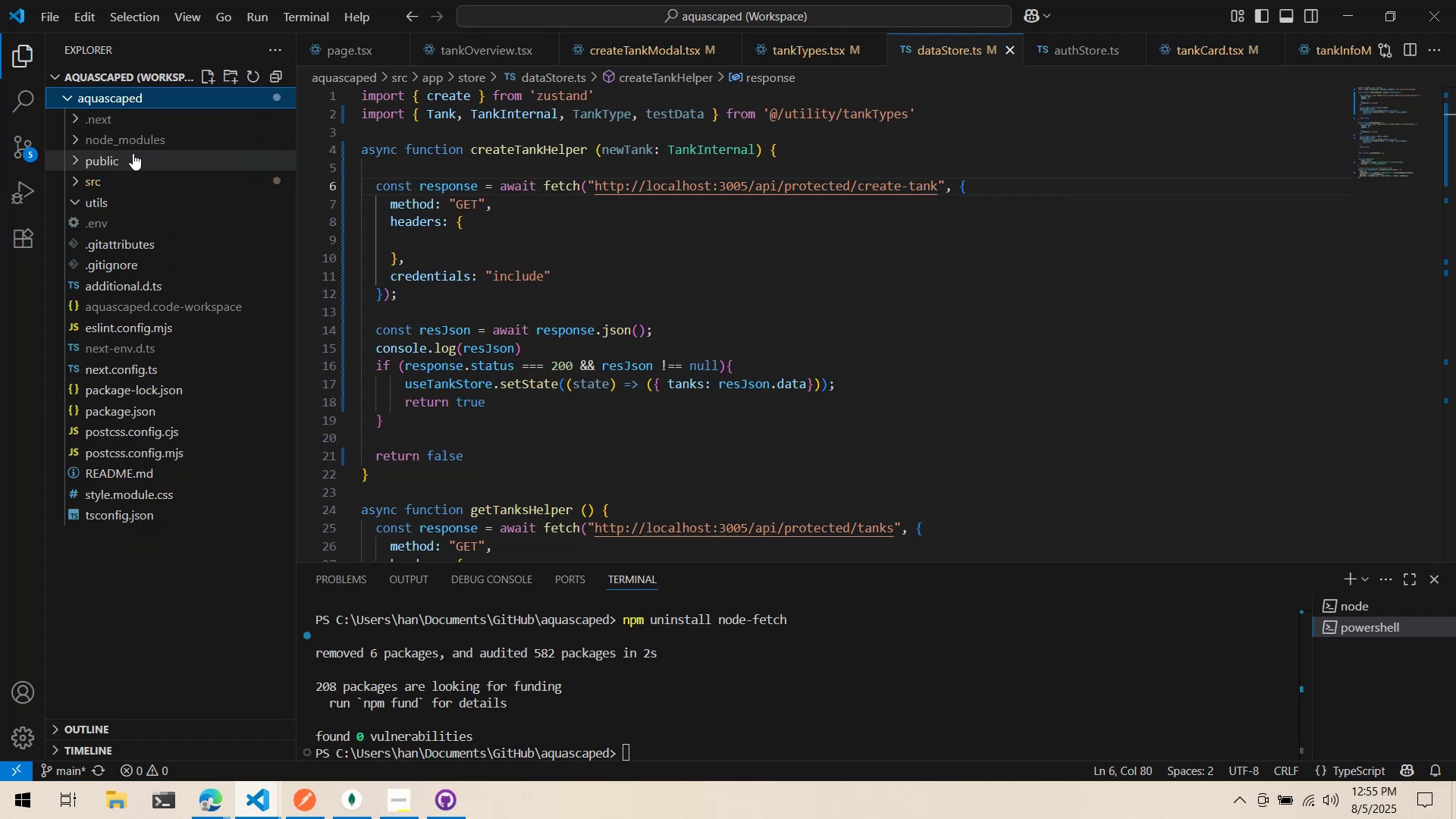 
left_click([147, 228])
 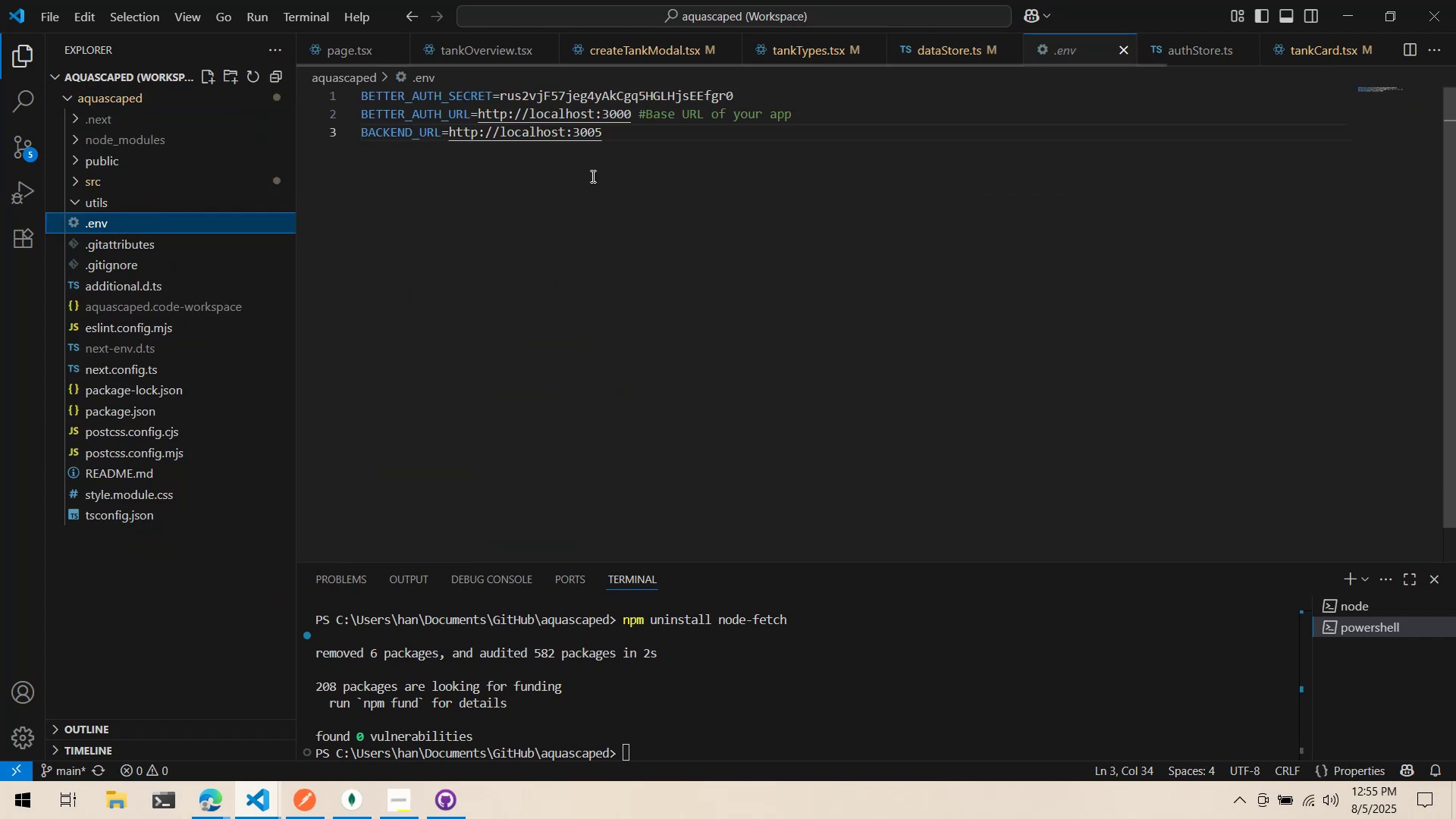 
left_click([625, 165])
 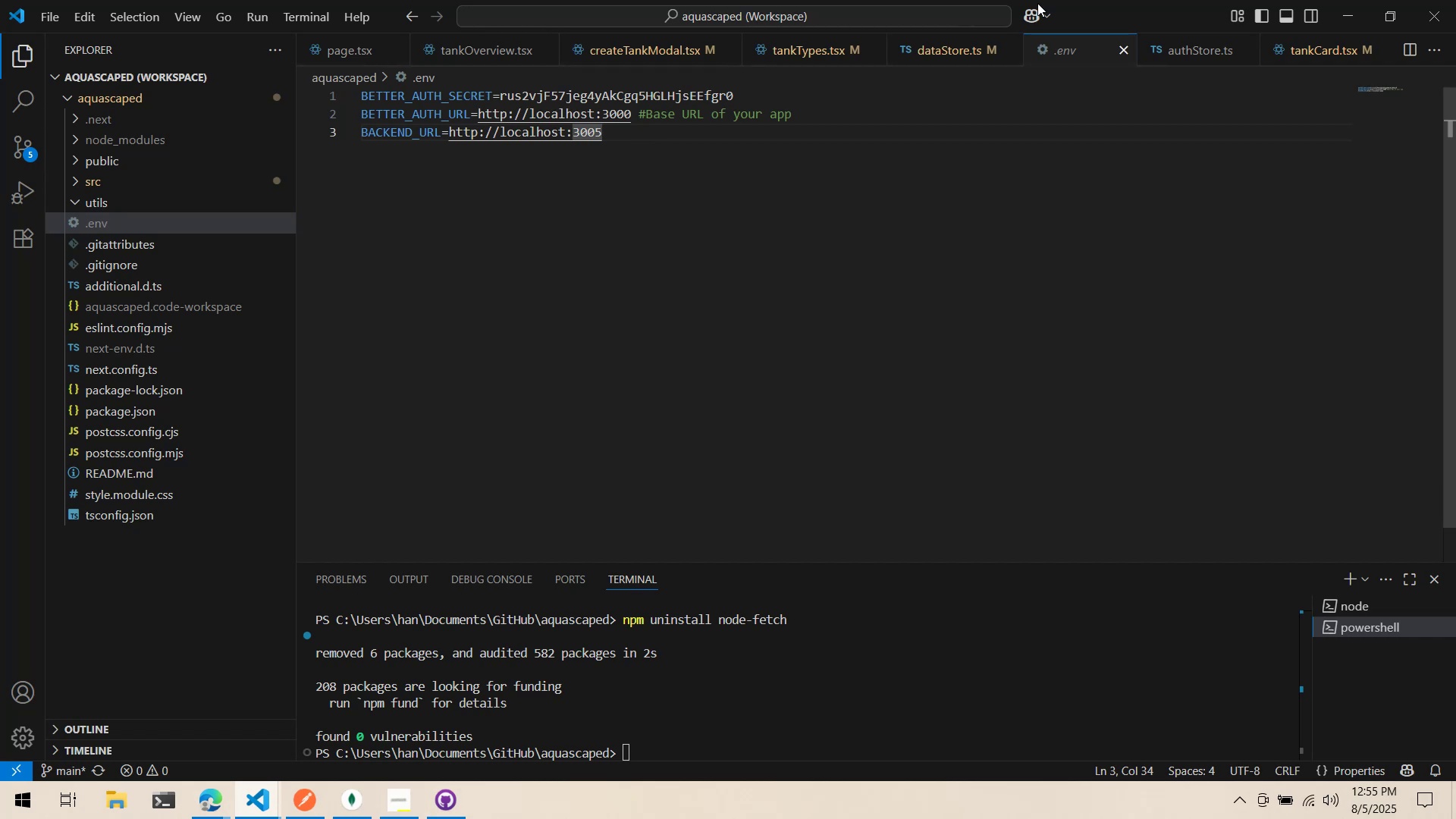 
left_click([930, 42])
 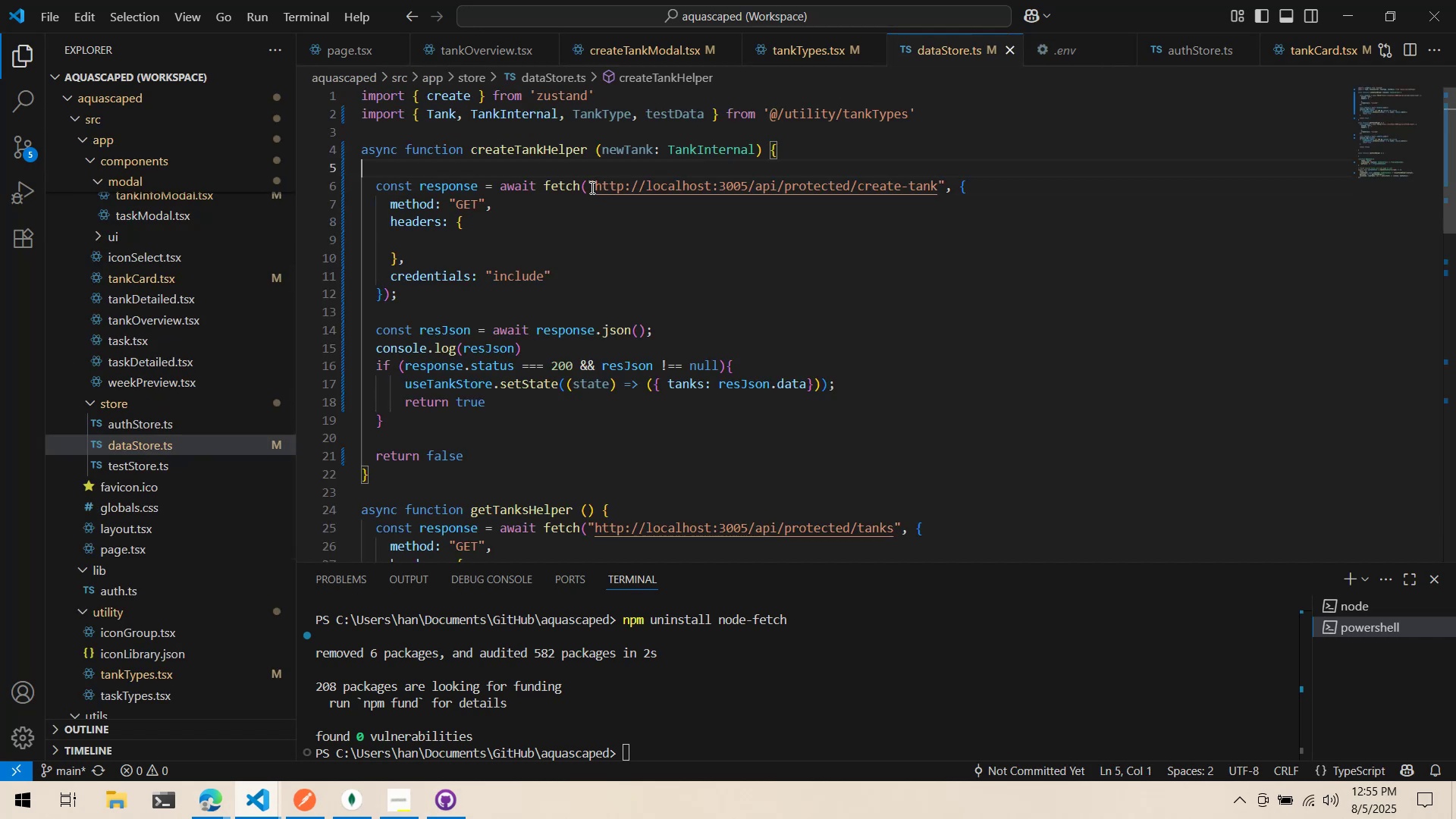 
double_click([642, 171])
 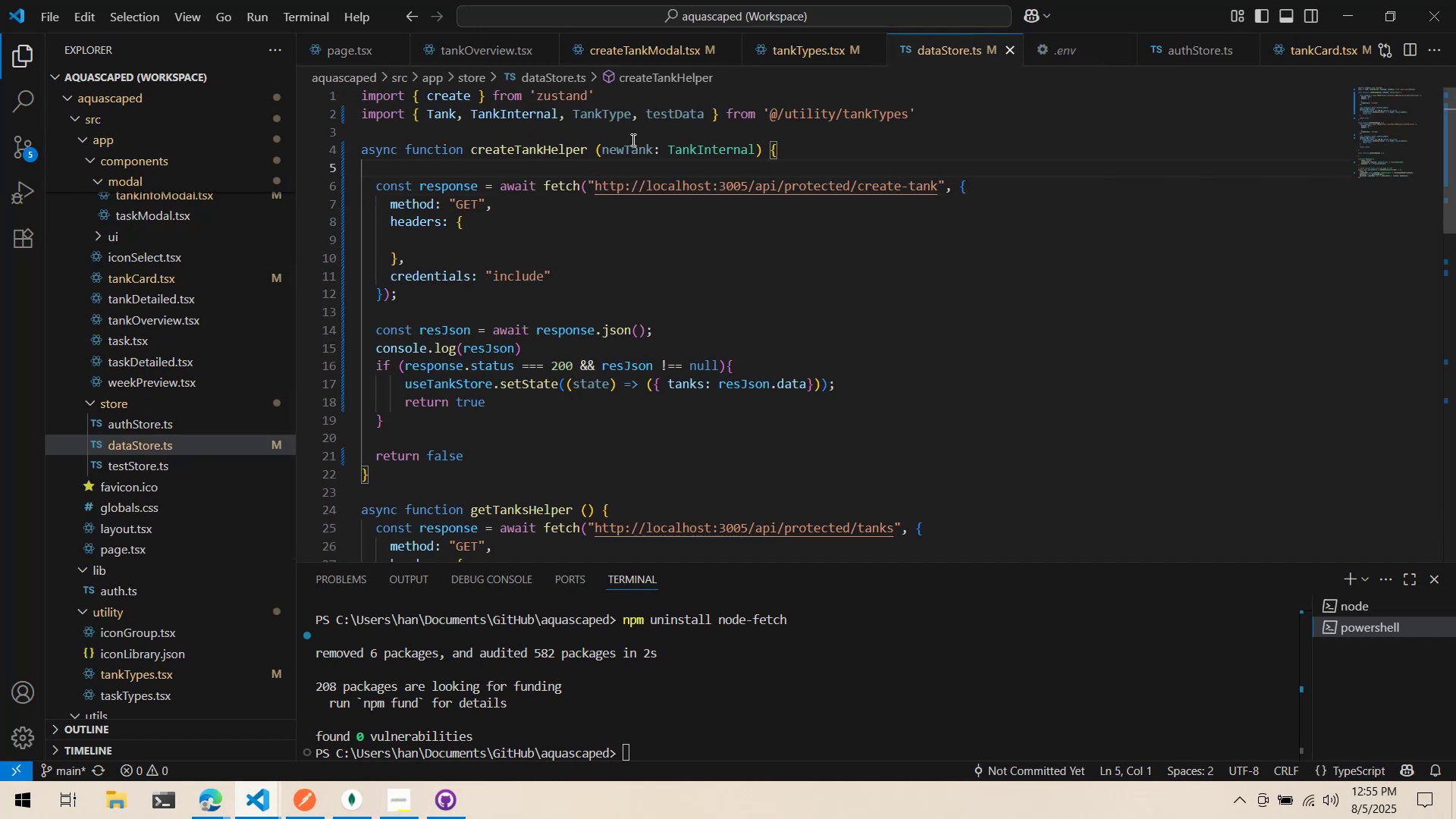 
left_click([625, 127])
 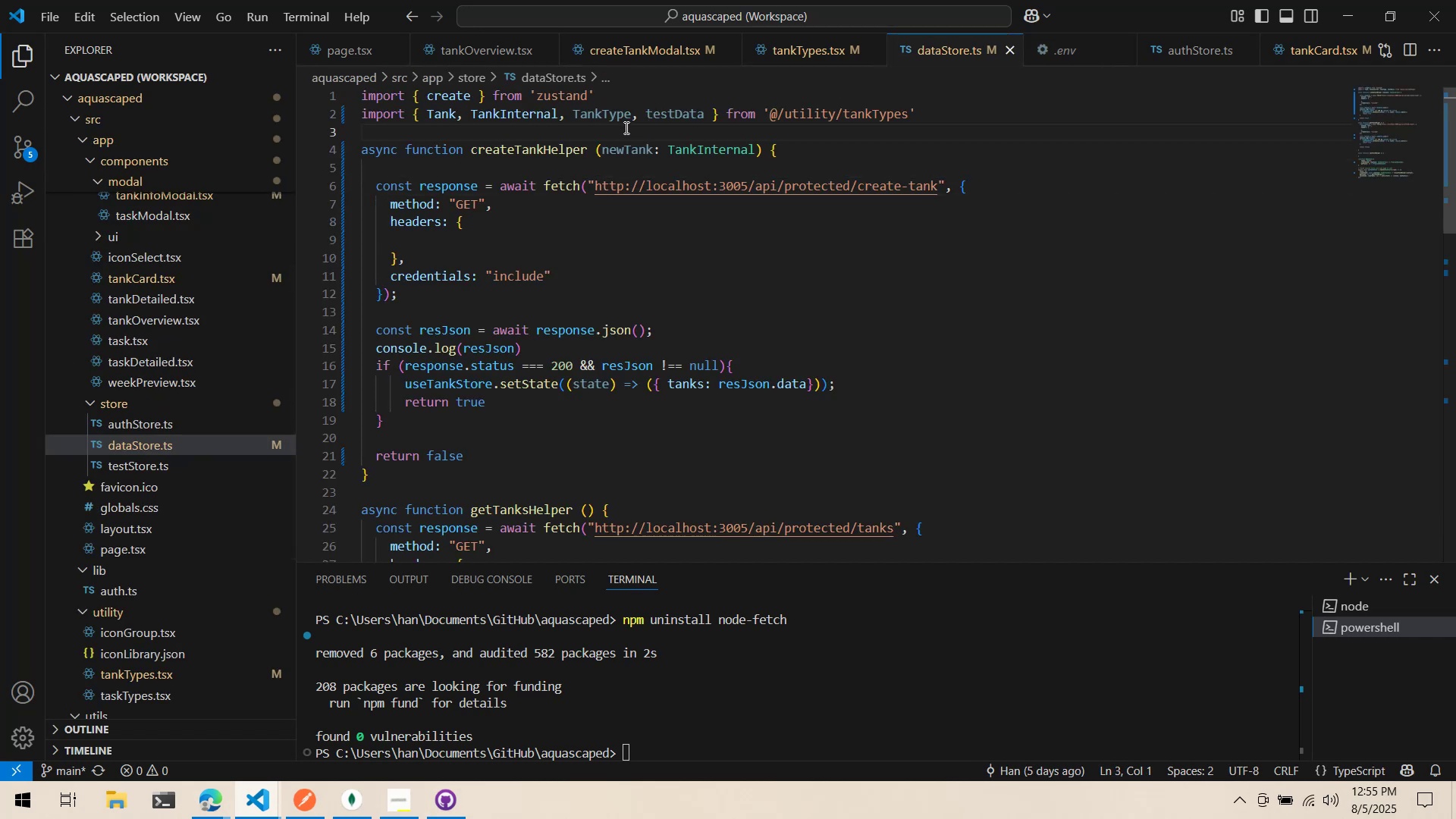 
key(Enter)
 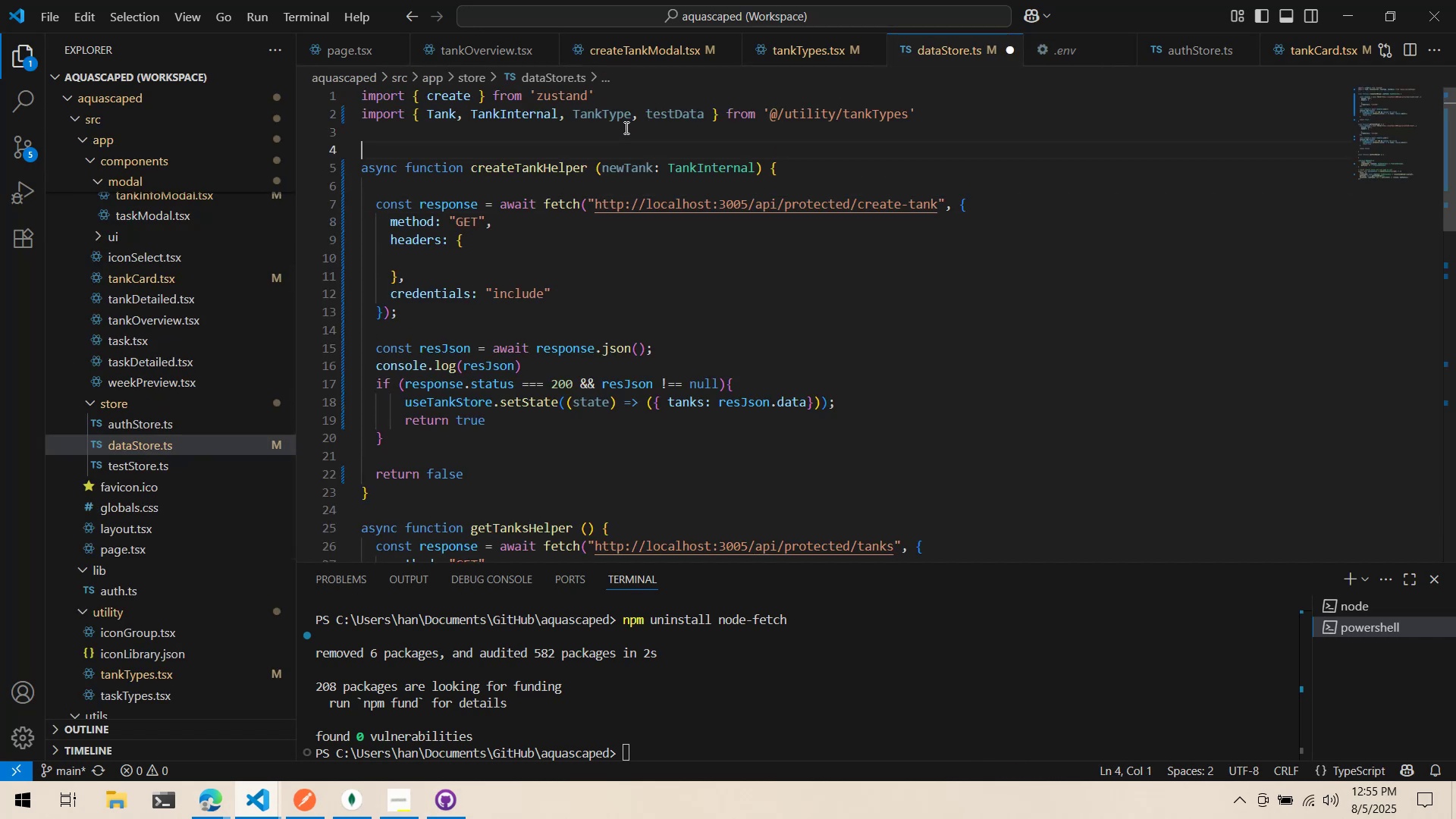 
key(Enter)
 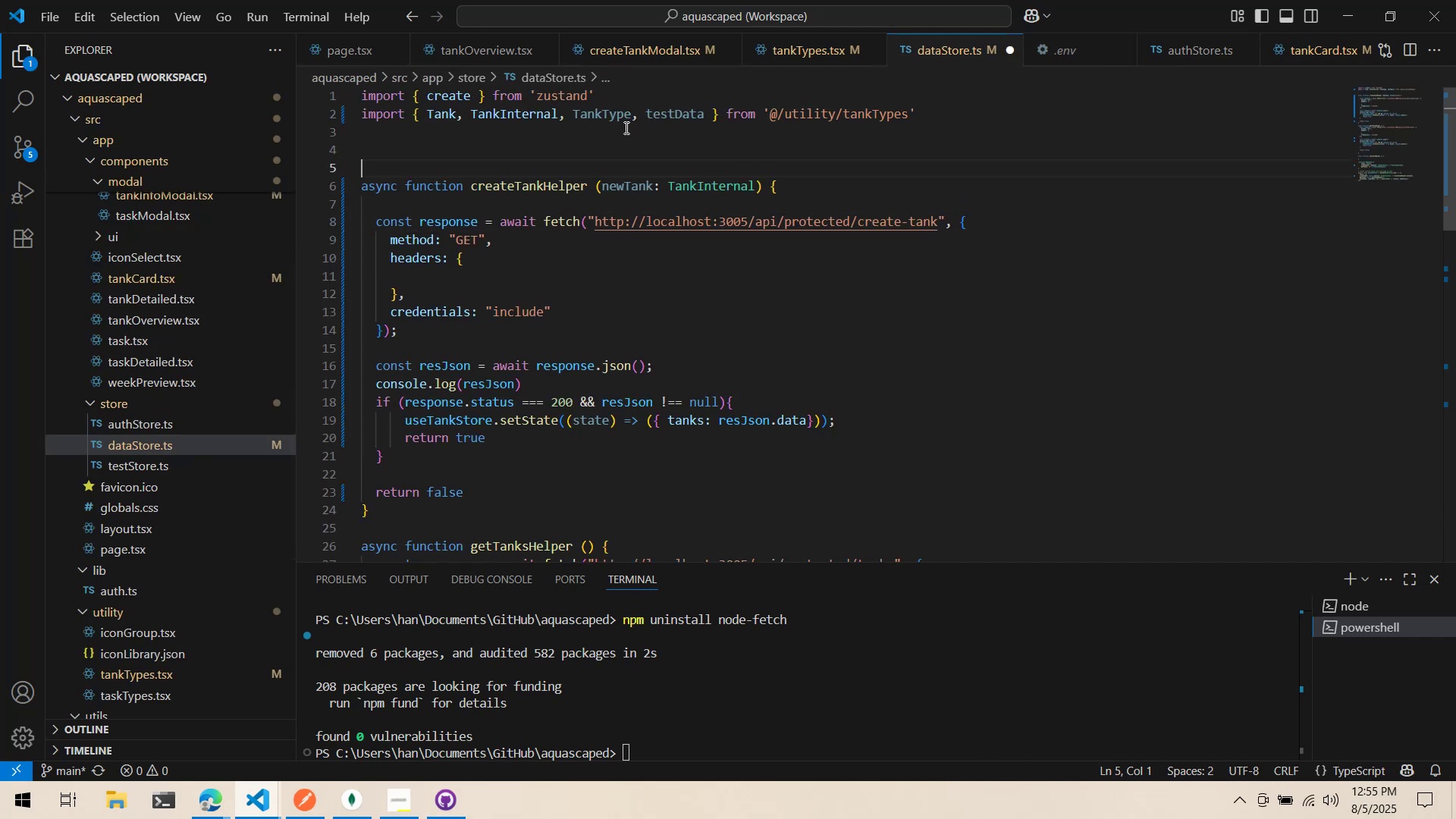 
key(ArrowUp)
 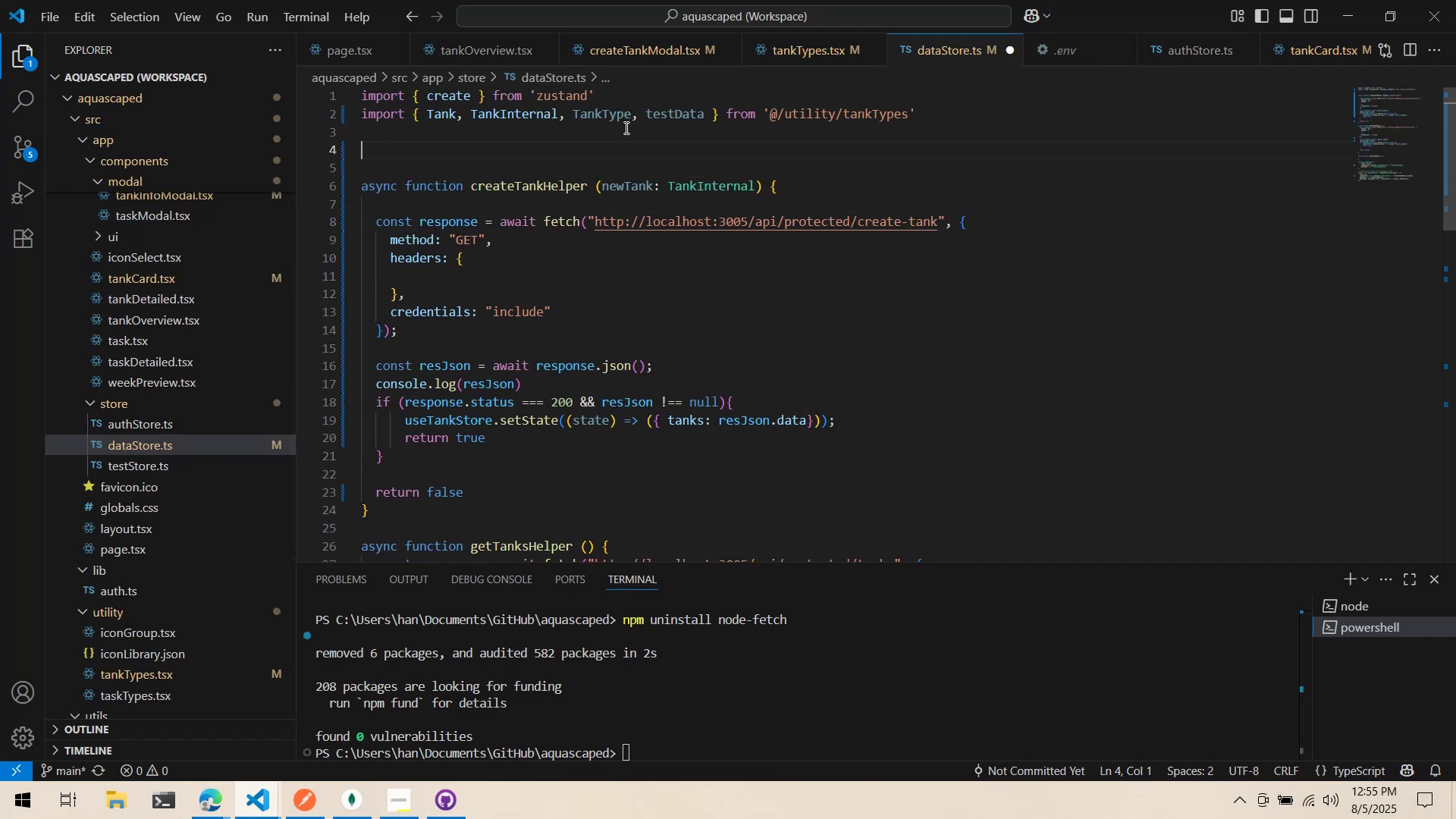 
type(const backendURL)
key(Backspace)
key(Backspace)
type(RL = env)
key(Backspace)
 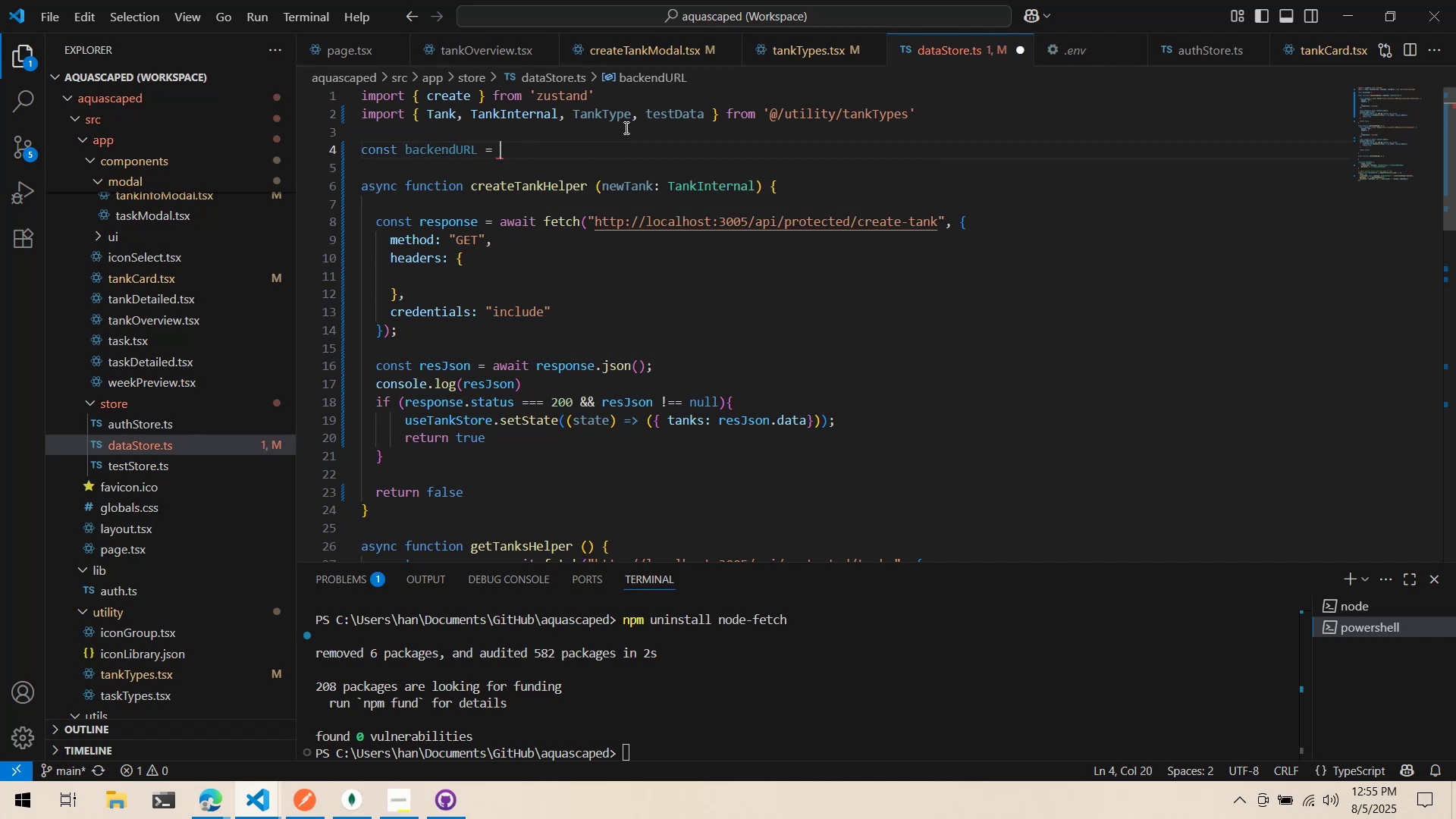 
key(Control+Backspace)
 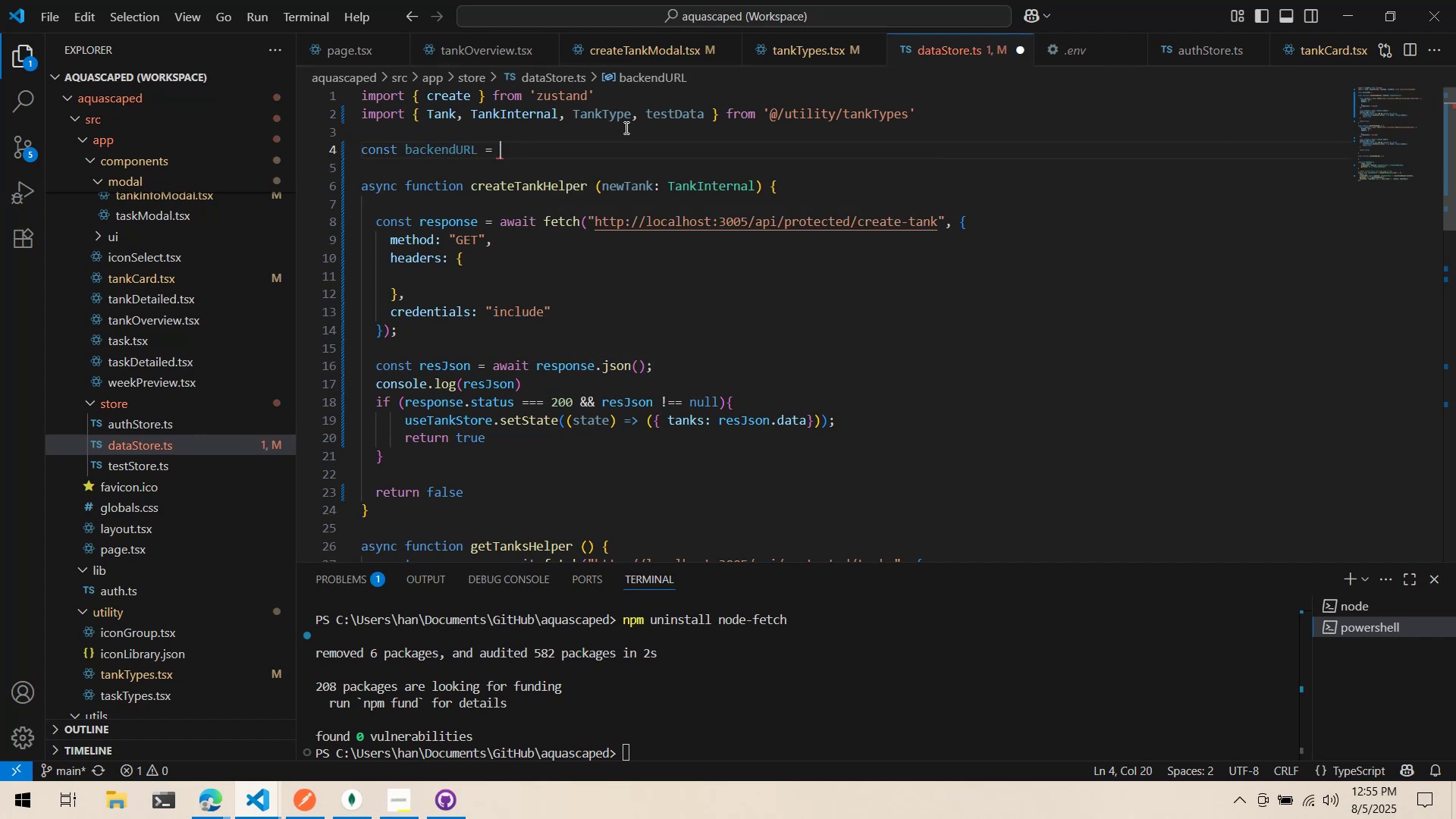 
type(process.env.b)
key(Backspace)
 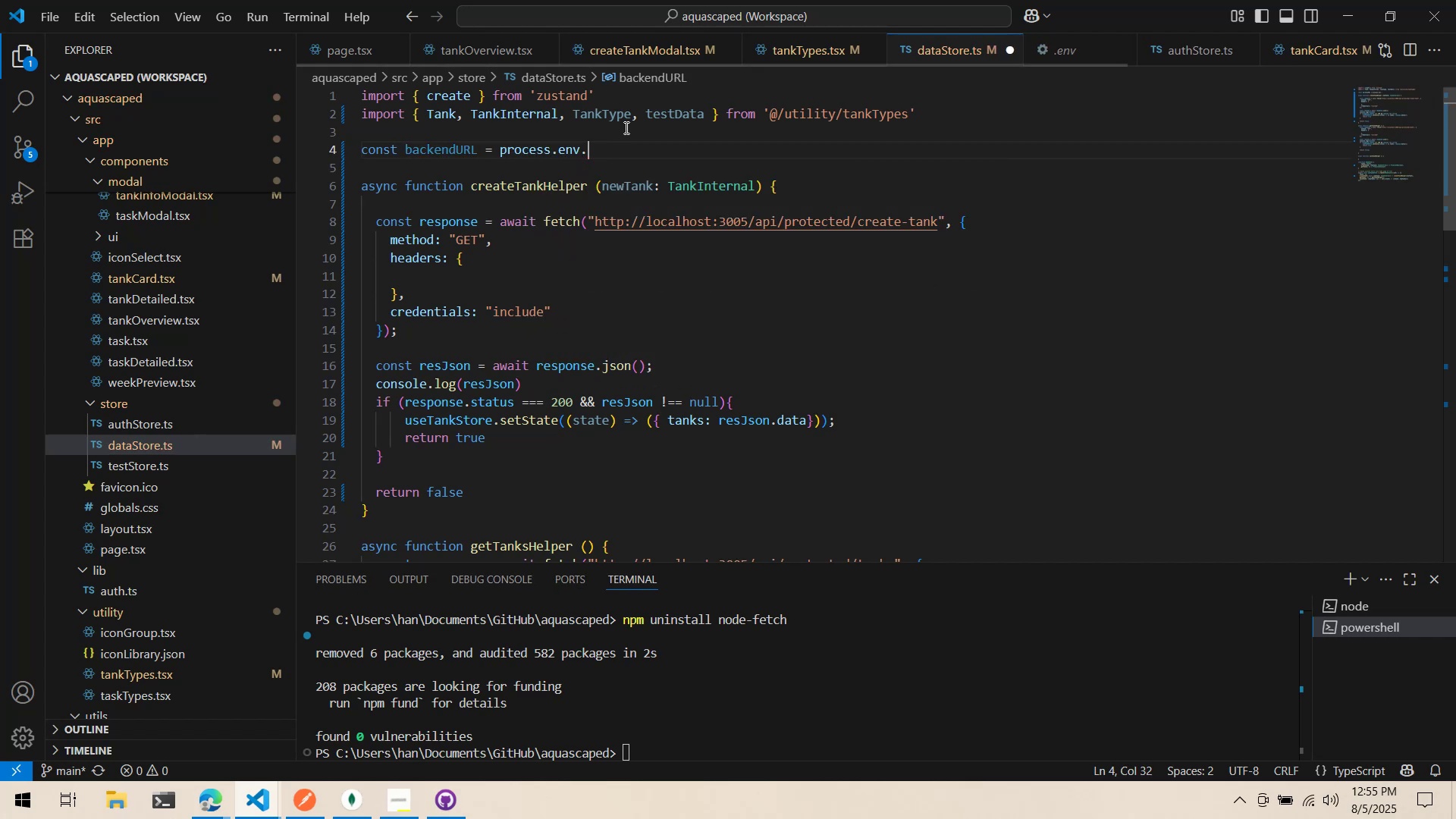 
key(Alt+AltLeft)
 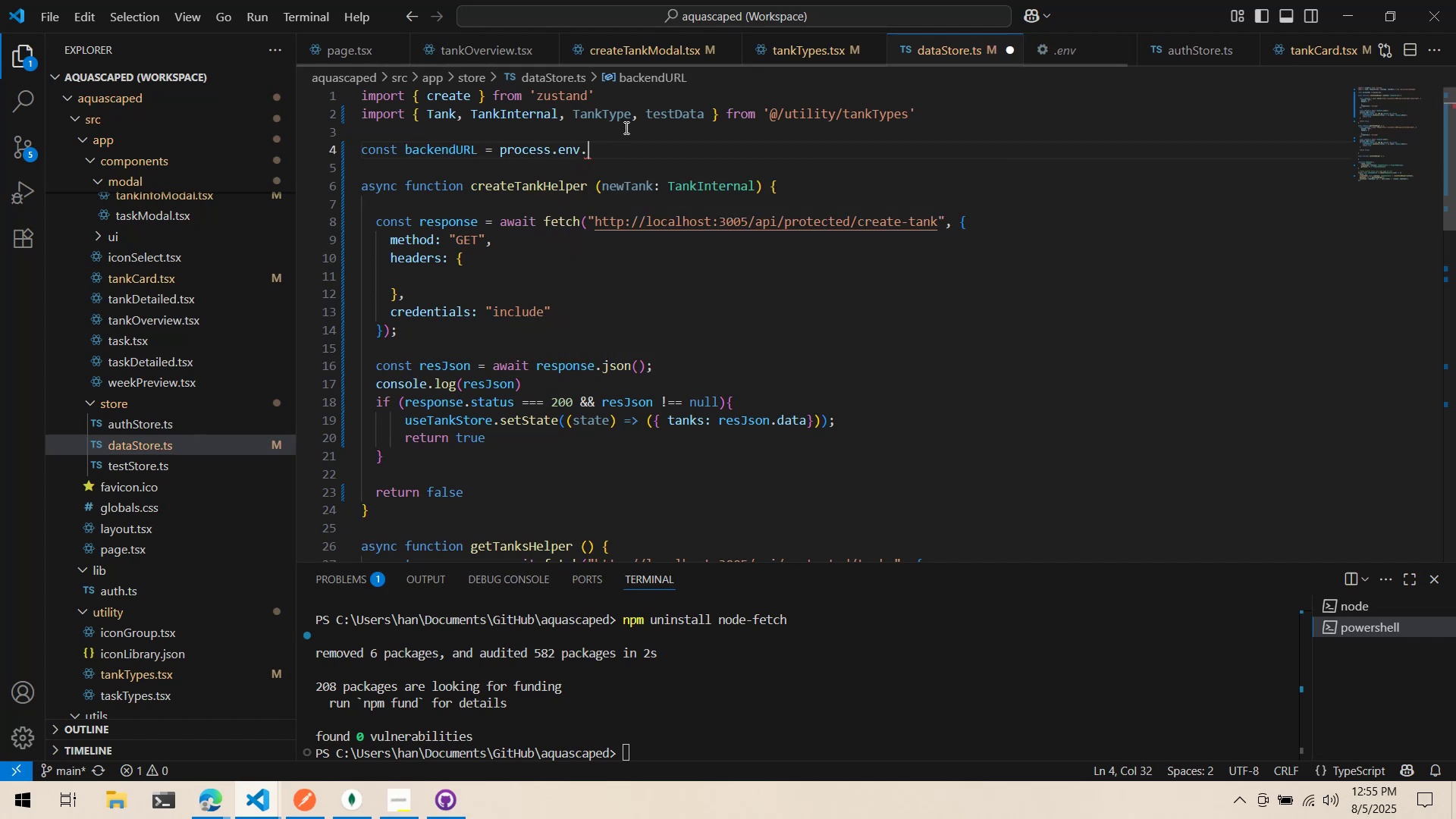 
key(Alt+Tab)
 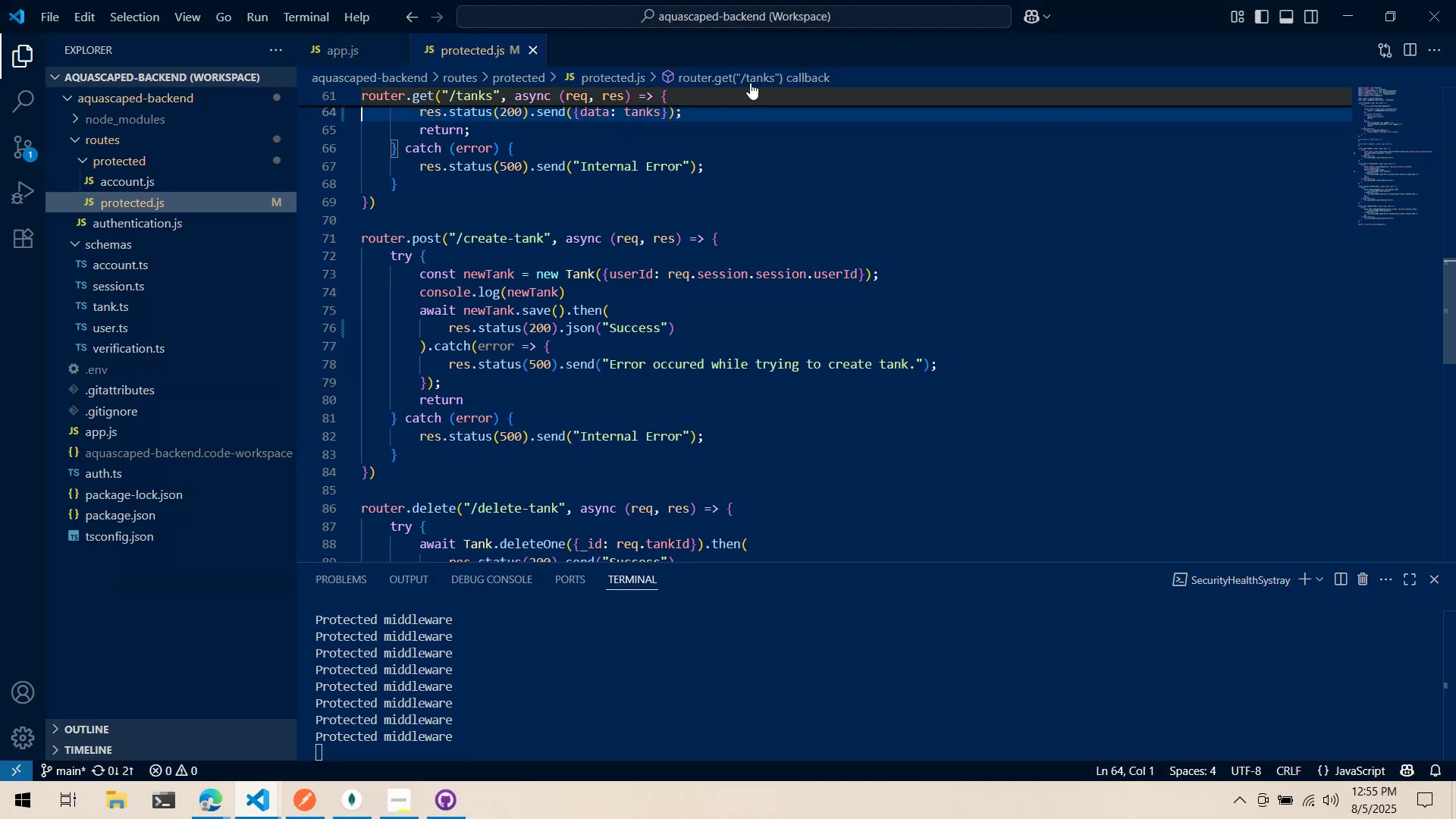 
key(Alt+AltLeft)
 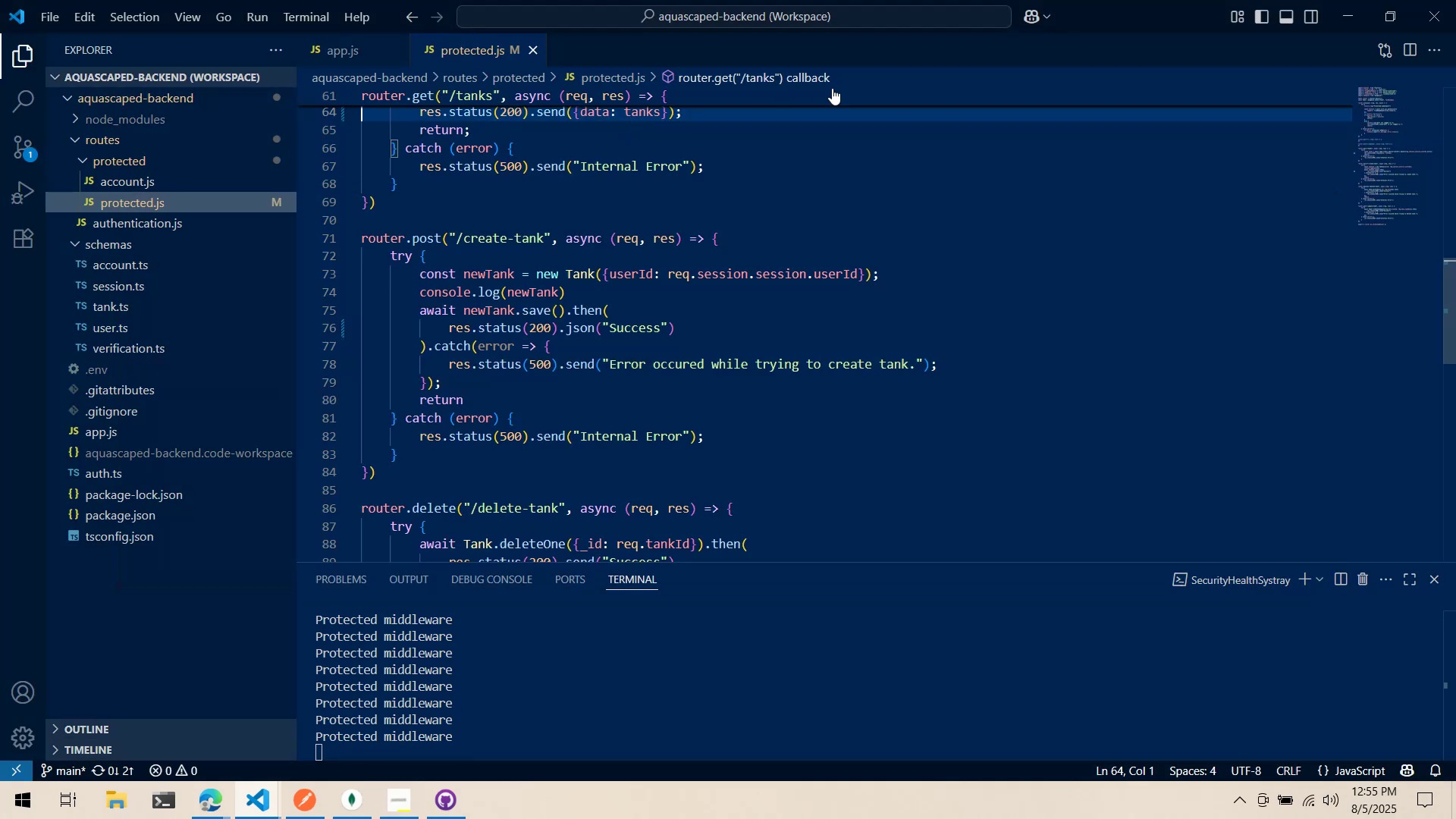 
key(Alt+Tab)
 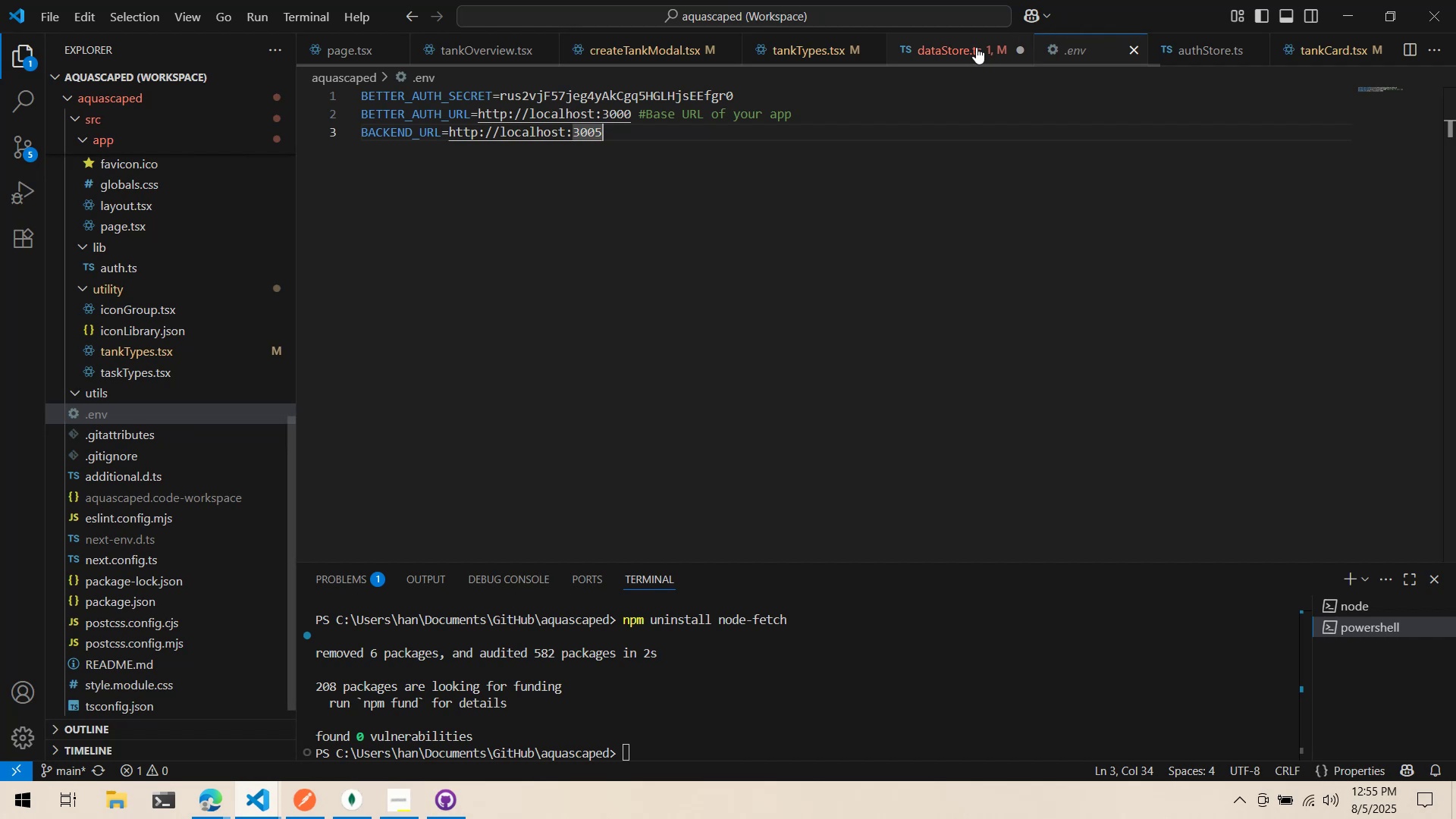 
left_click([976, 48])
 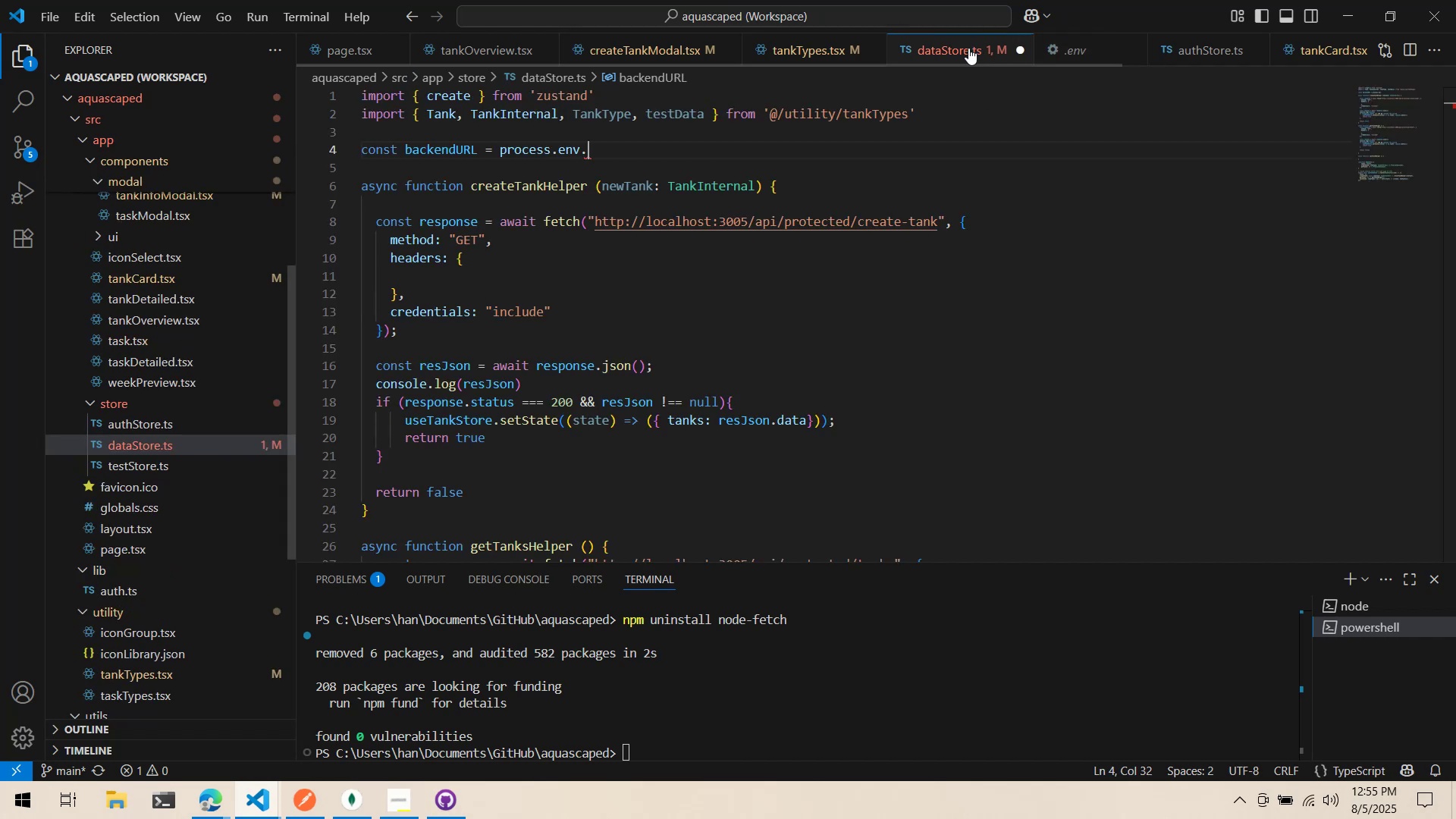 
type(BAKEND_URL)
 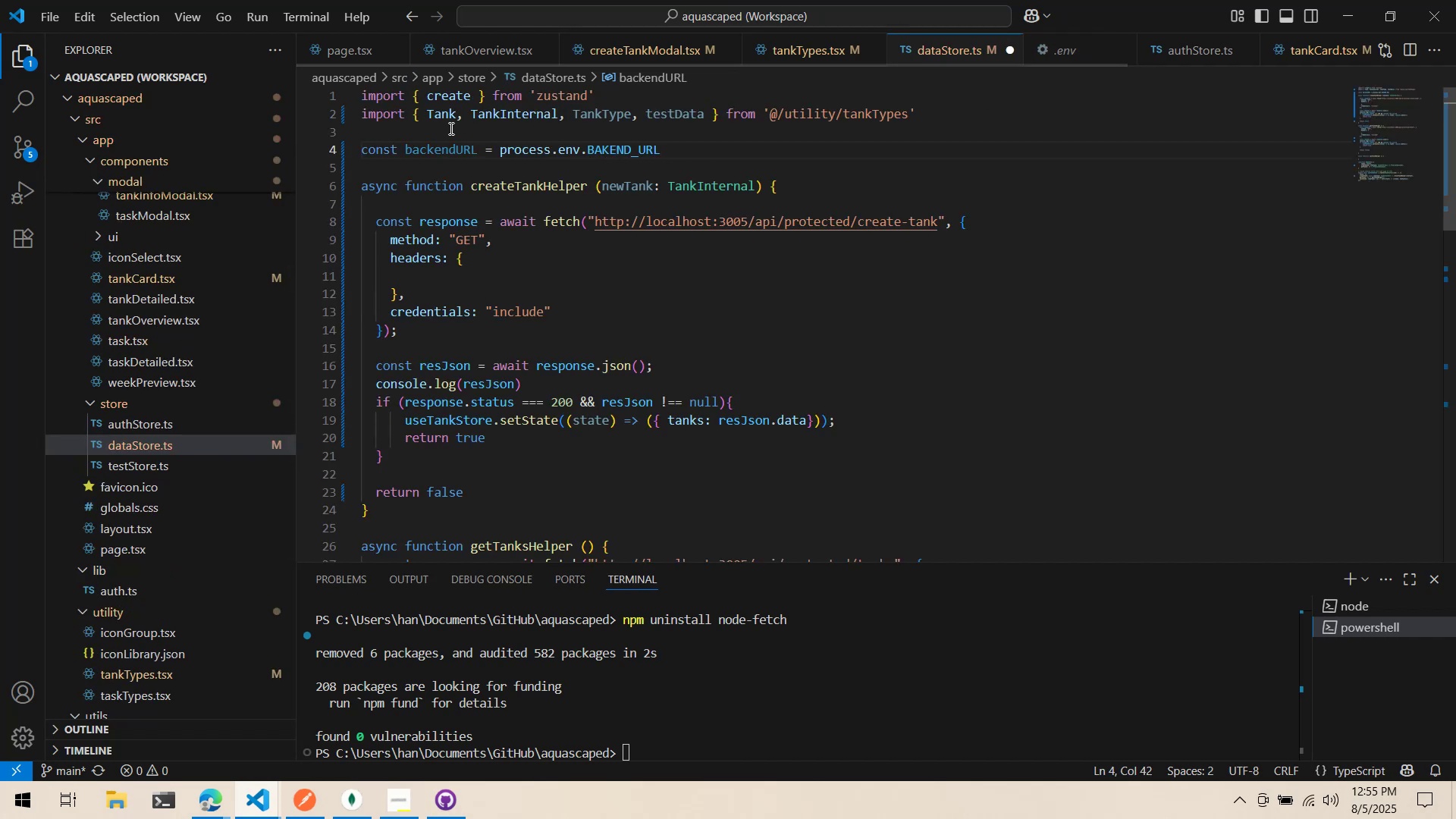 
left_click([464, 155])
 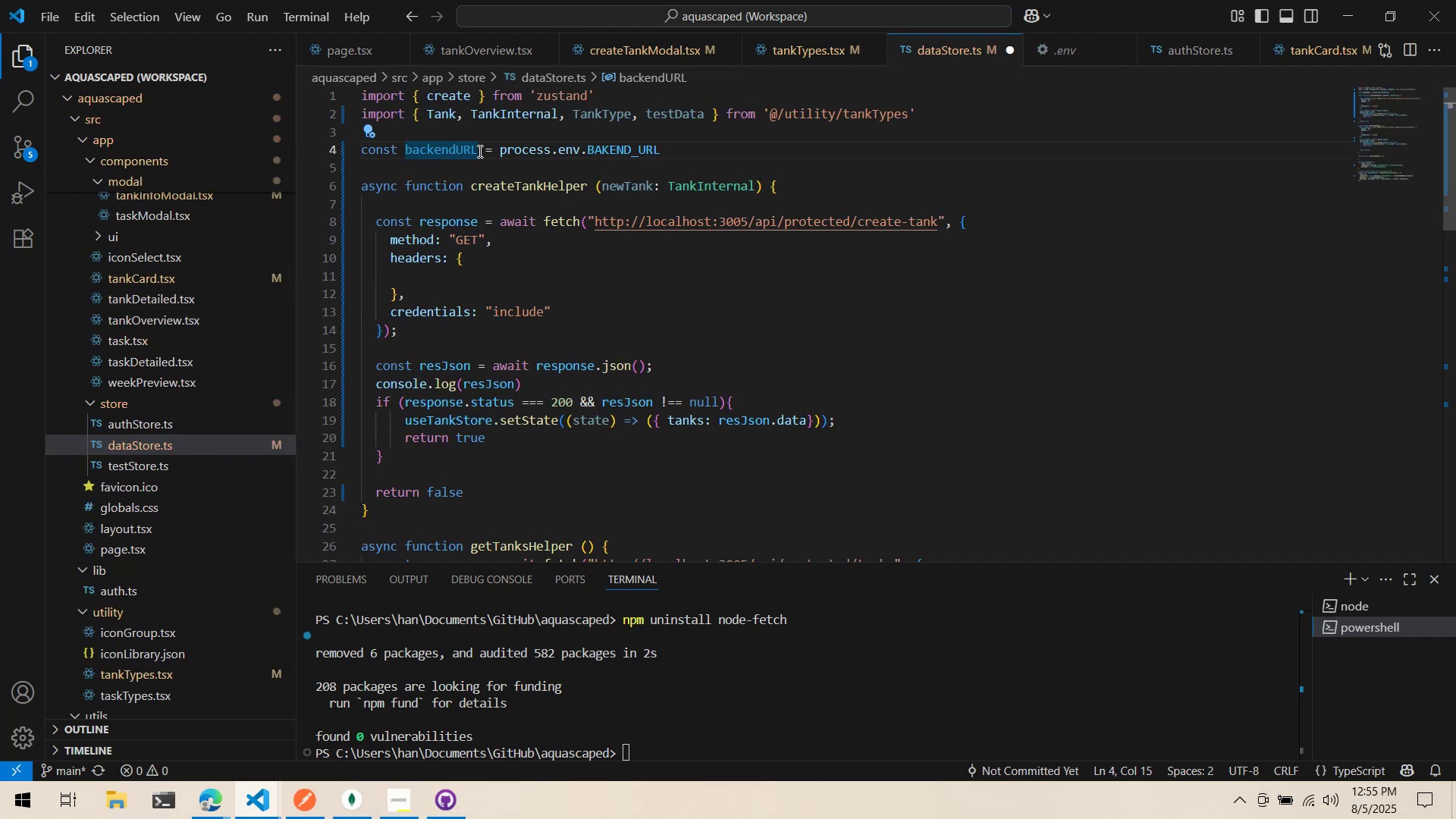 
left_click([479, 151])
 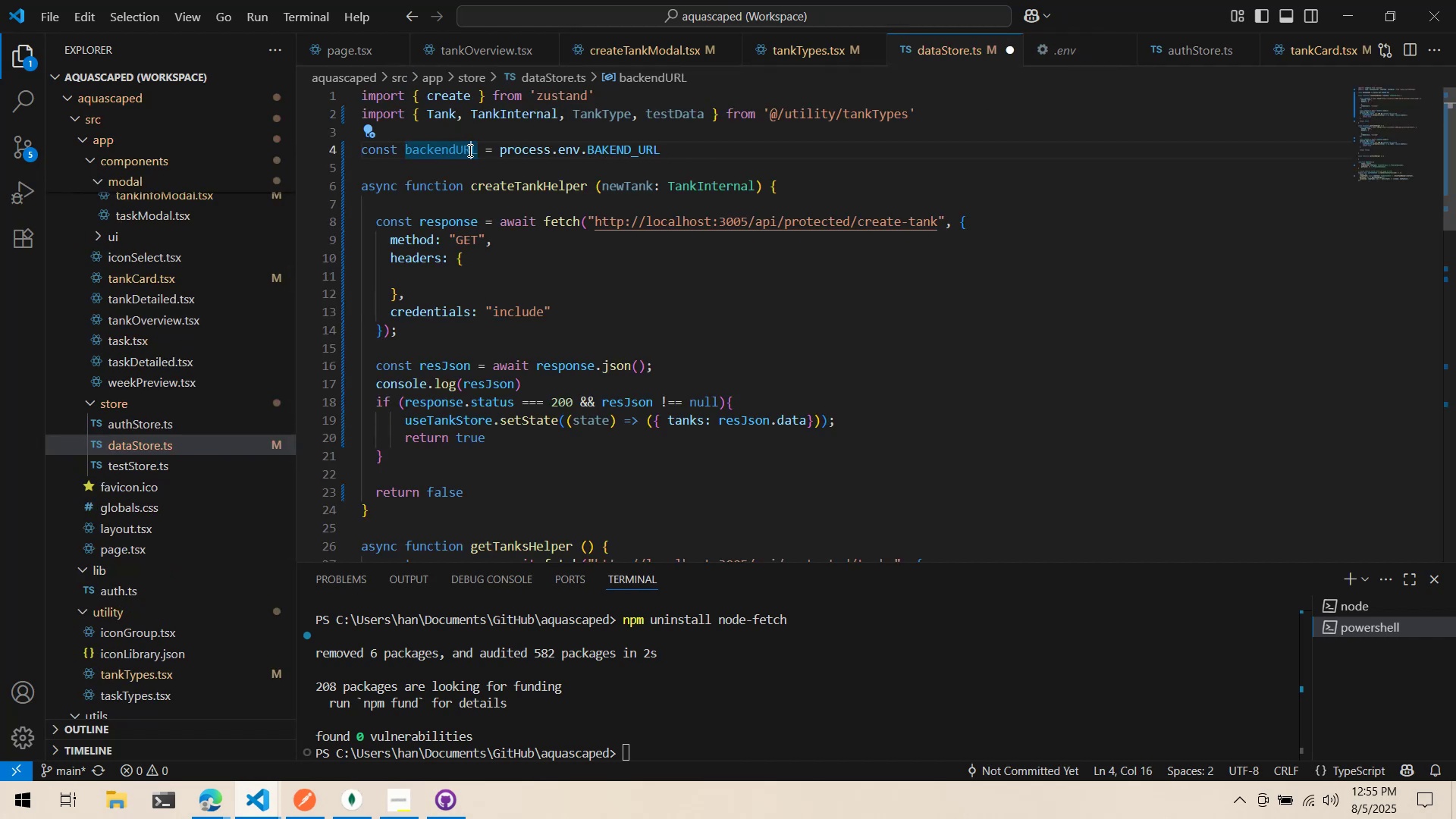 
double_click([482, 150])
 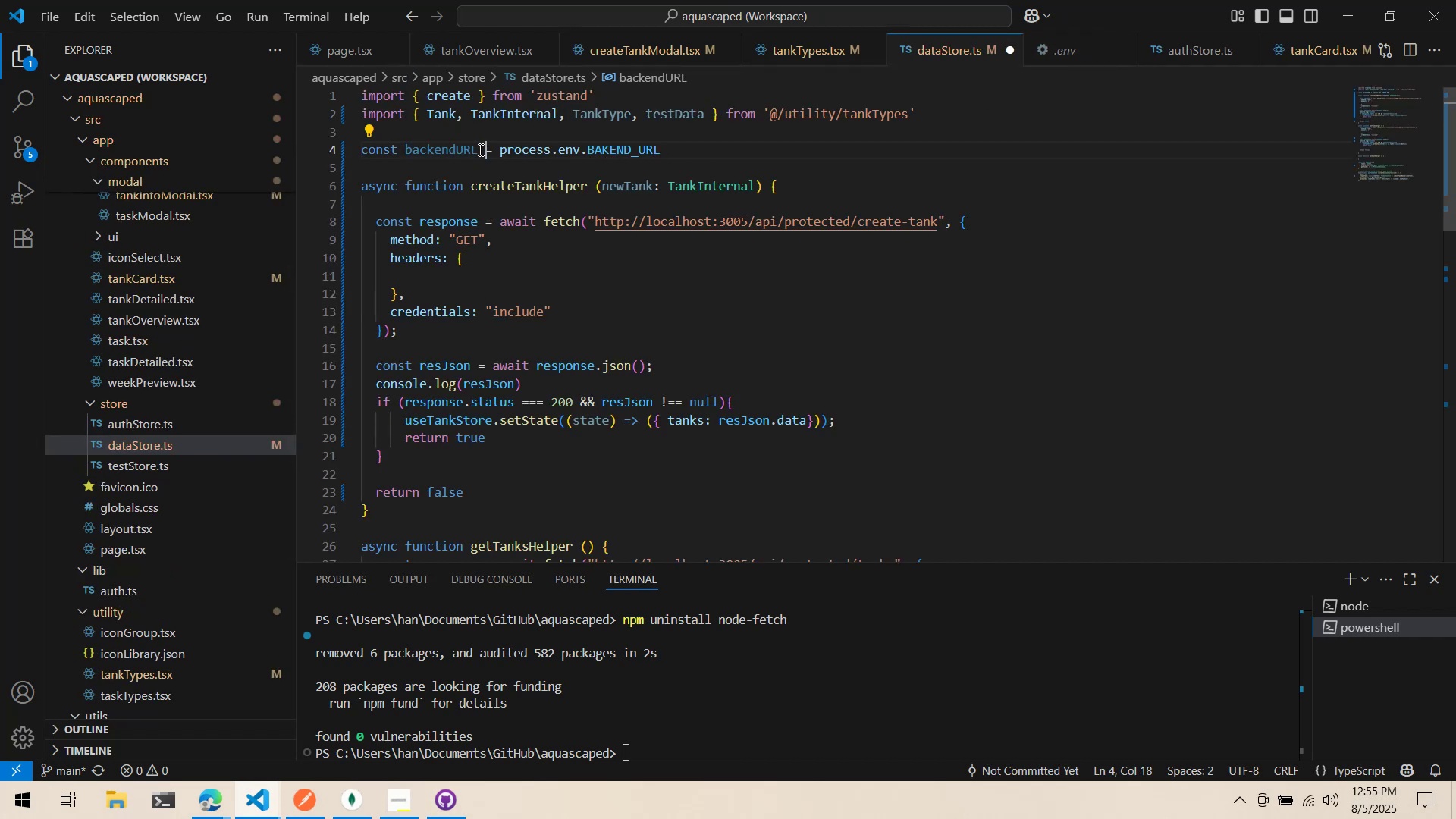 
triple_click([479, 149])
 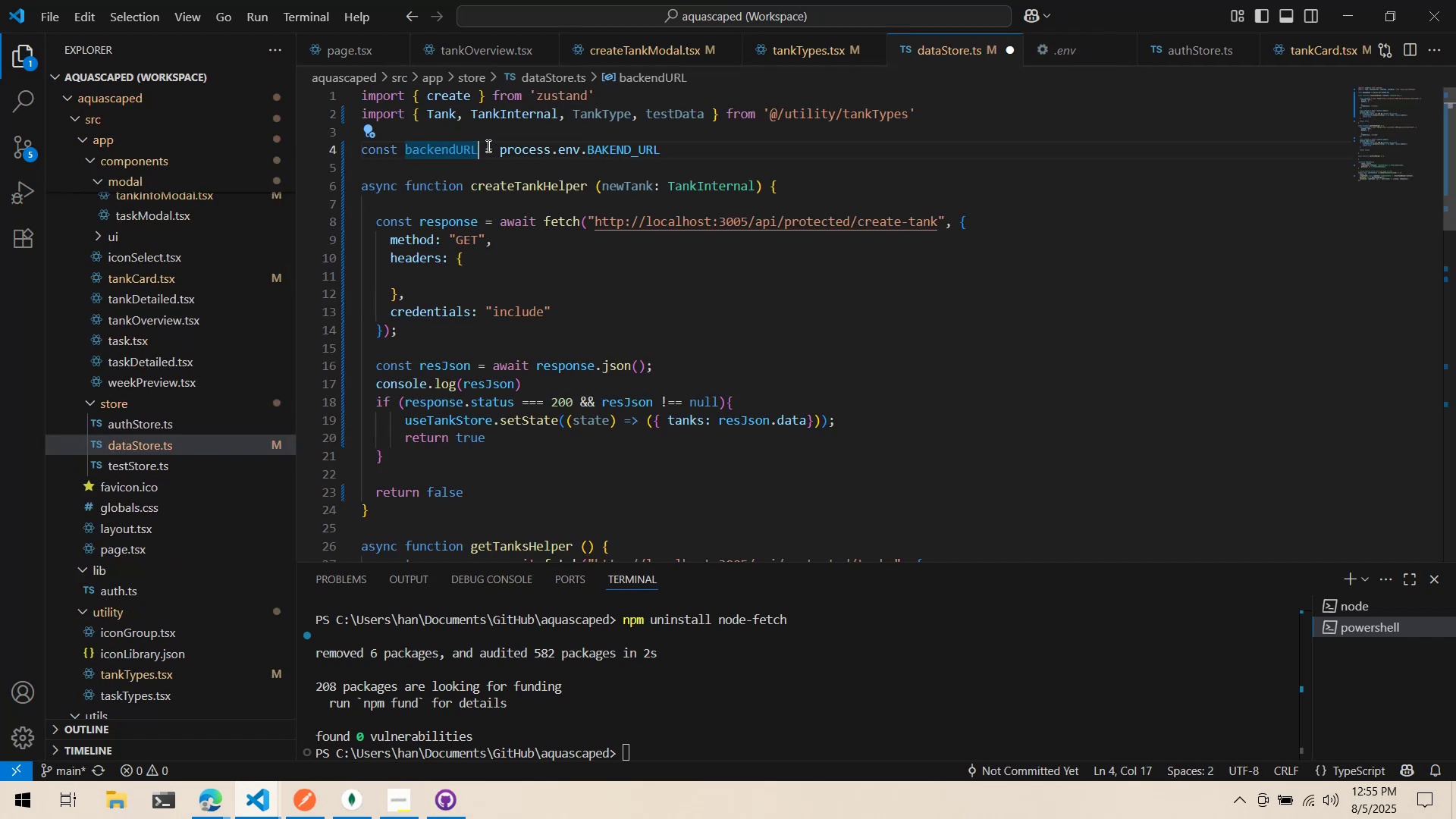 
type(: string)
 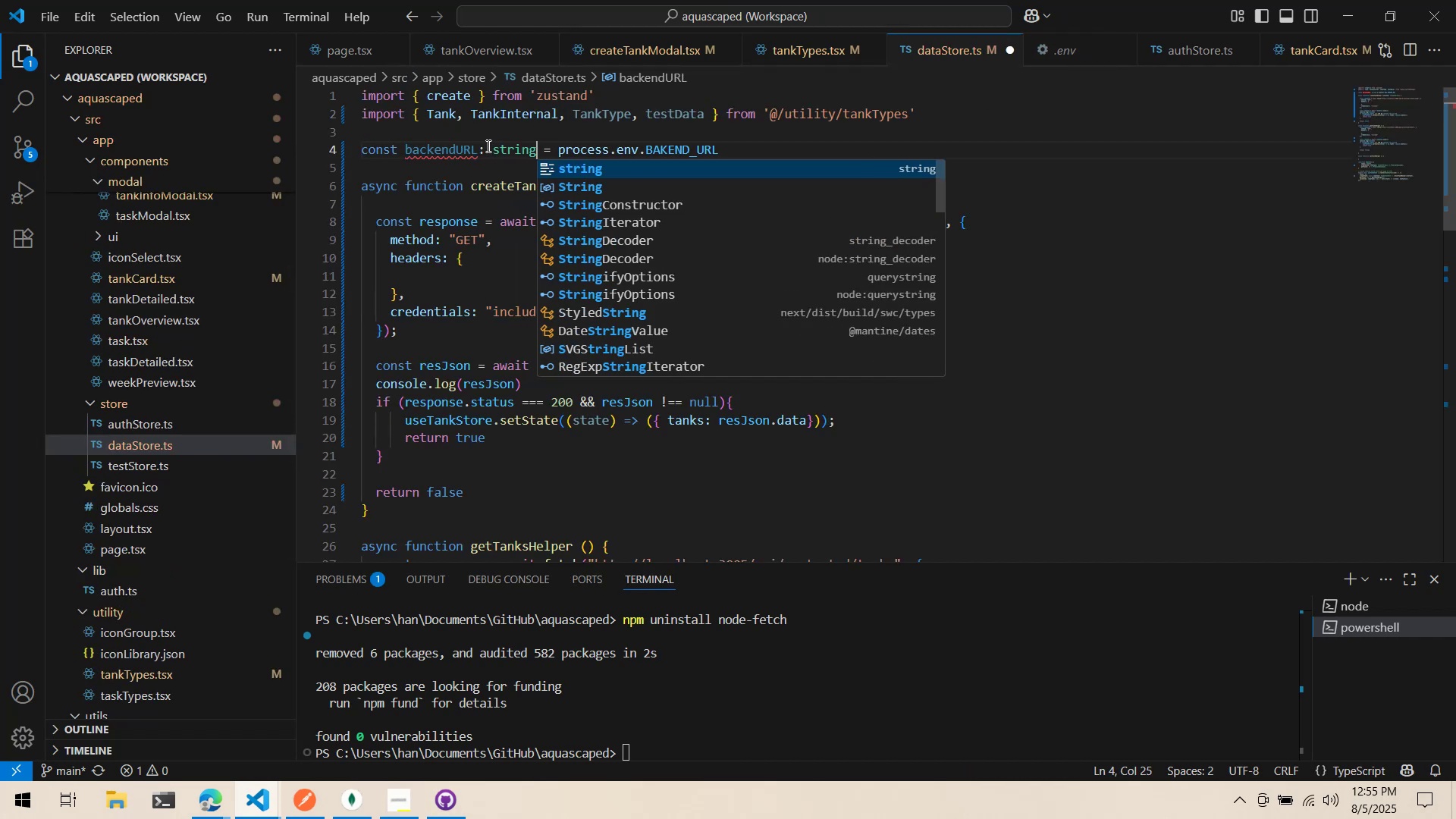 
left_click([487, 146])
 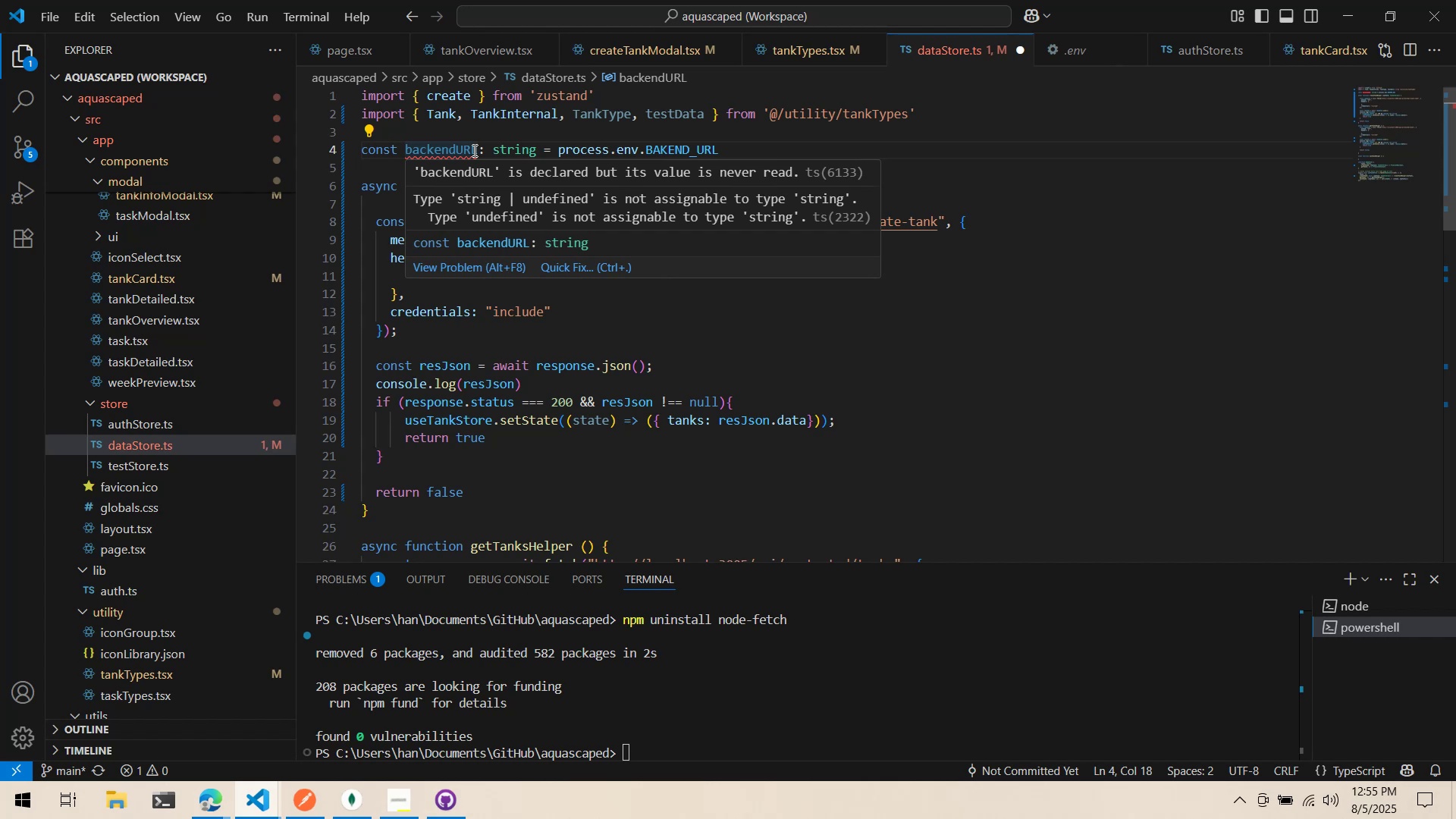 
double_click([473, 150])
 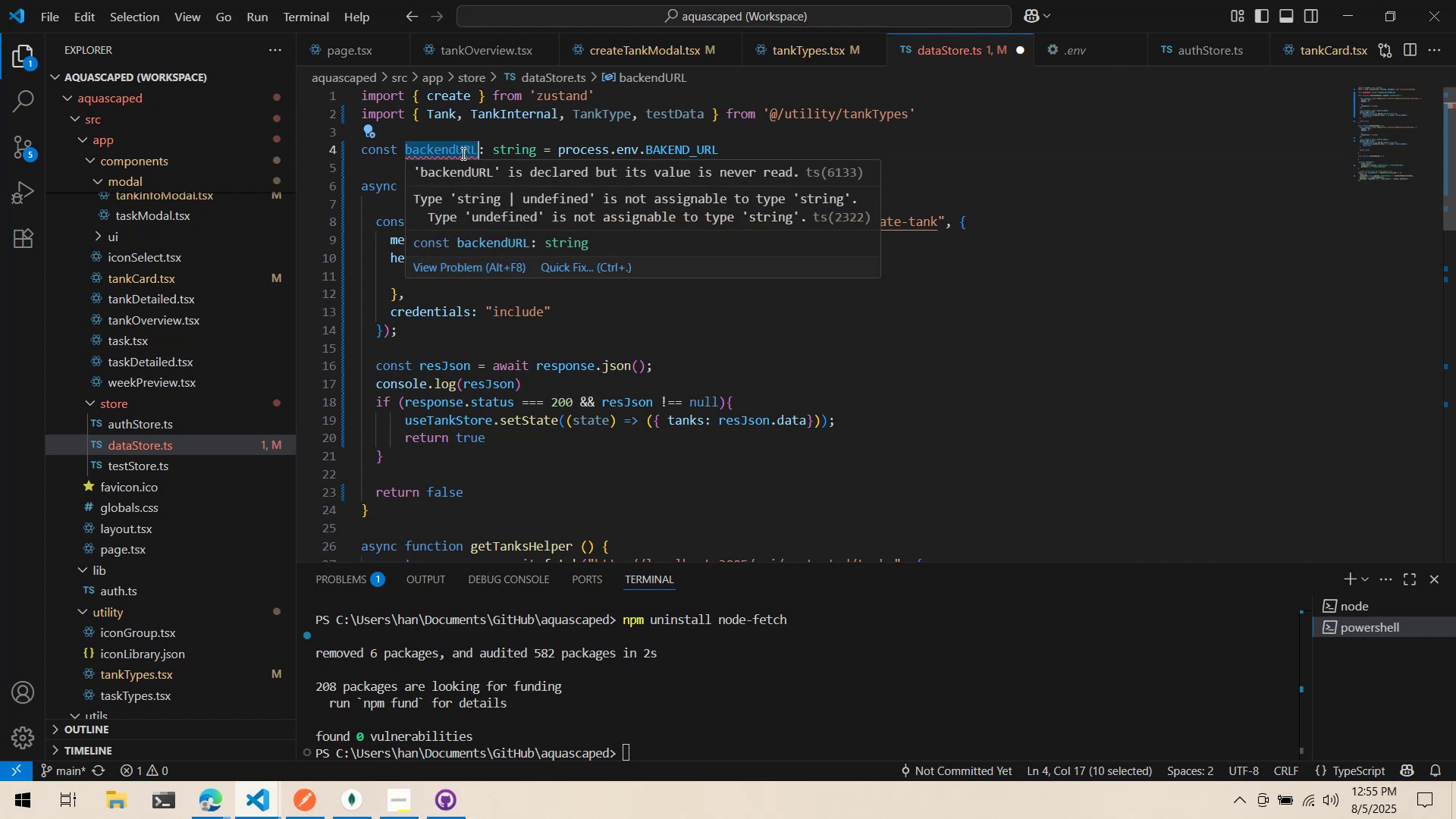 
key(Control+Z)
 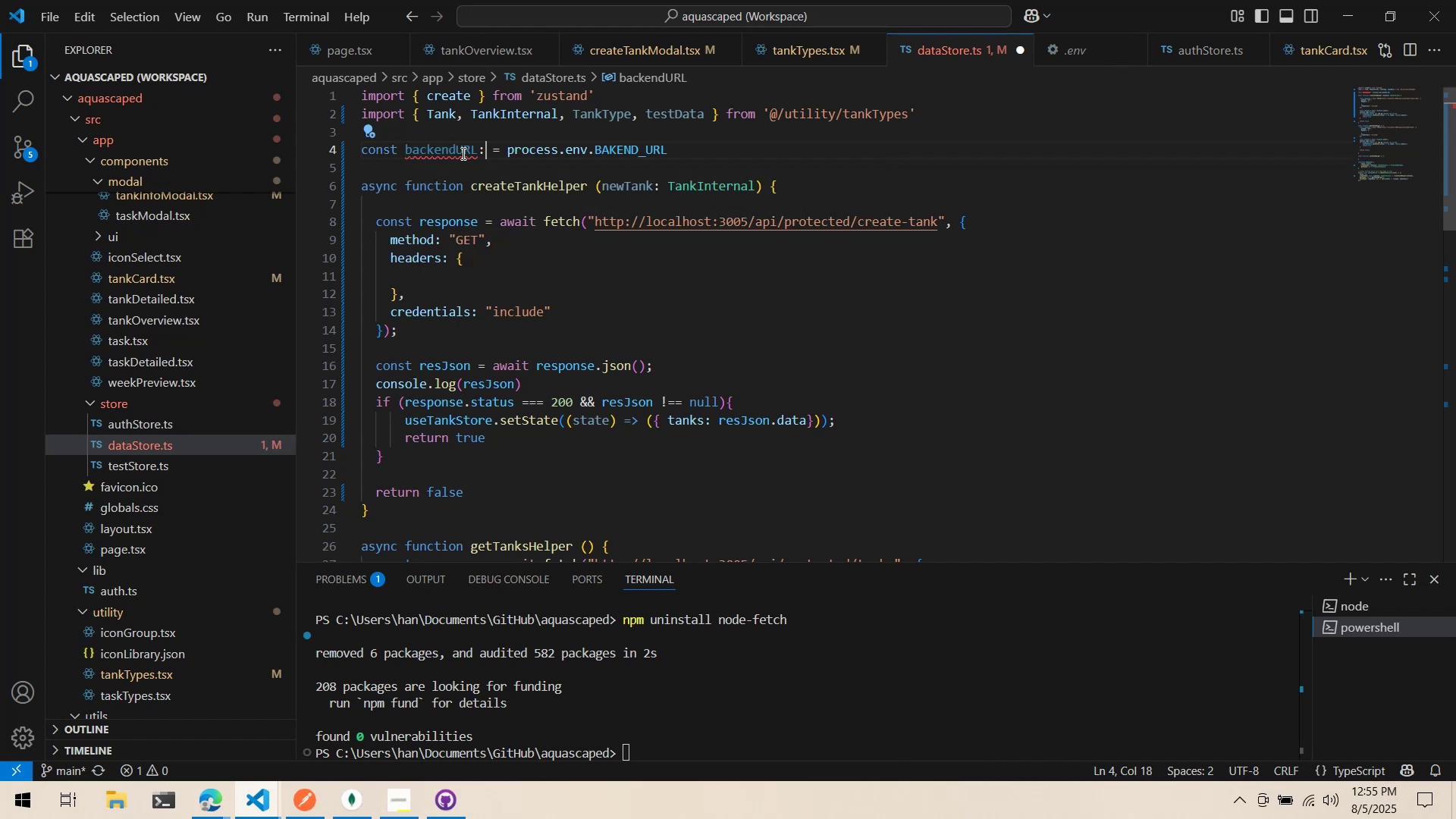 
key(Control+Z)
 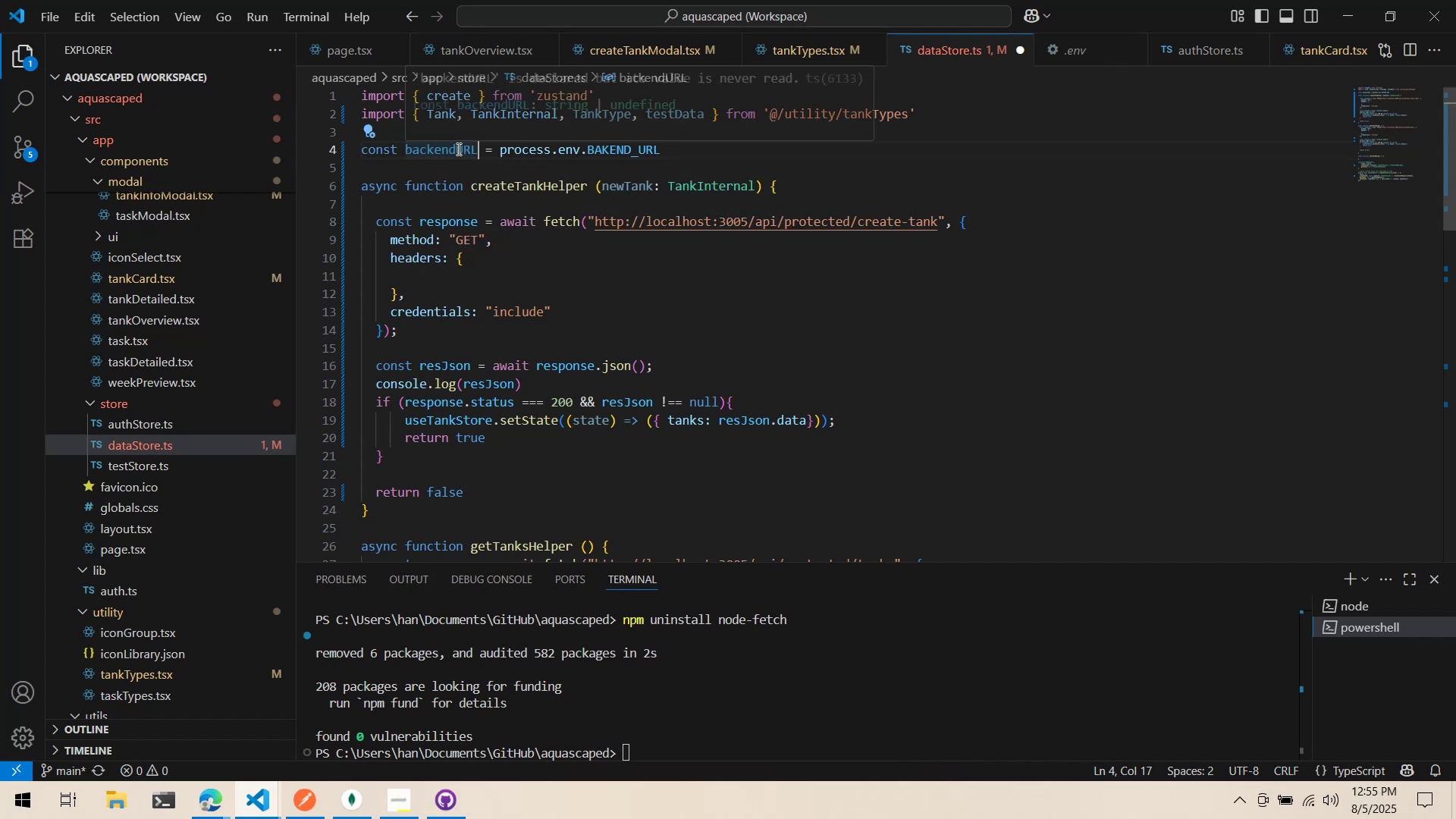 
left_click([452, 150])
 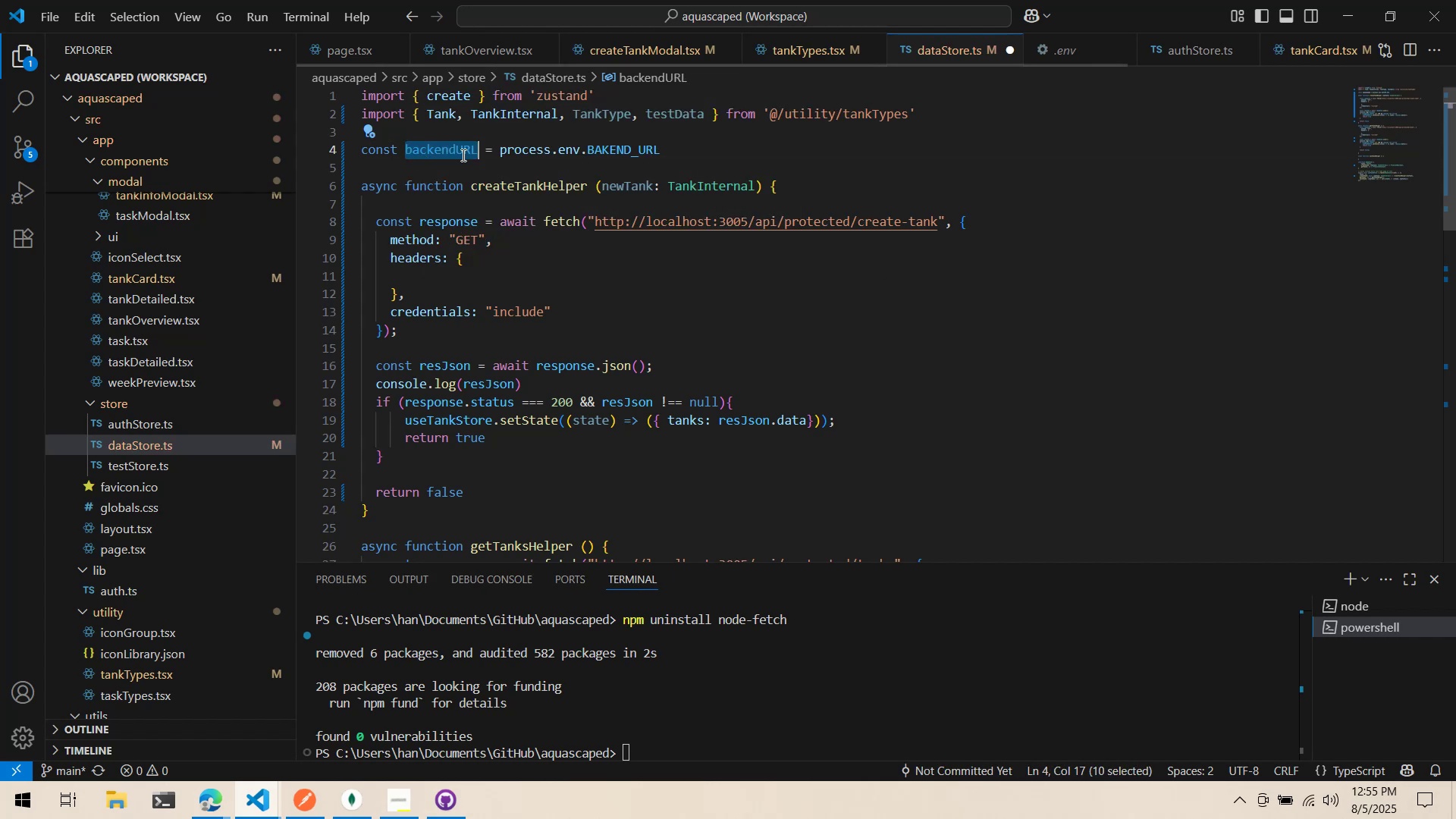 
key(Control+ControlLeft)
 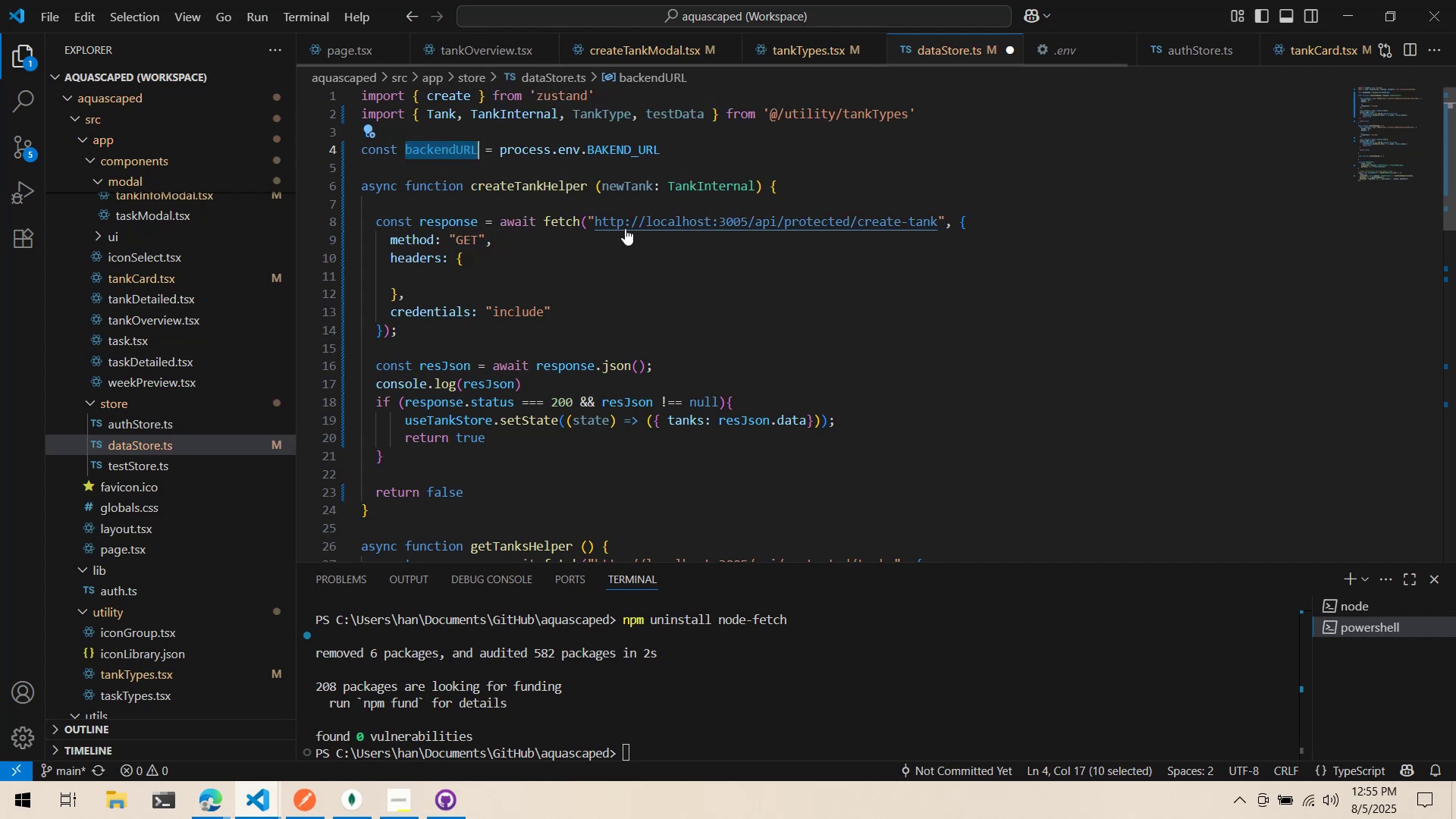 
key(Control+C)
 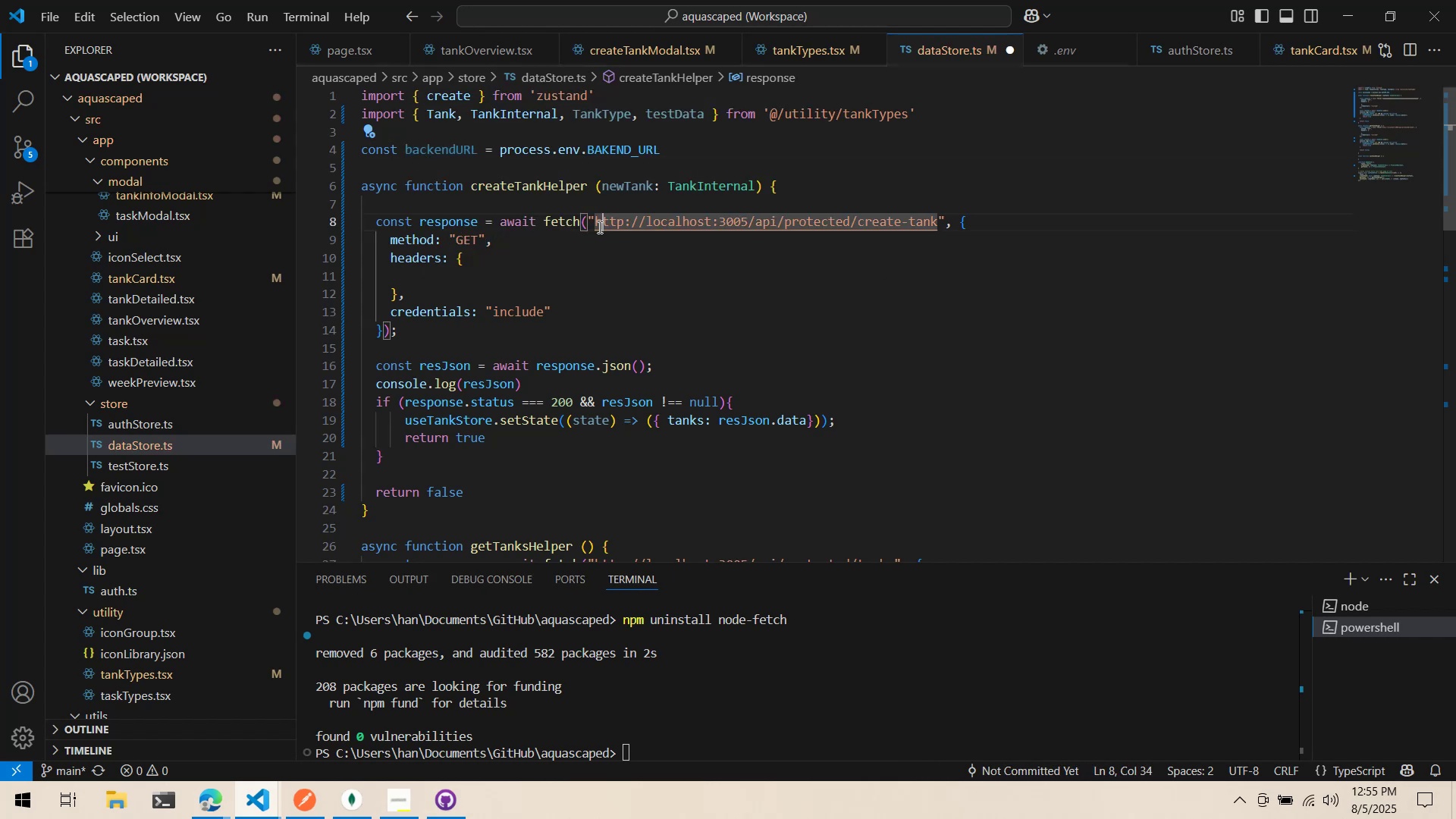 
double_click([592, 227])
 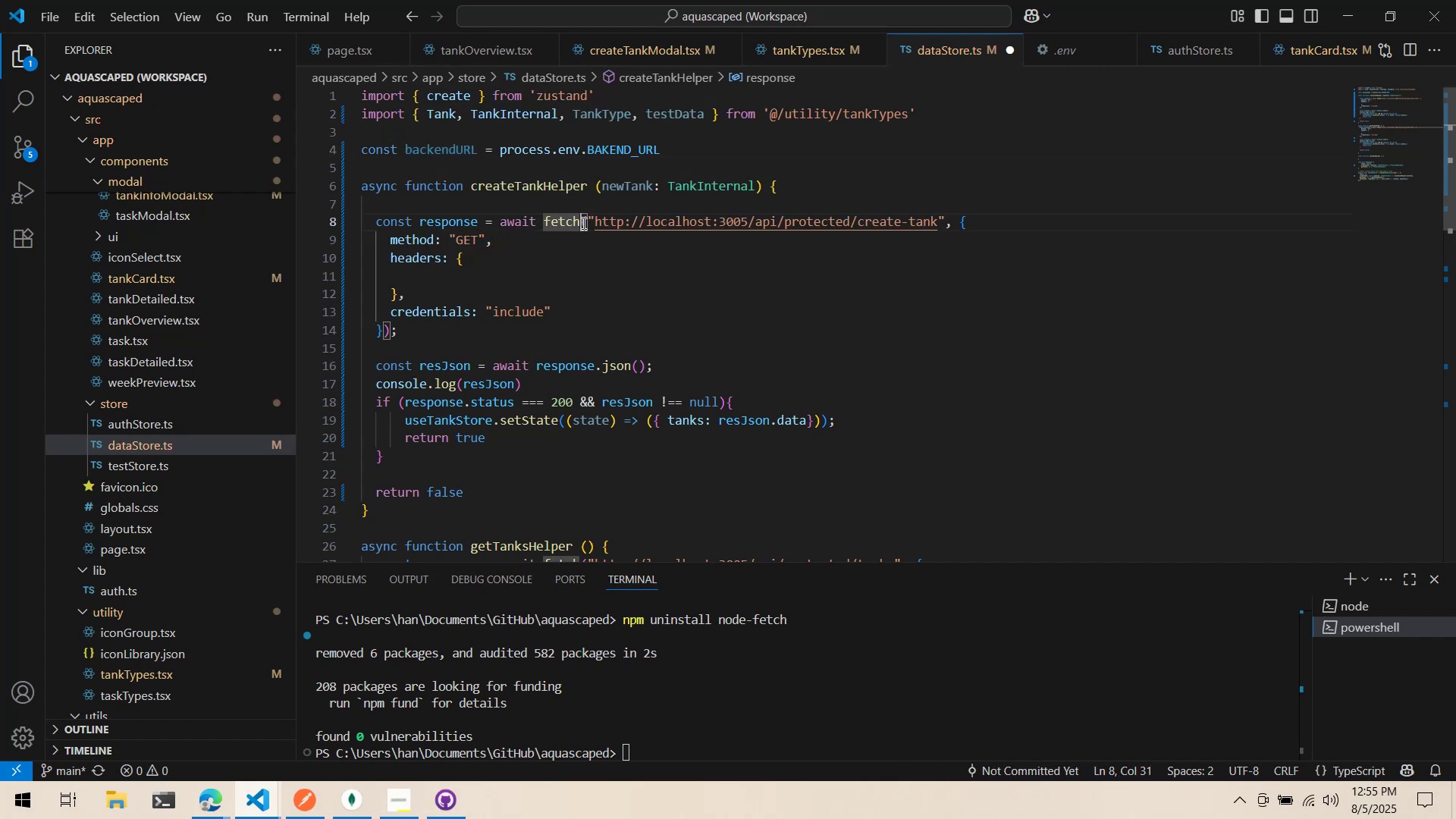 
double_click([590, 224])
 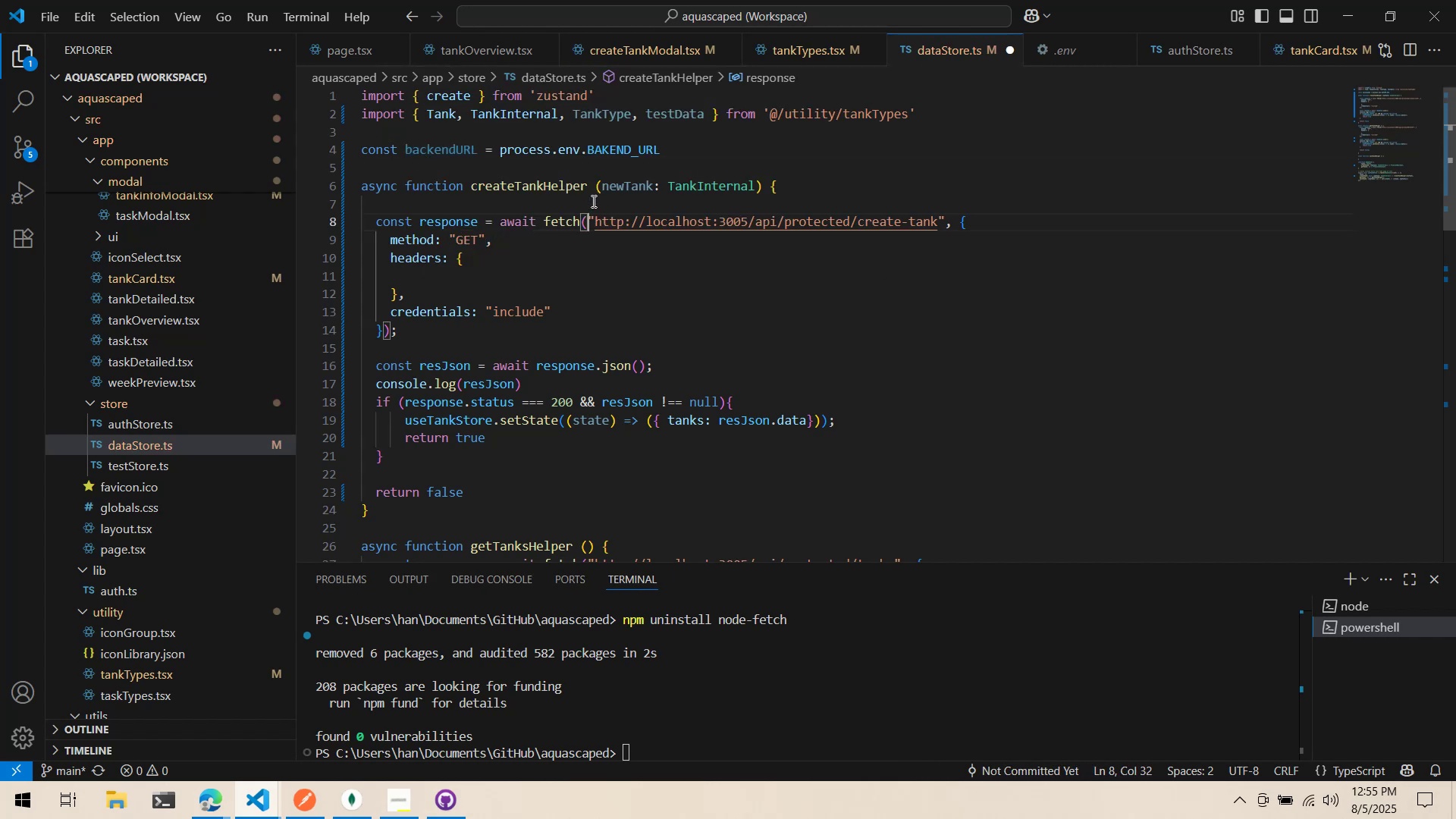 
key(Control+V)
 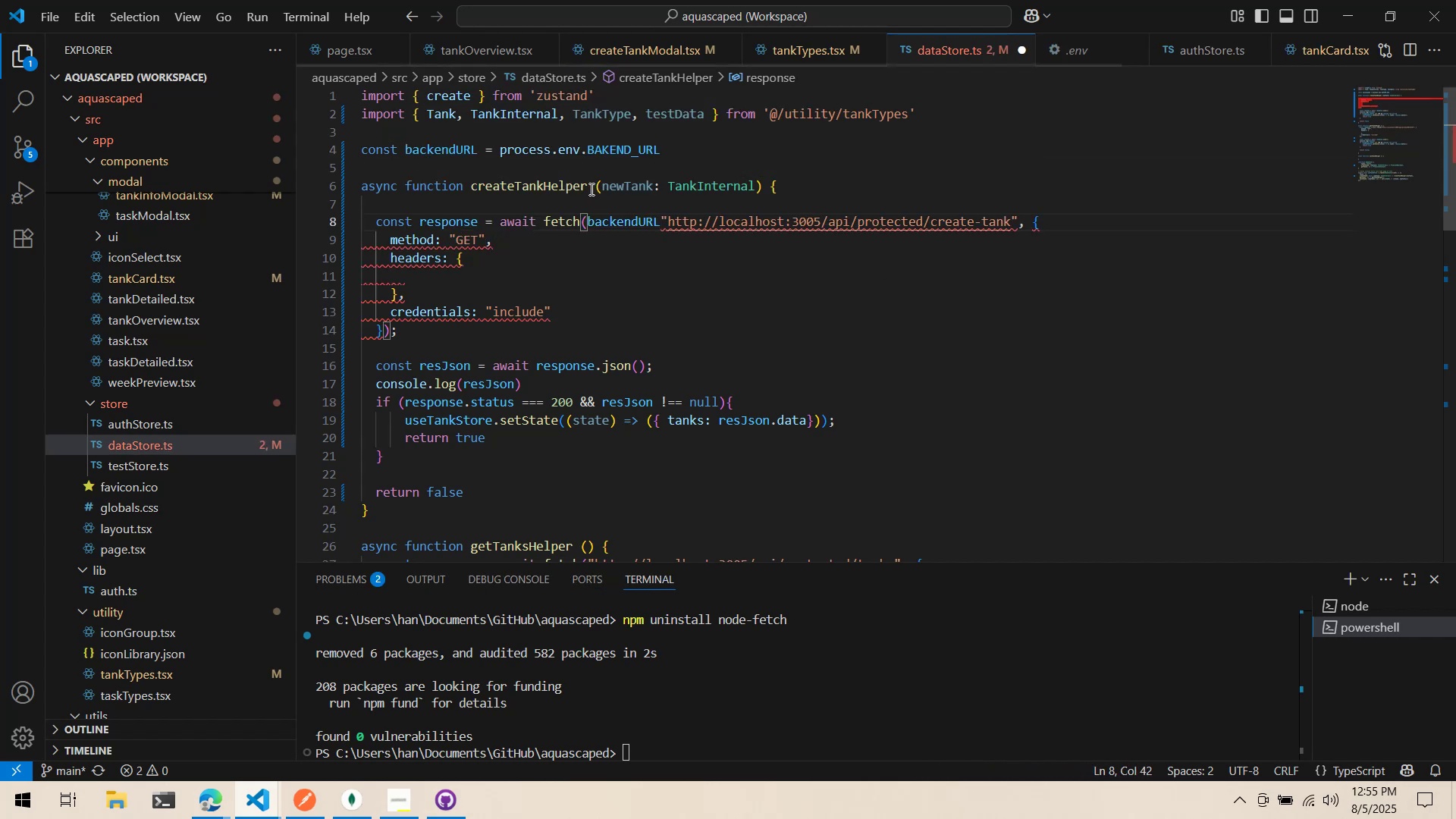 
key(Space)
 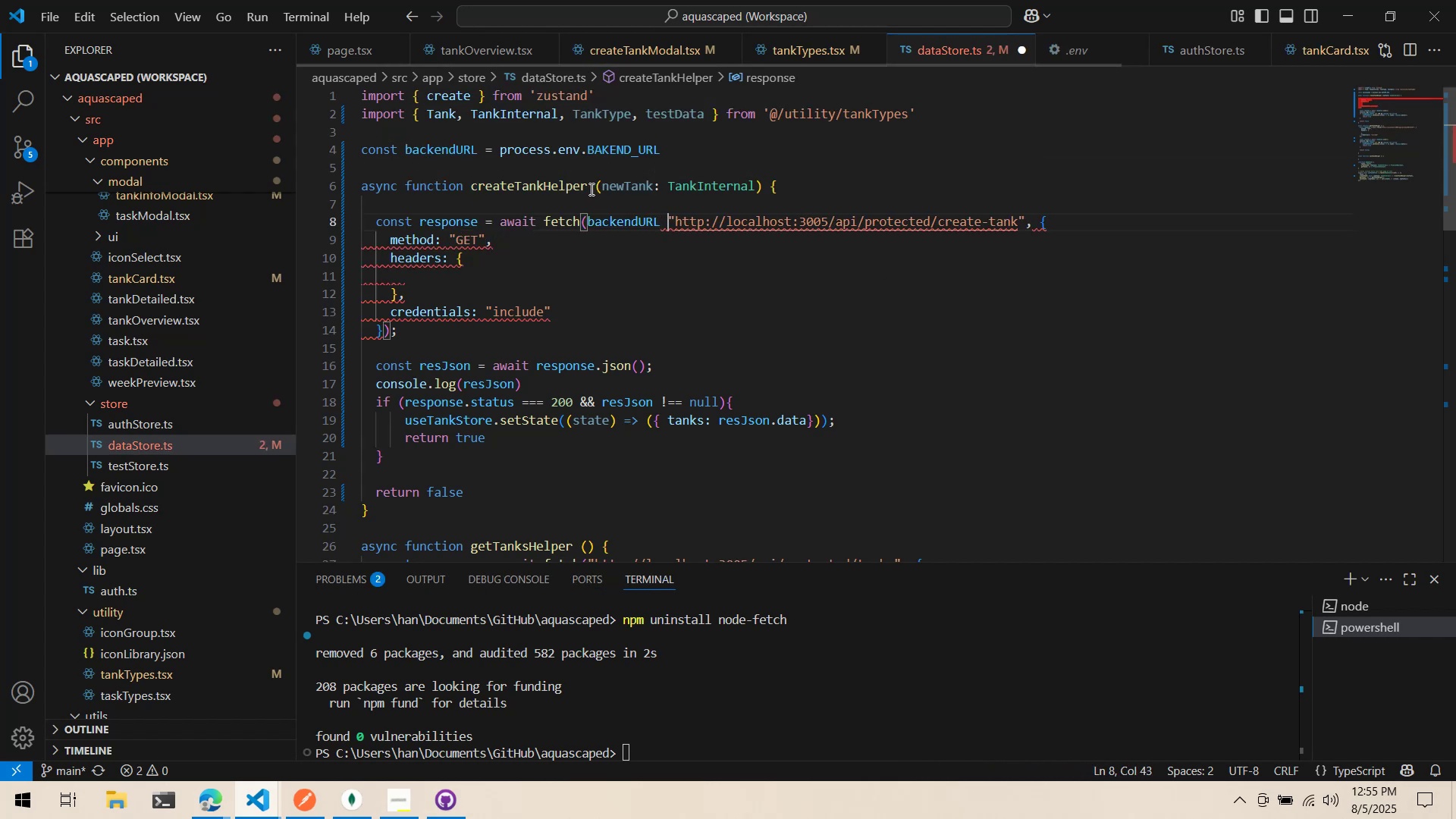 
key(Shift+Equal)
 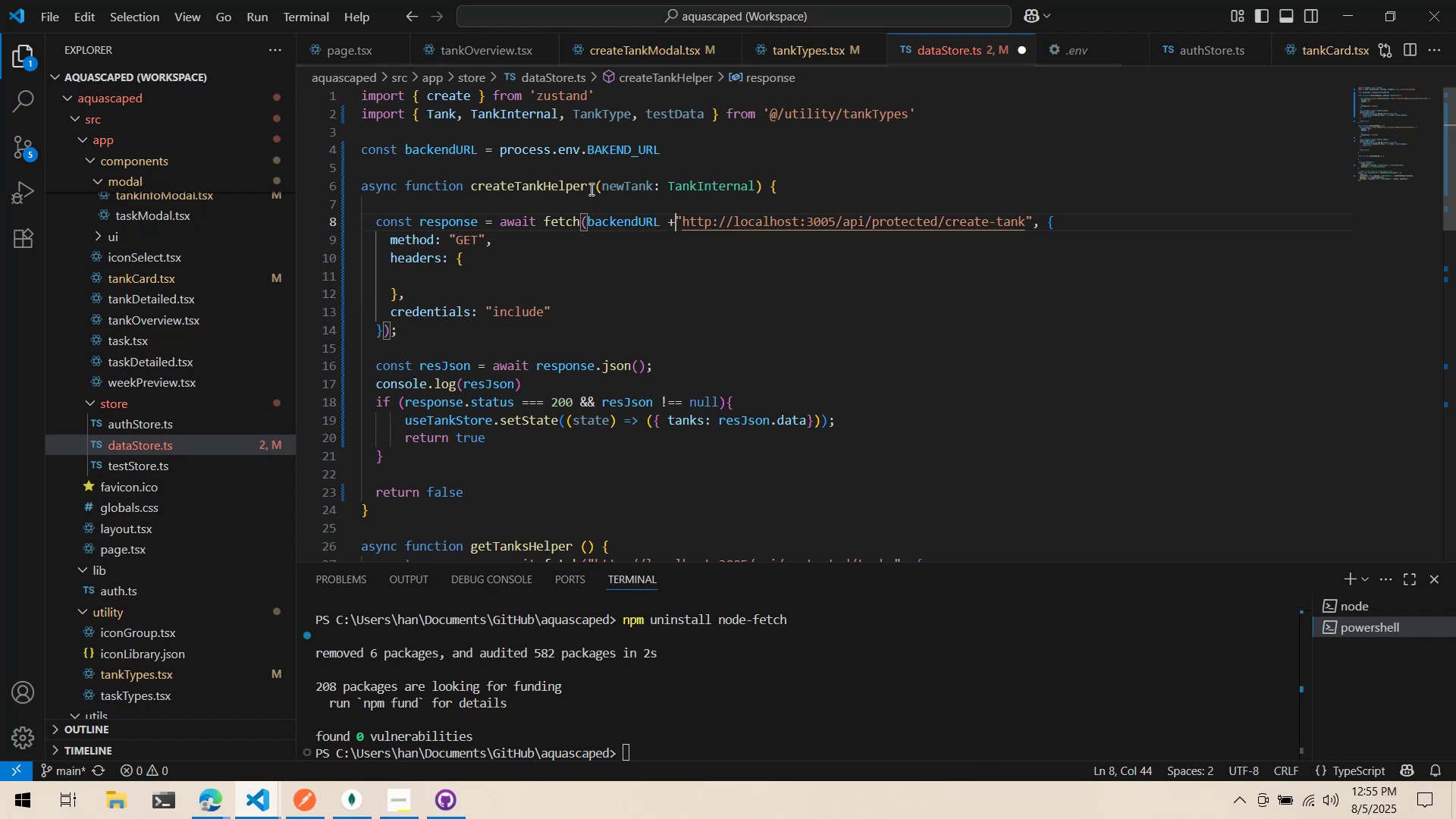 
key(Space)
 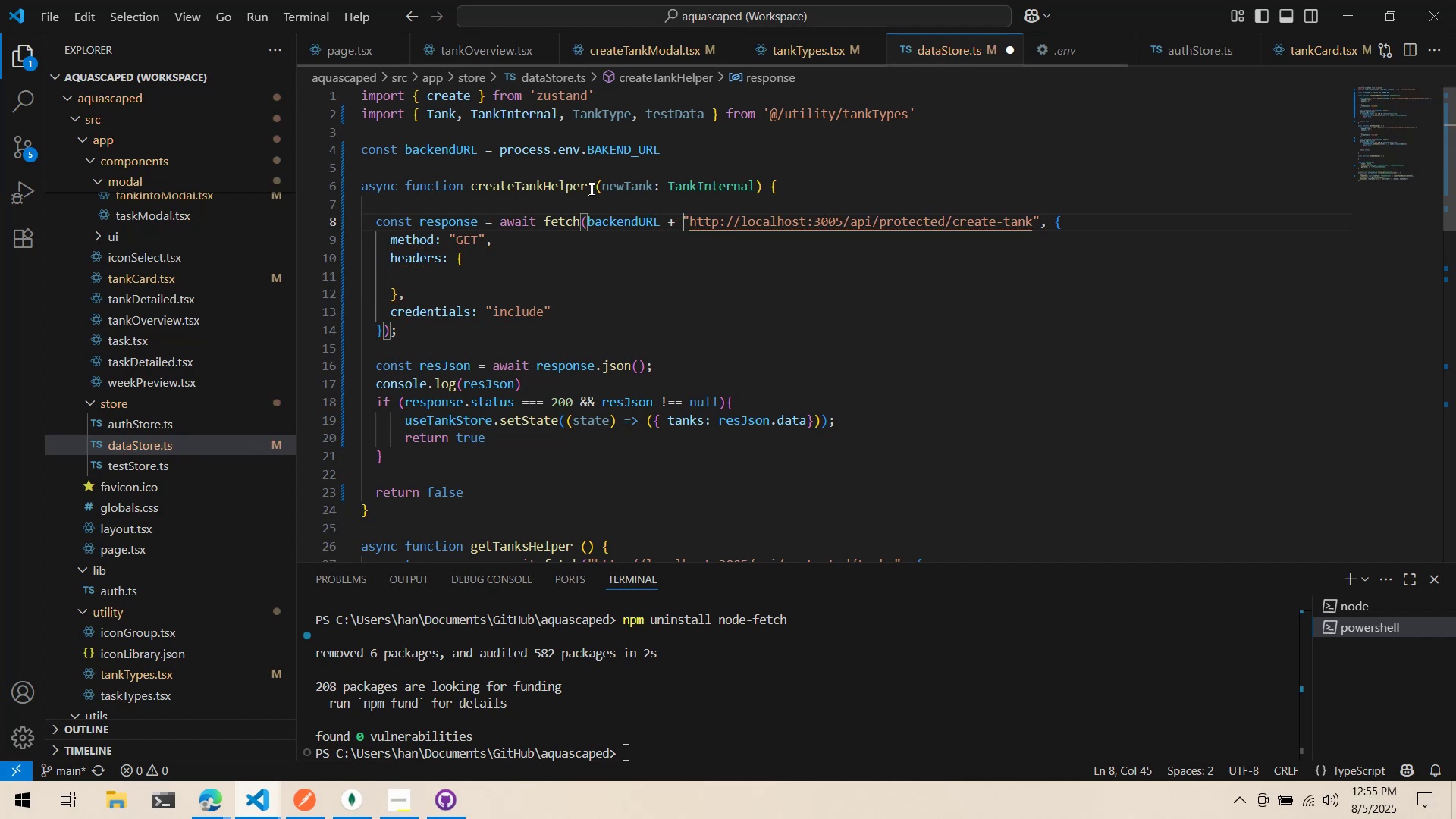 
key(Control+ArrowRight)
 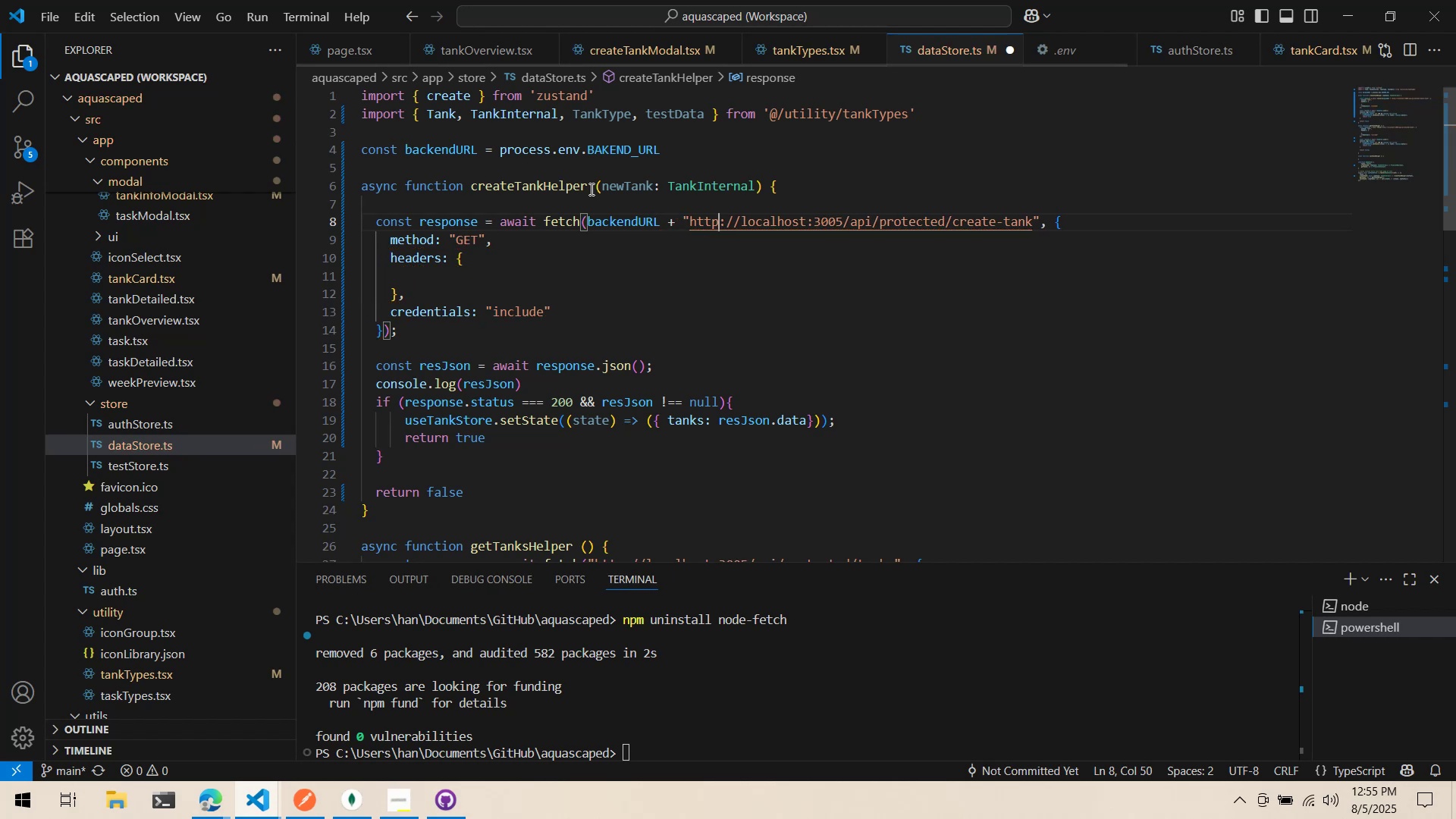 
key(Control+ArrowRight)
 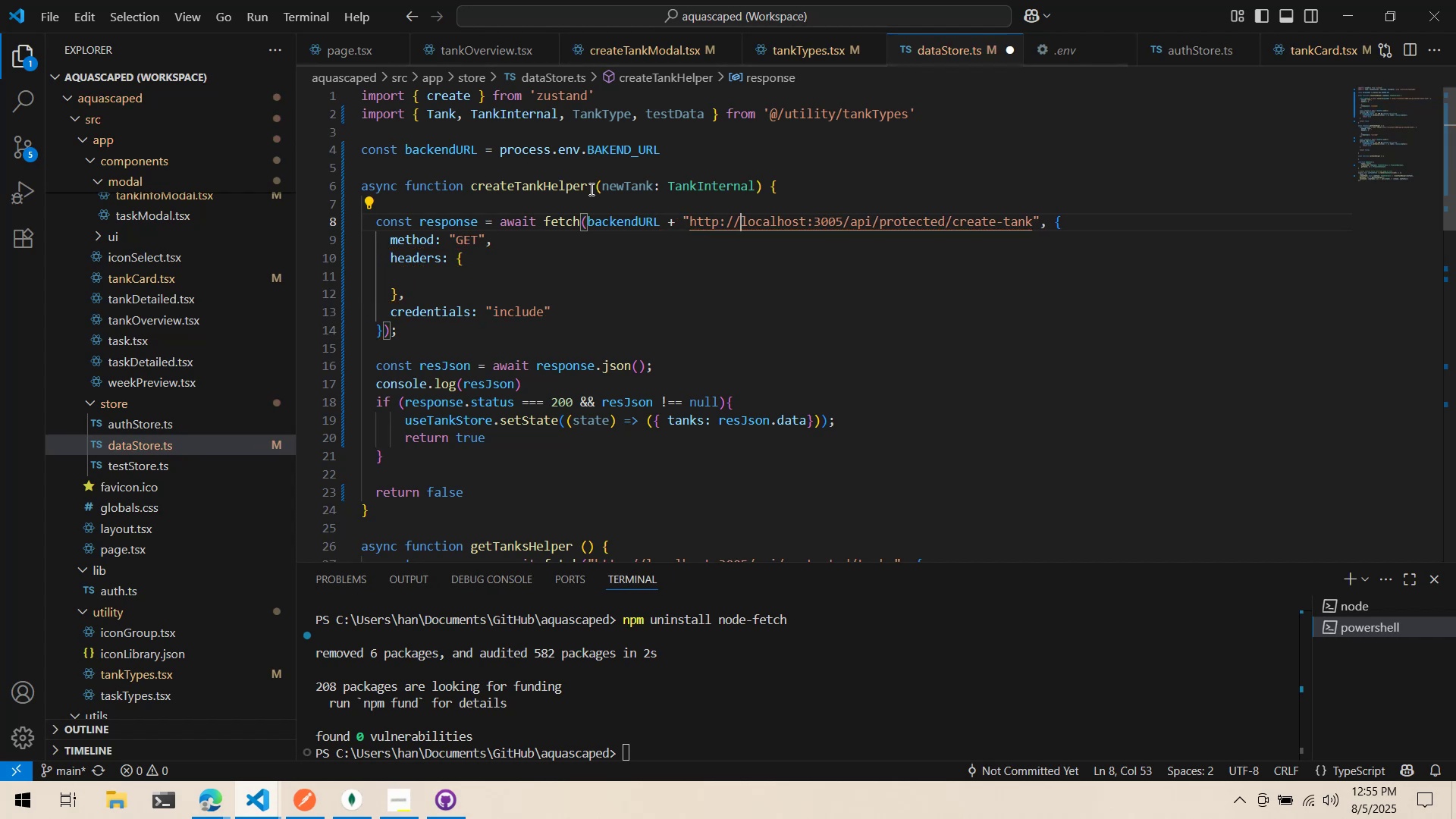 
key(Control+ArrowRight)
 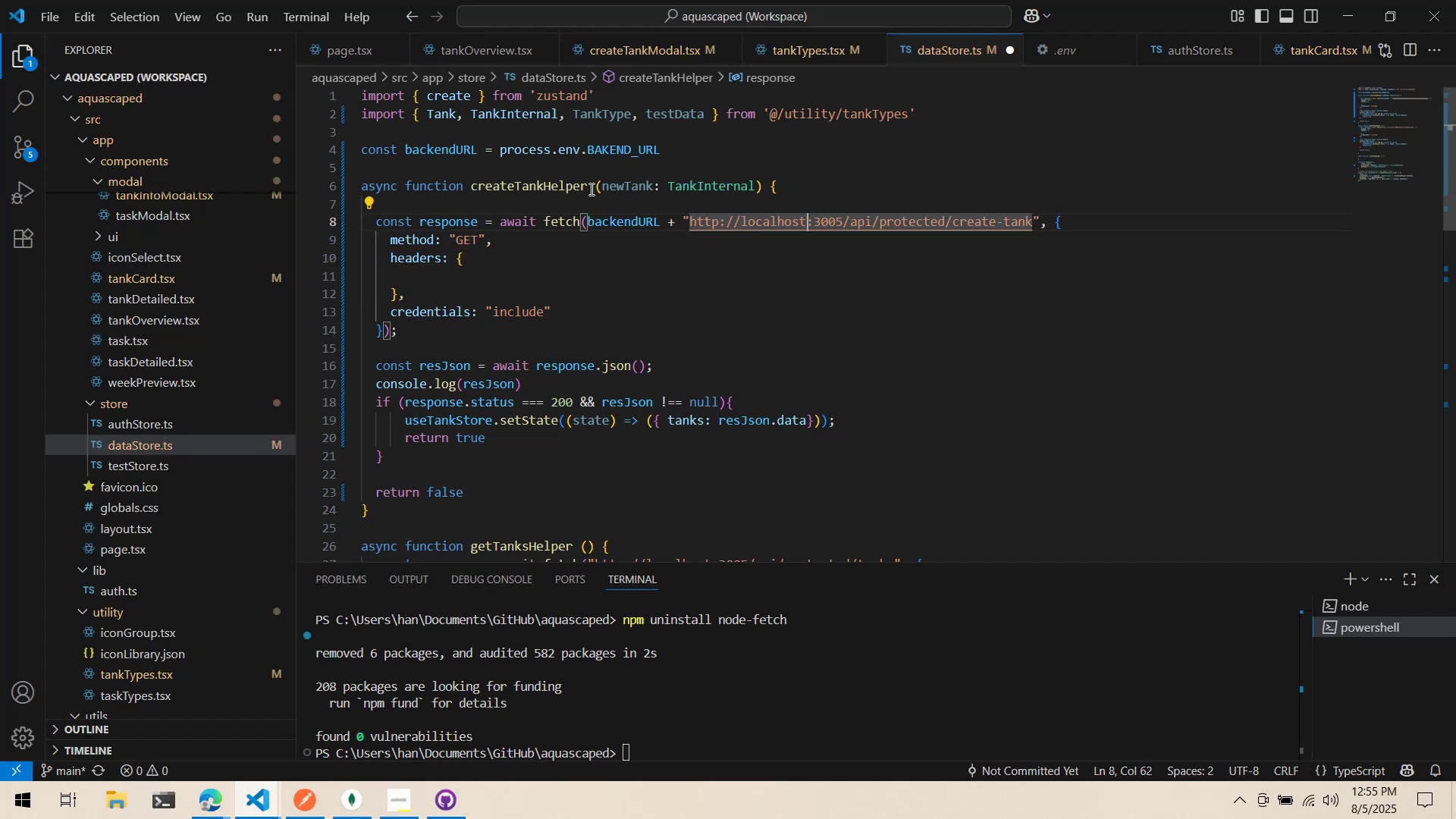 
key(Control+ArrowRight)
 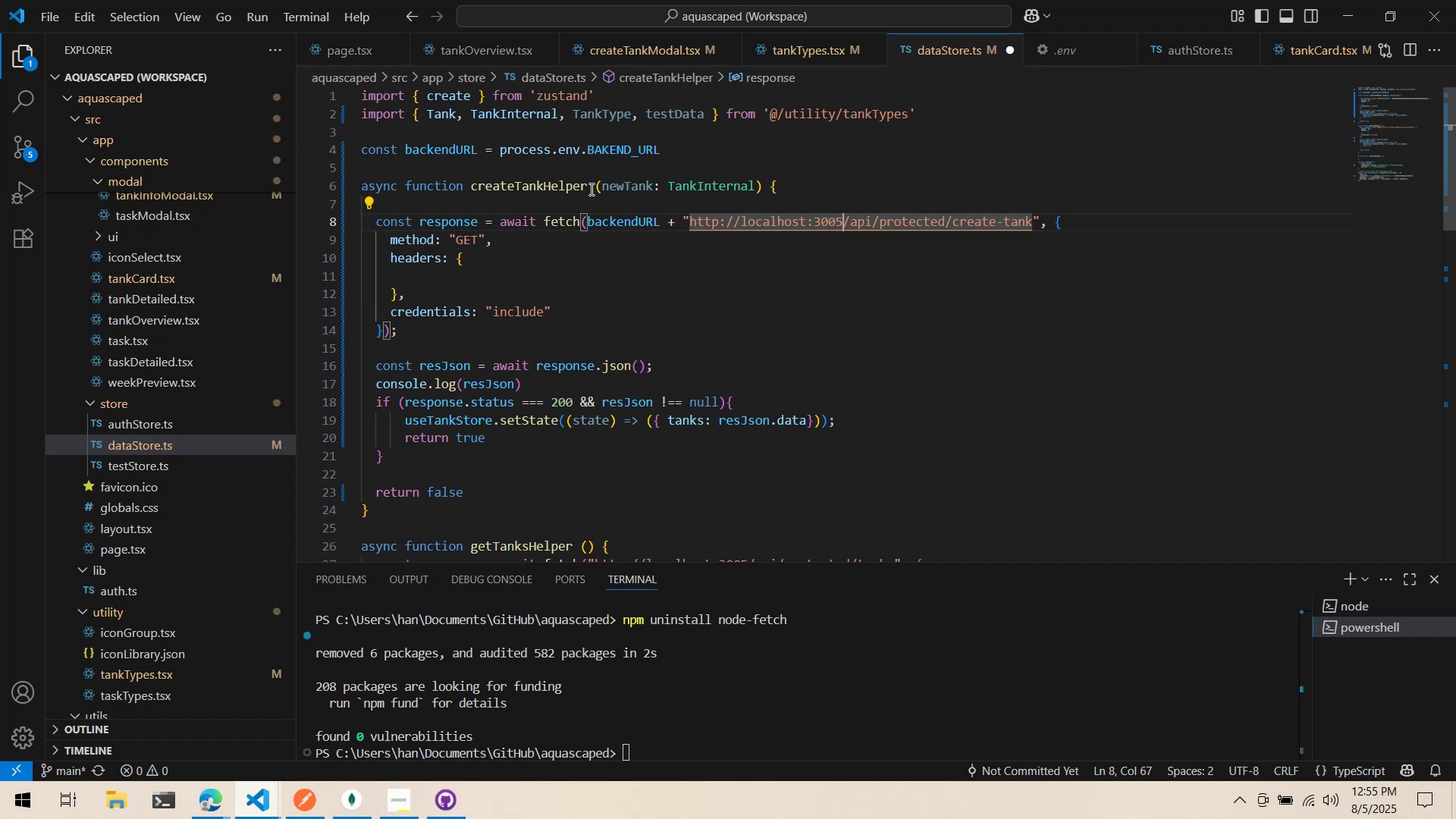 
key(ArrowRight)
 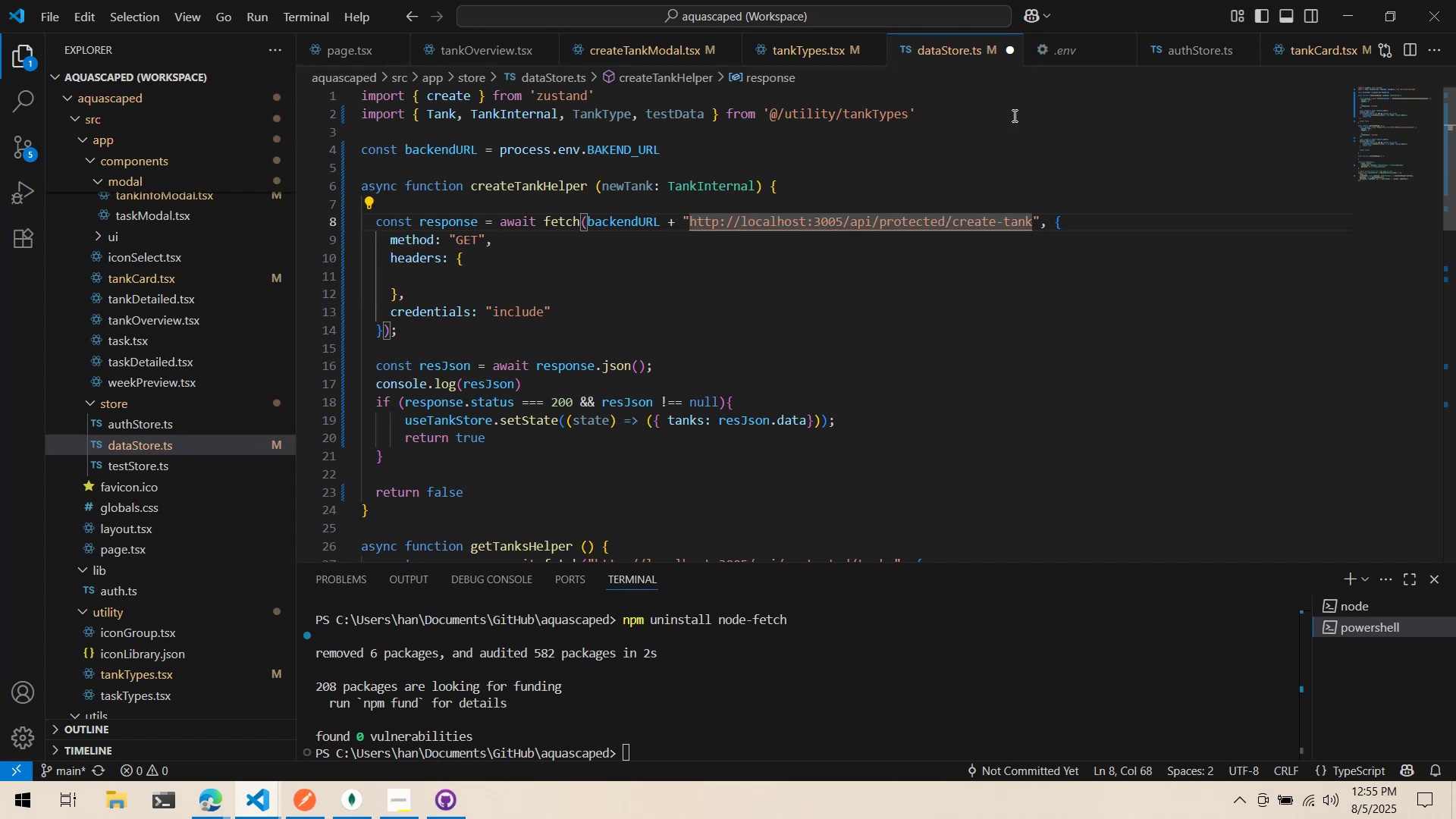 
left_click([1072, 52])
 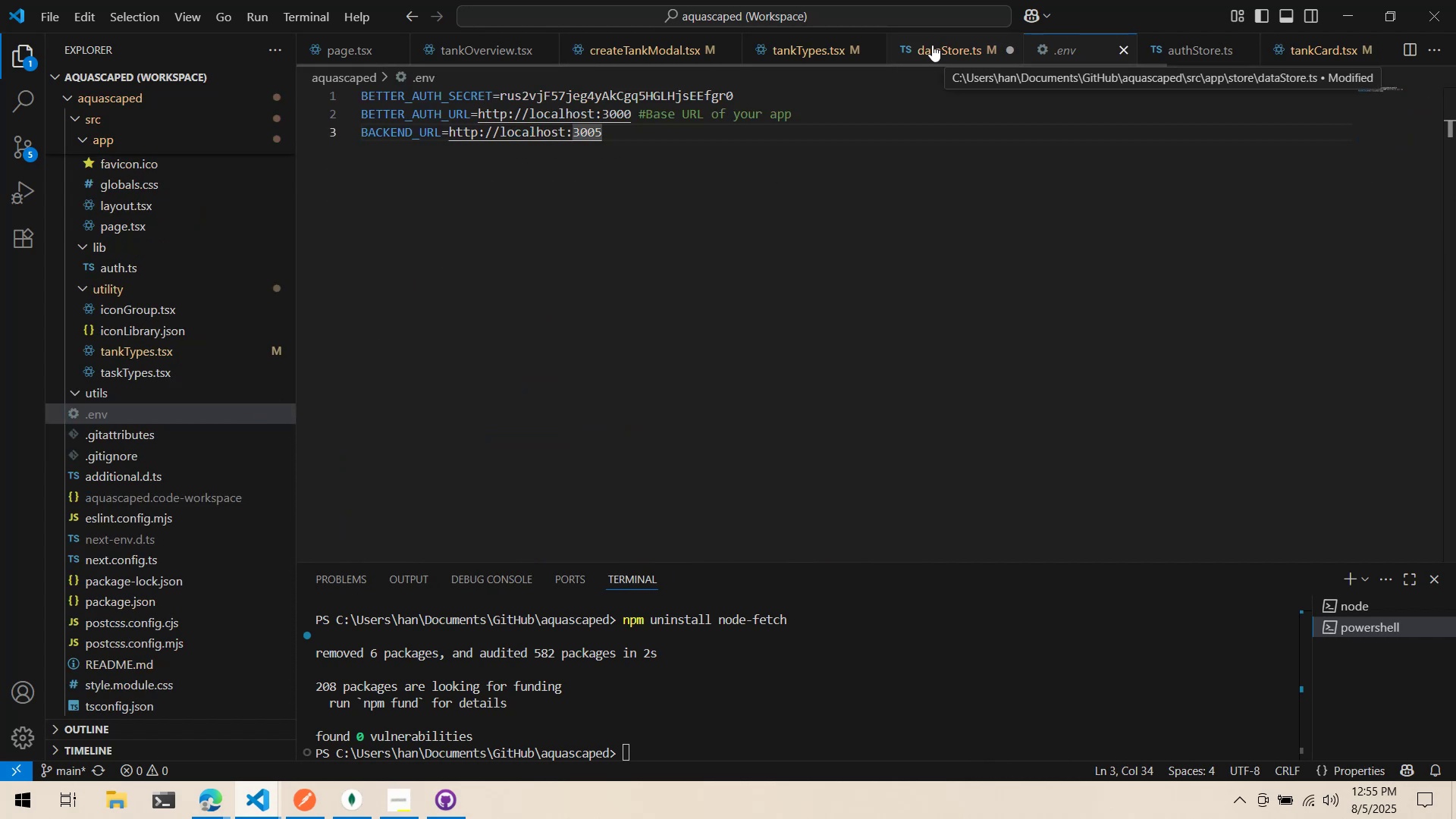 
left_click([629, 135])
 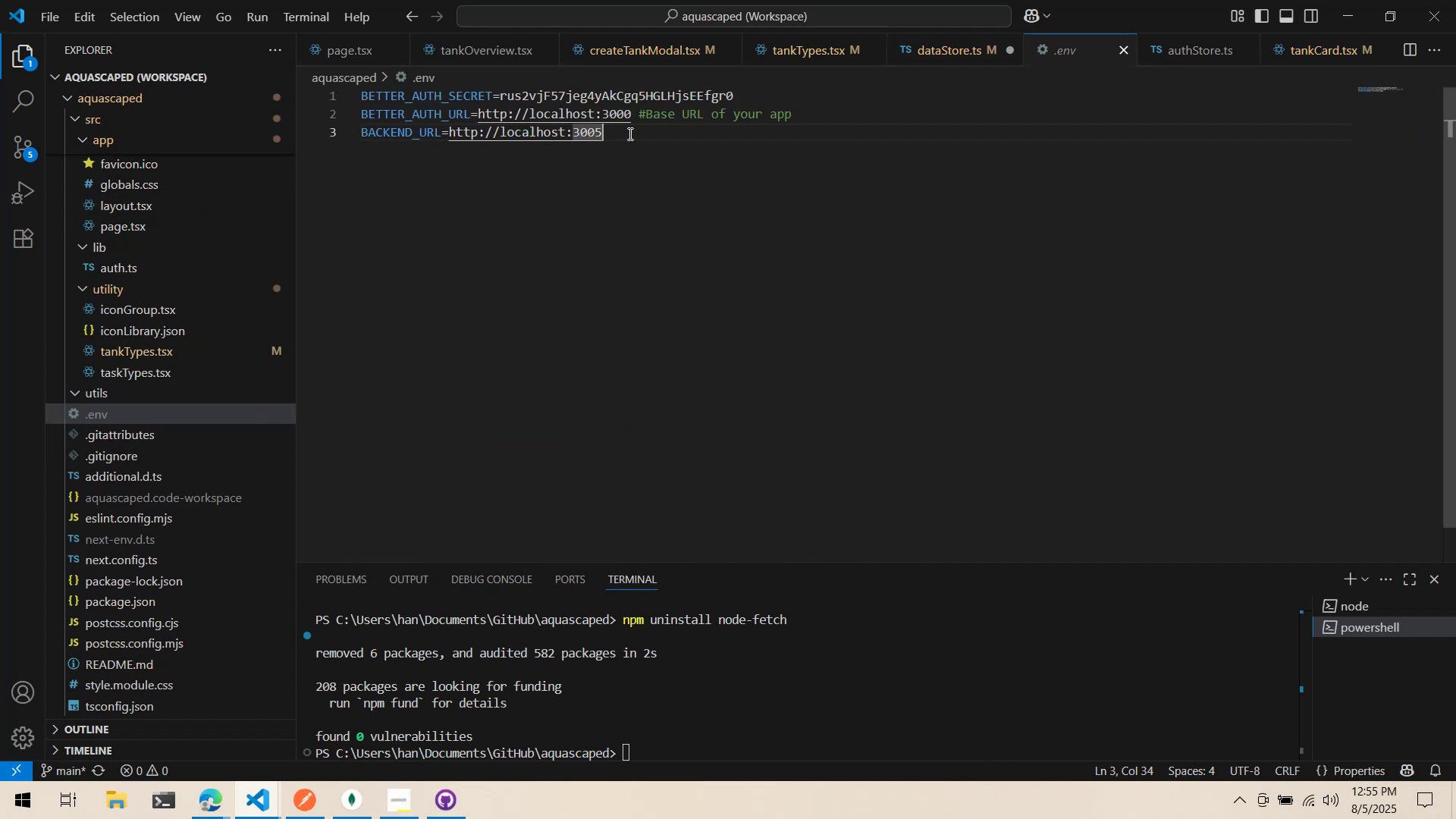 
key(Slash)
 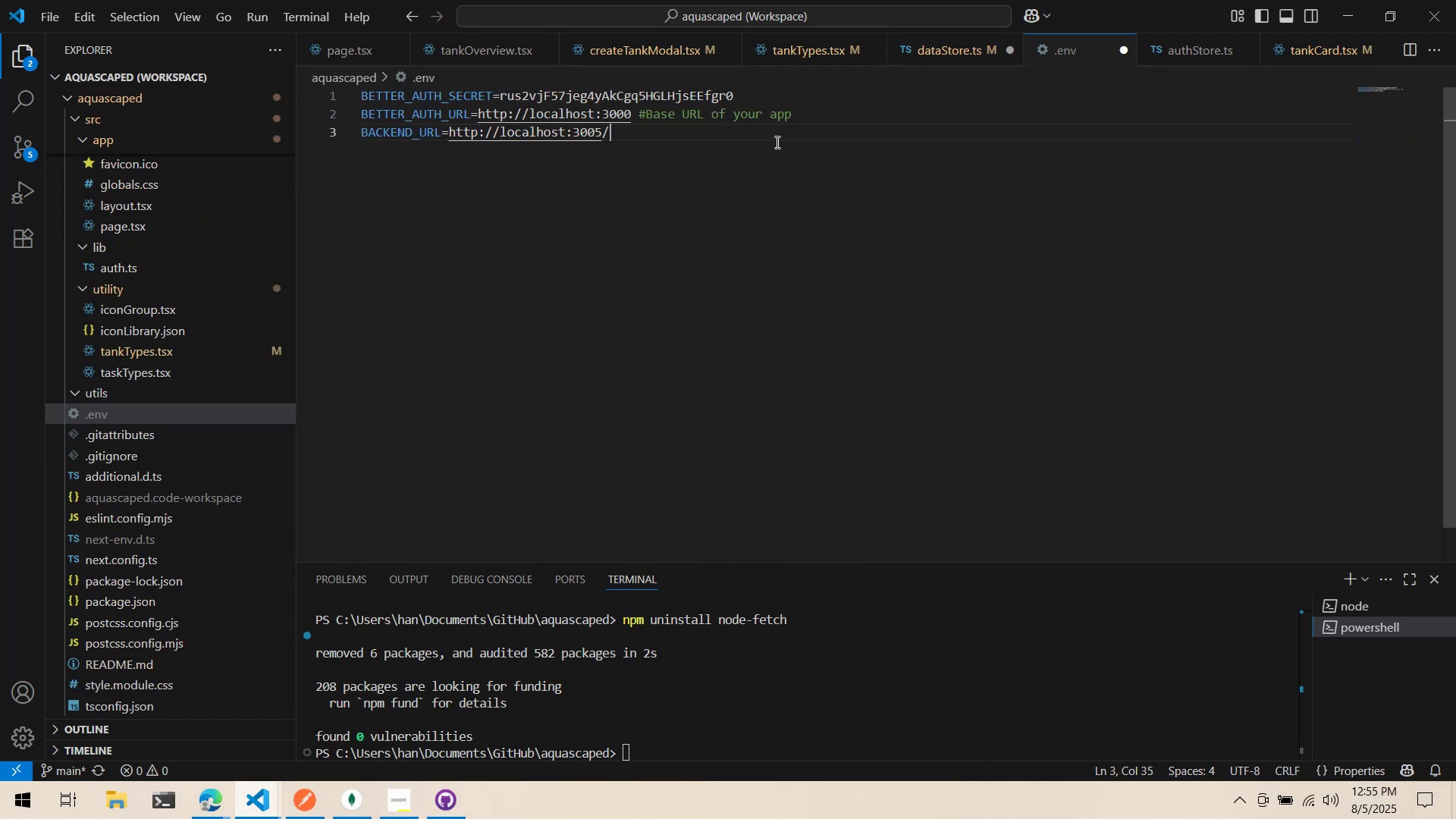 
left_click([776, 142])
 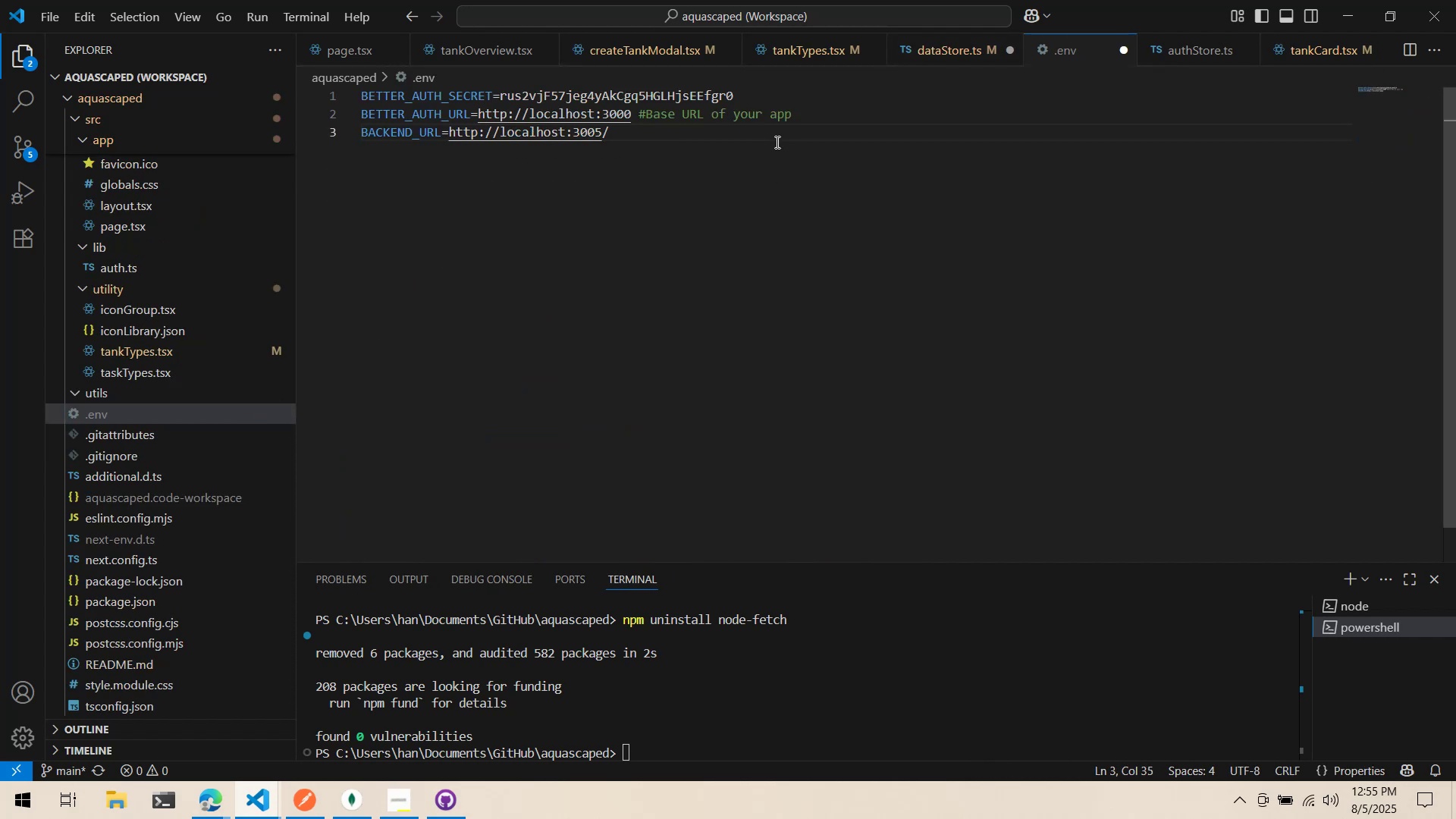 
key(Control+ControlLeft)
 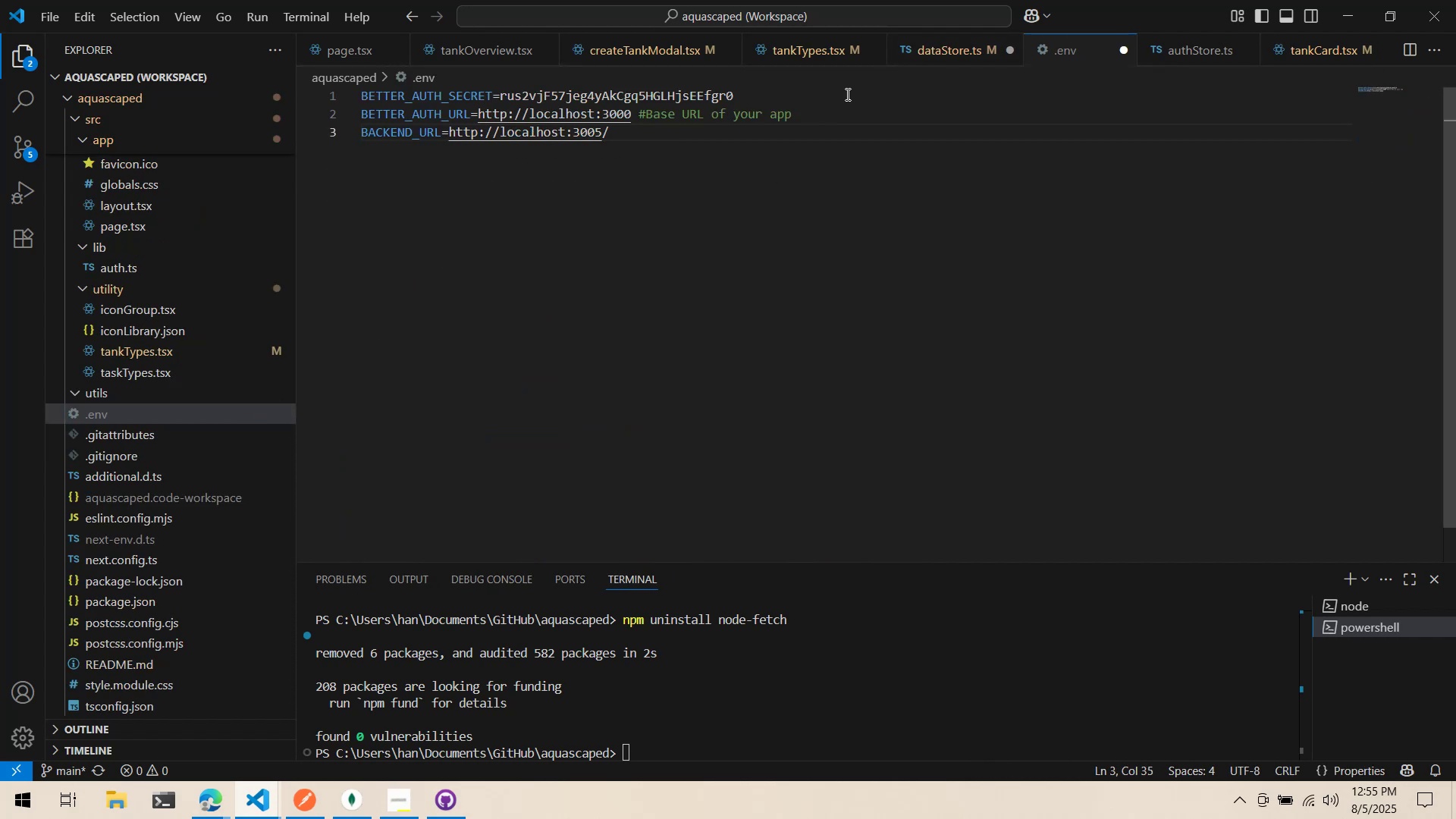 
key(Control+S)
 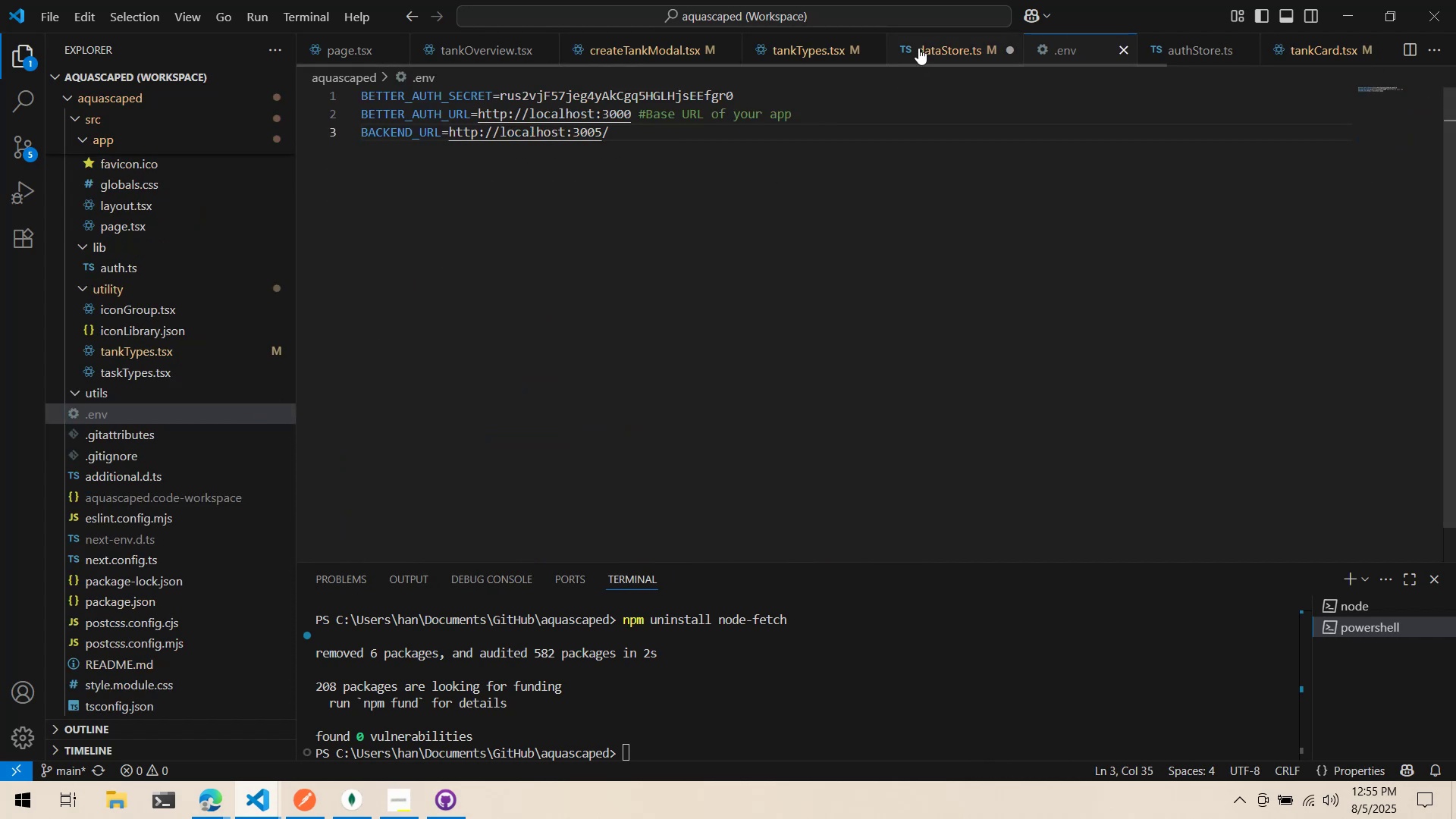 
left_click([921, 46])
 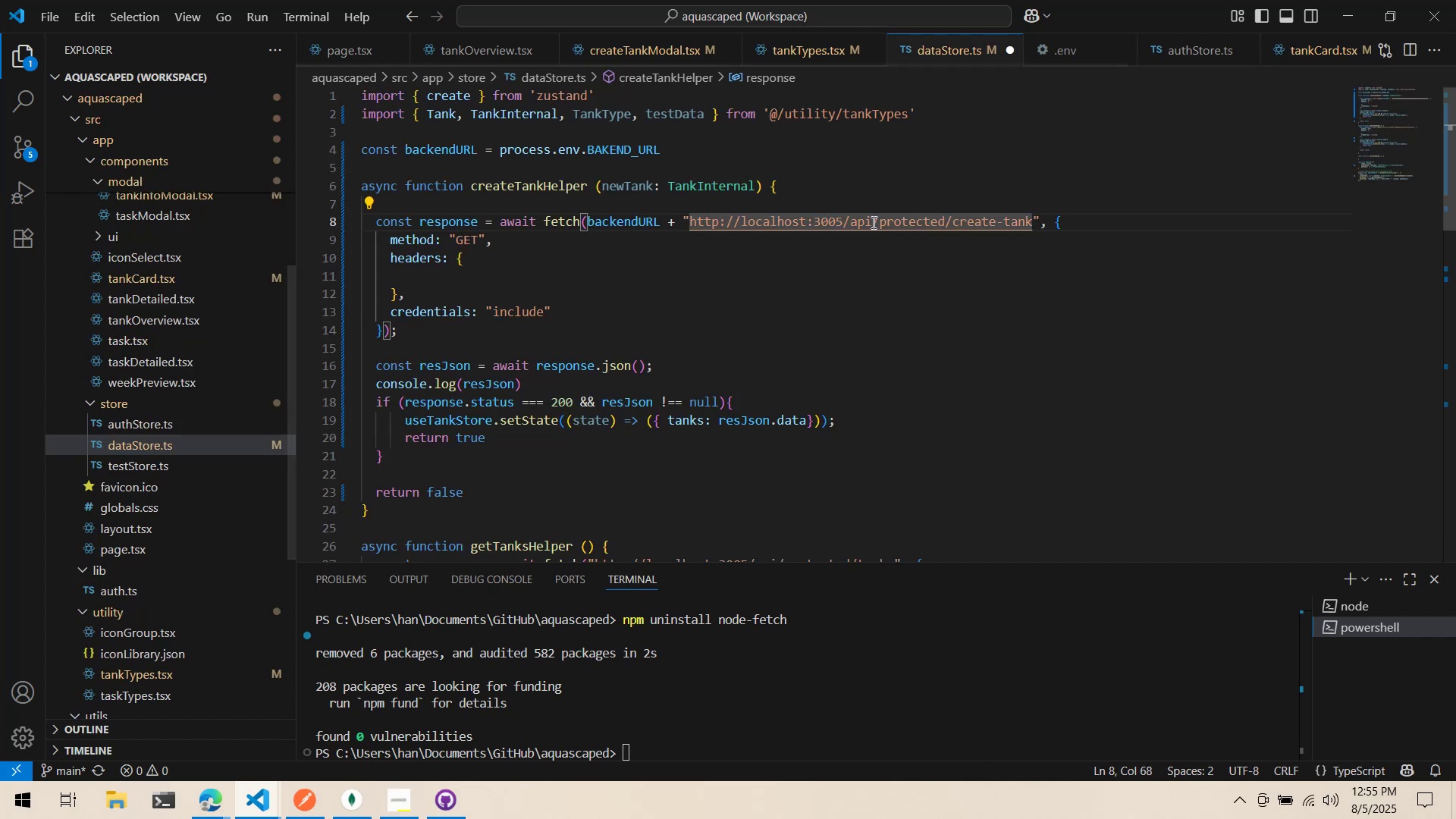 
key(ArrowLeft)
 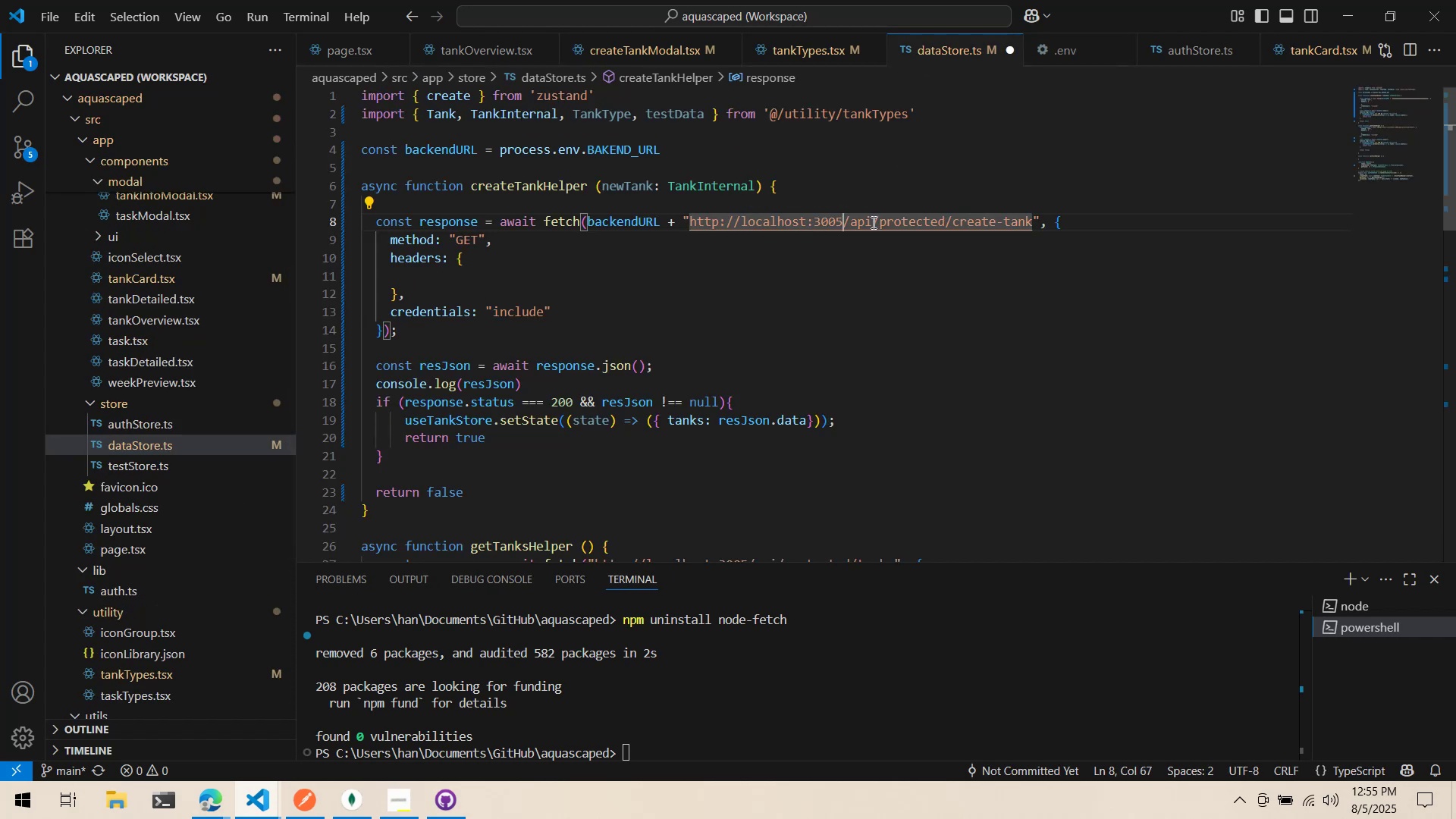 
key(Control+Backspace)
 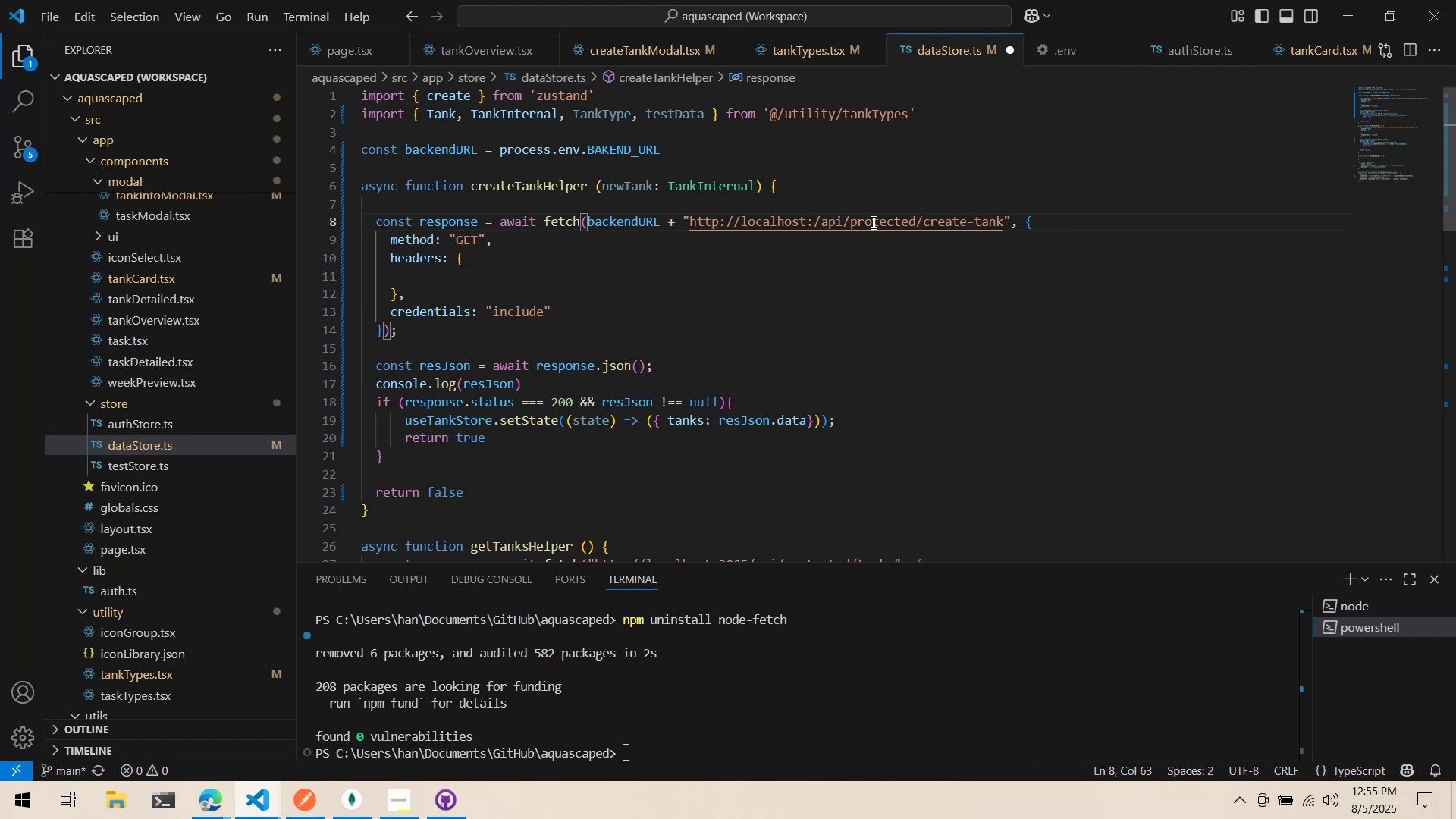 
key(ArrowRight)
 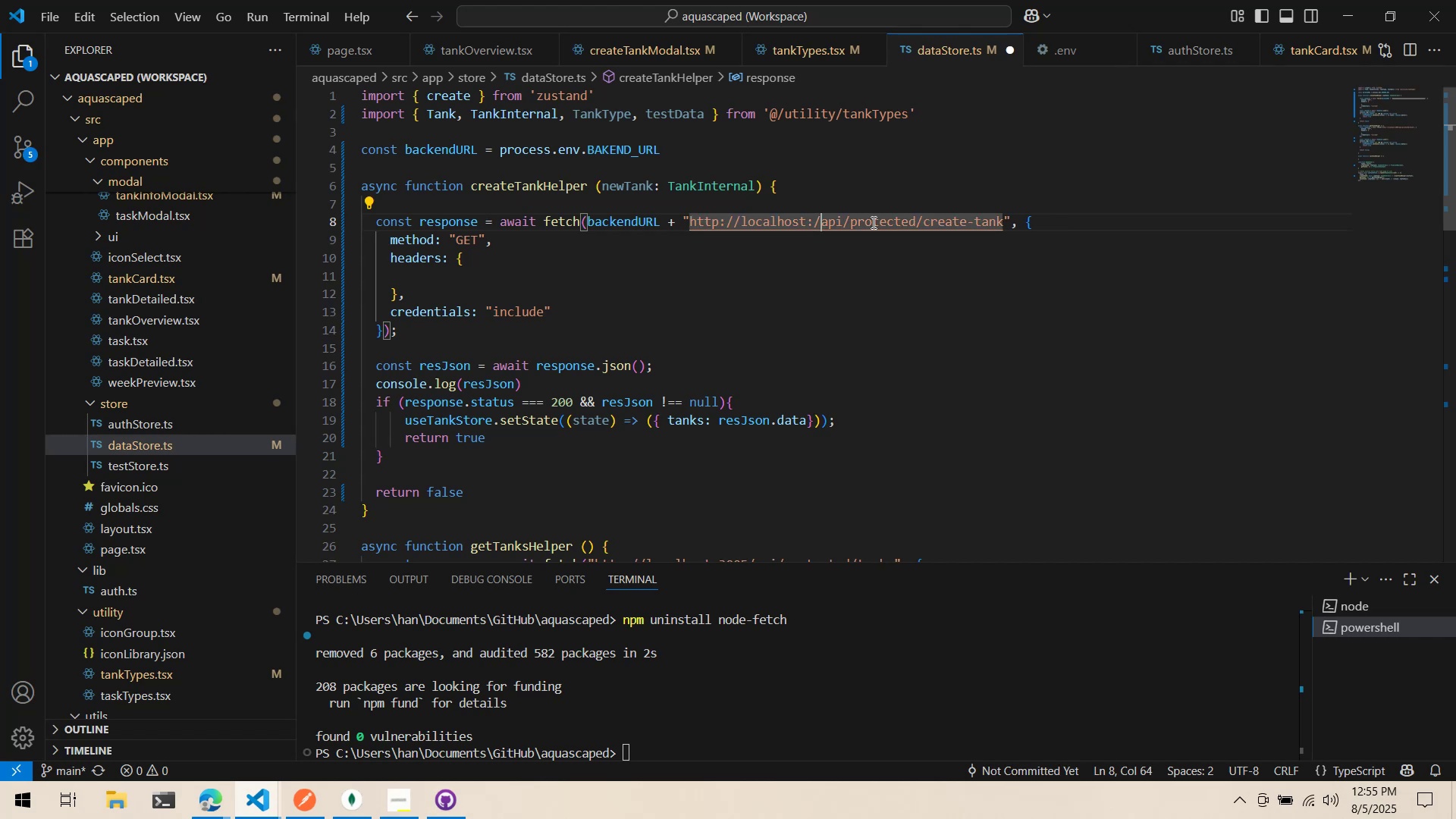 
key(Backspace)
 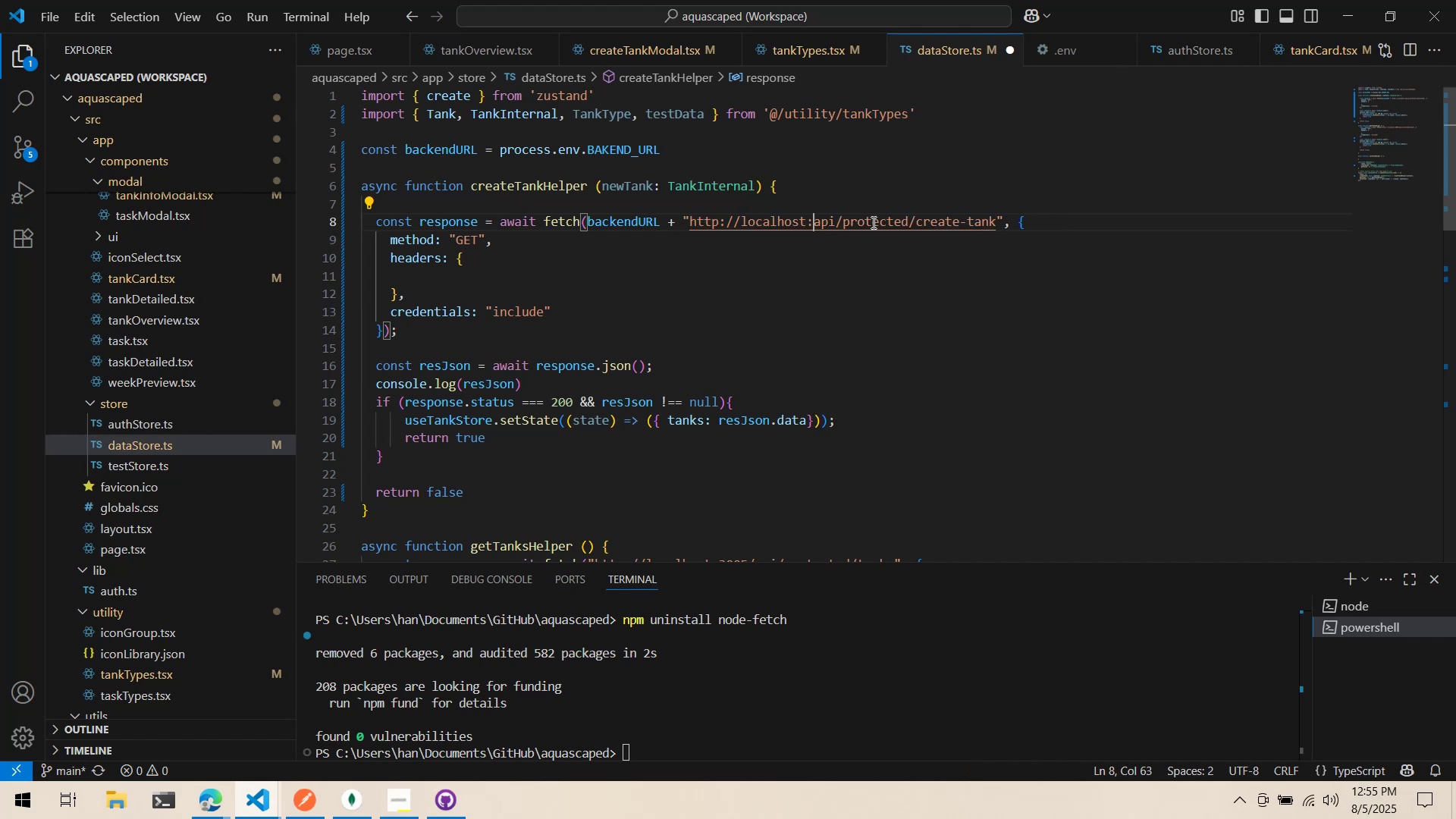 
key(Control+Backspace)
 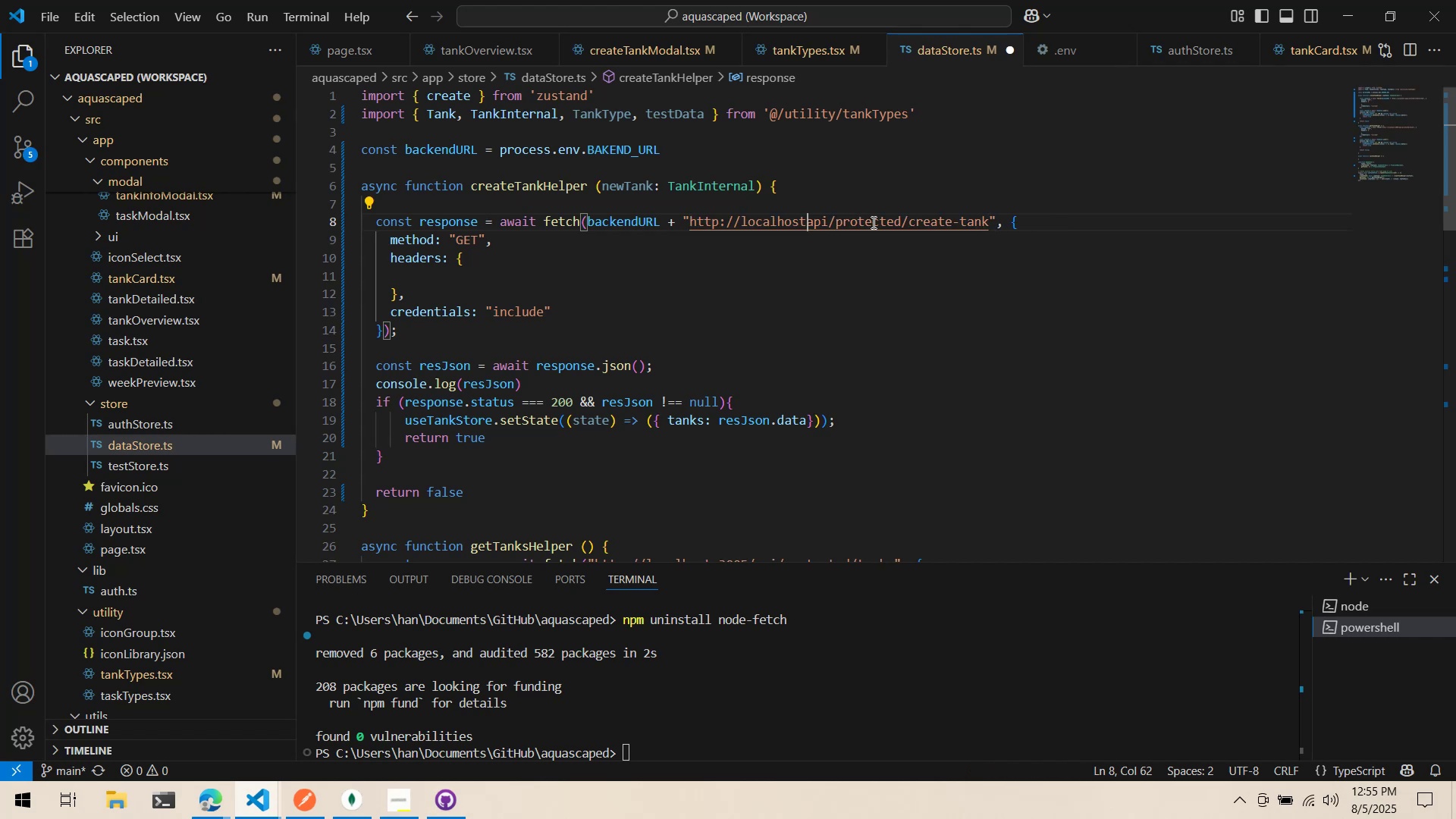 
key(Control+Backspace)
 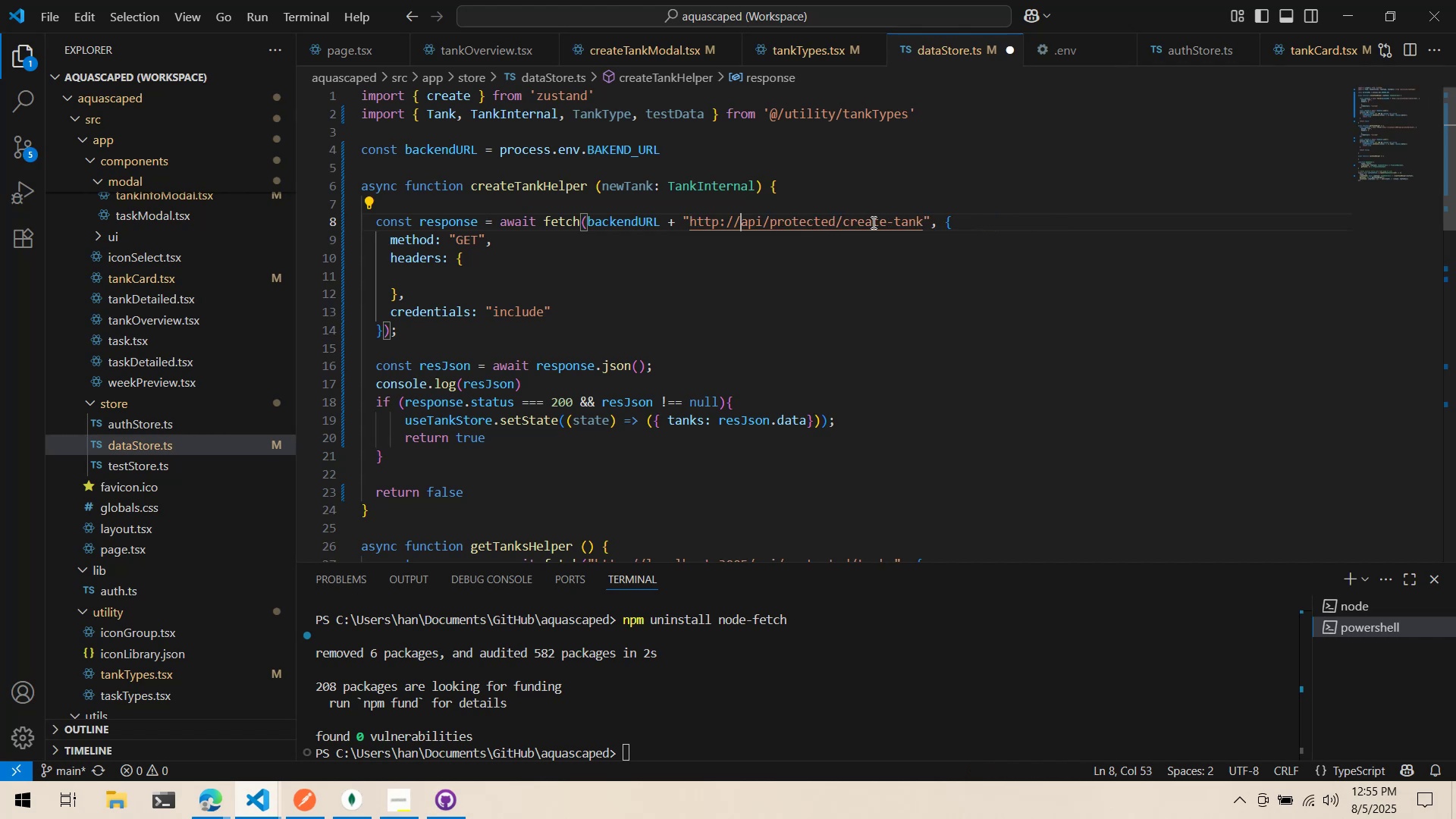 
key(Control+Backspace)
 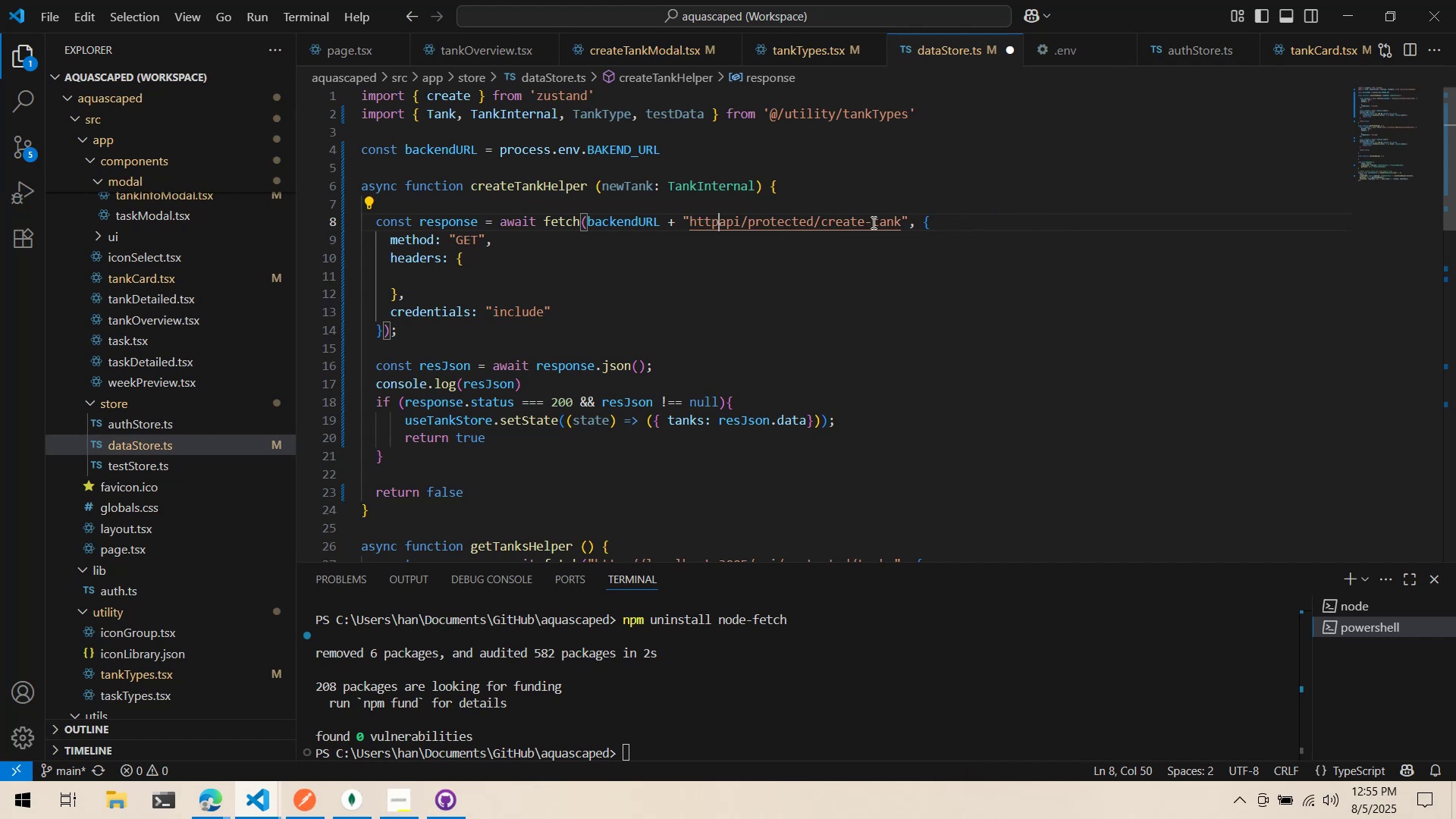 
key(Backspace)
 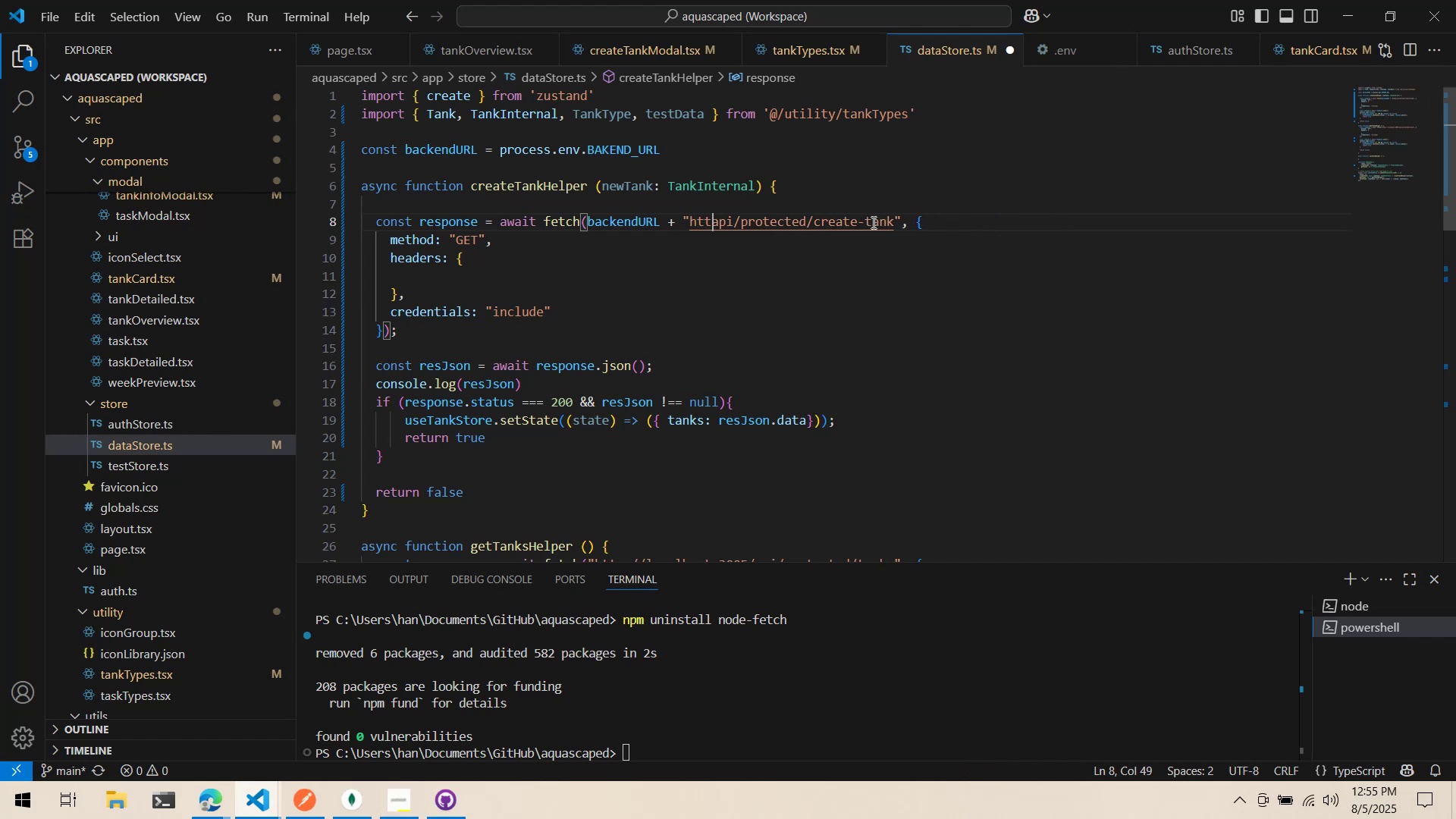 
key(Backspace)
 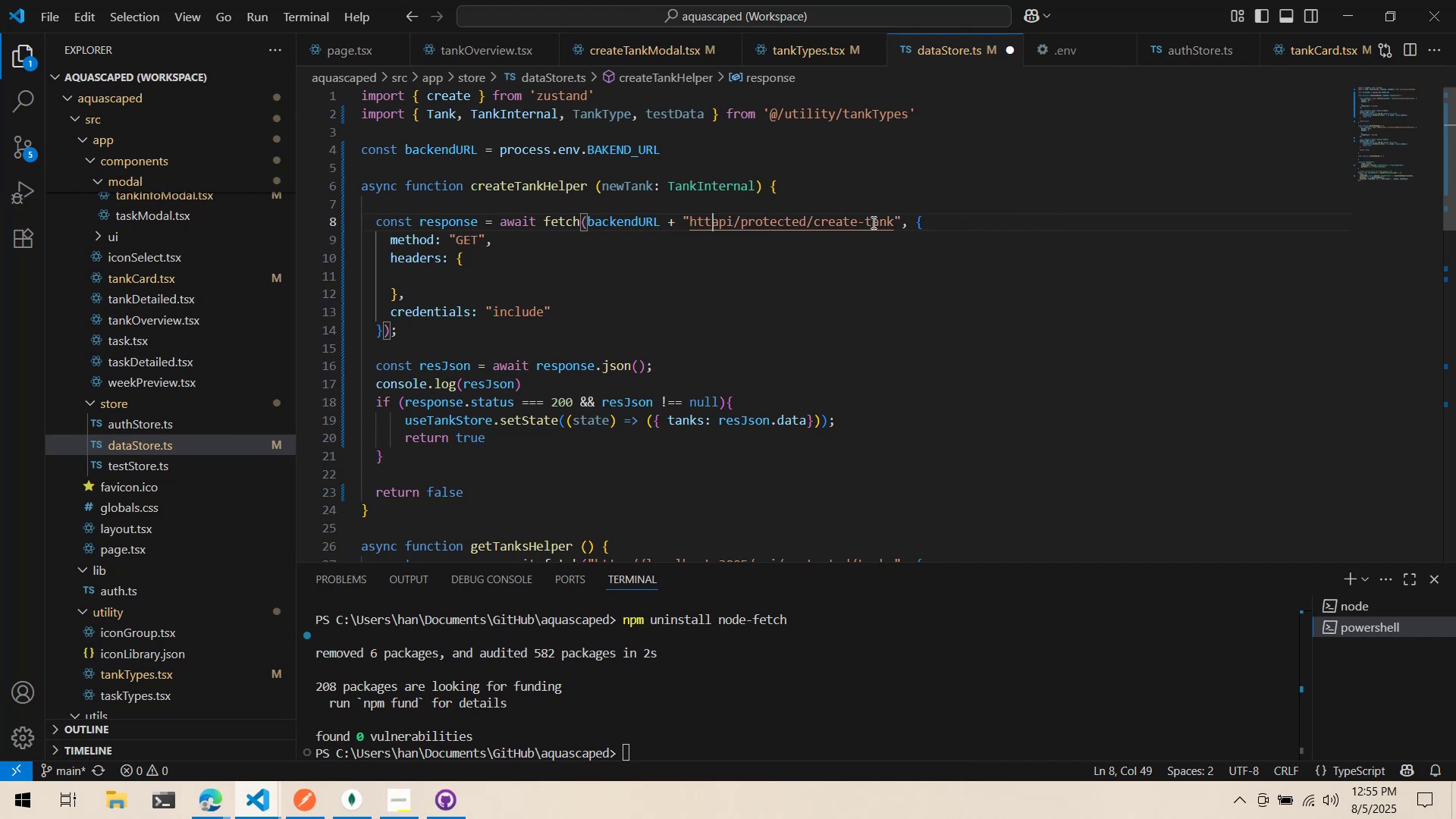 
key(Control+ControlLeft)
 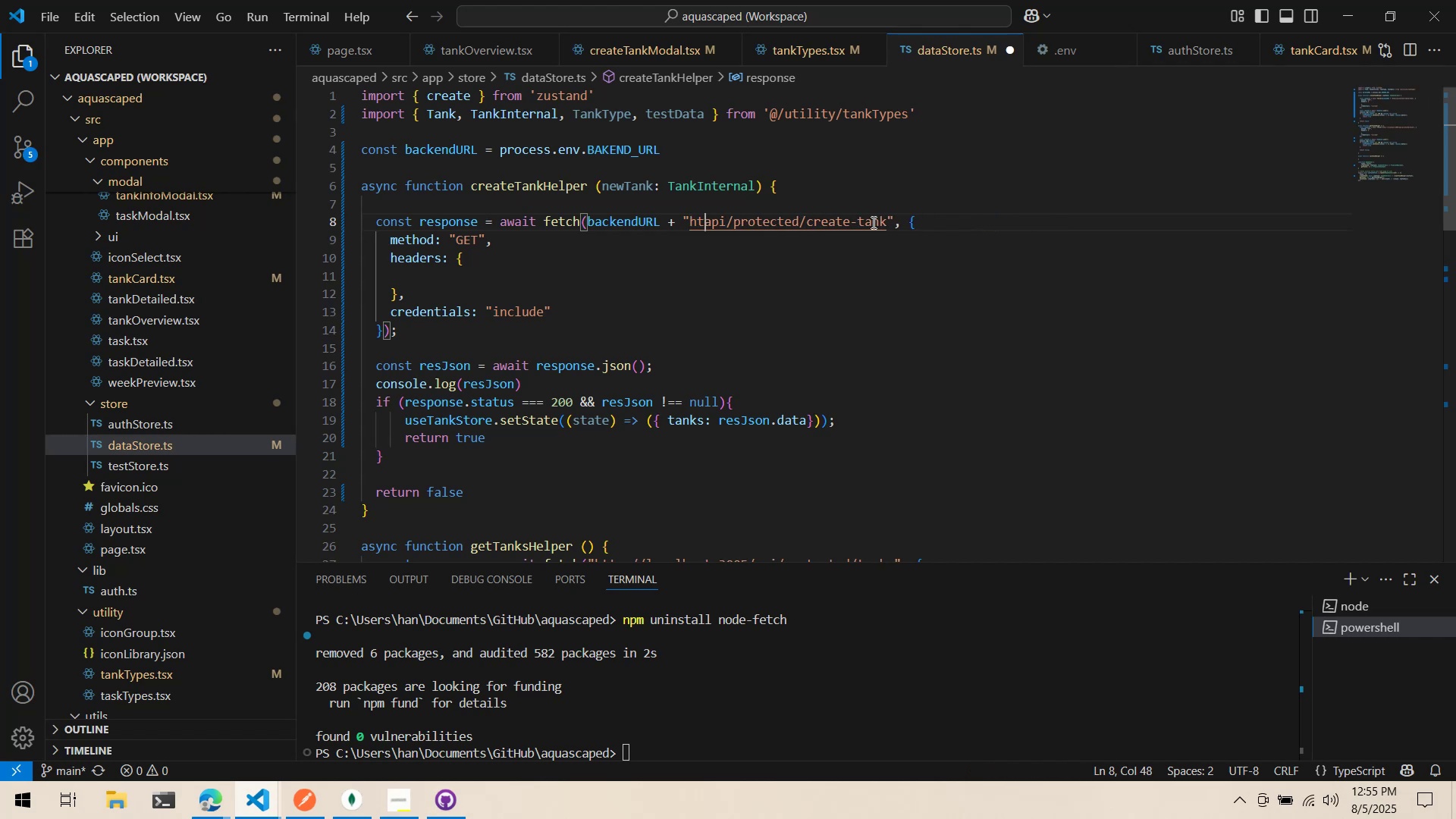 
key(Backspace)
 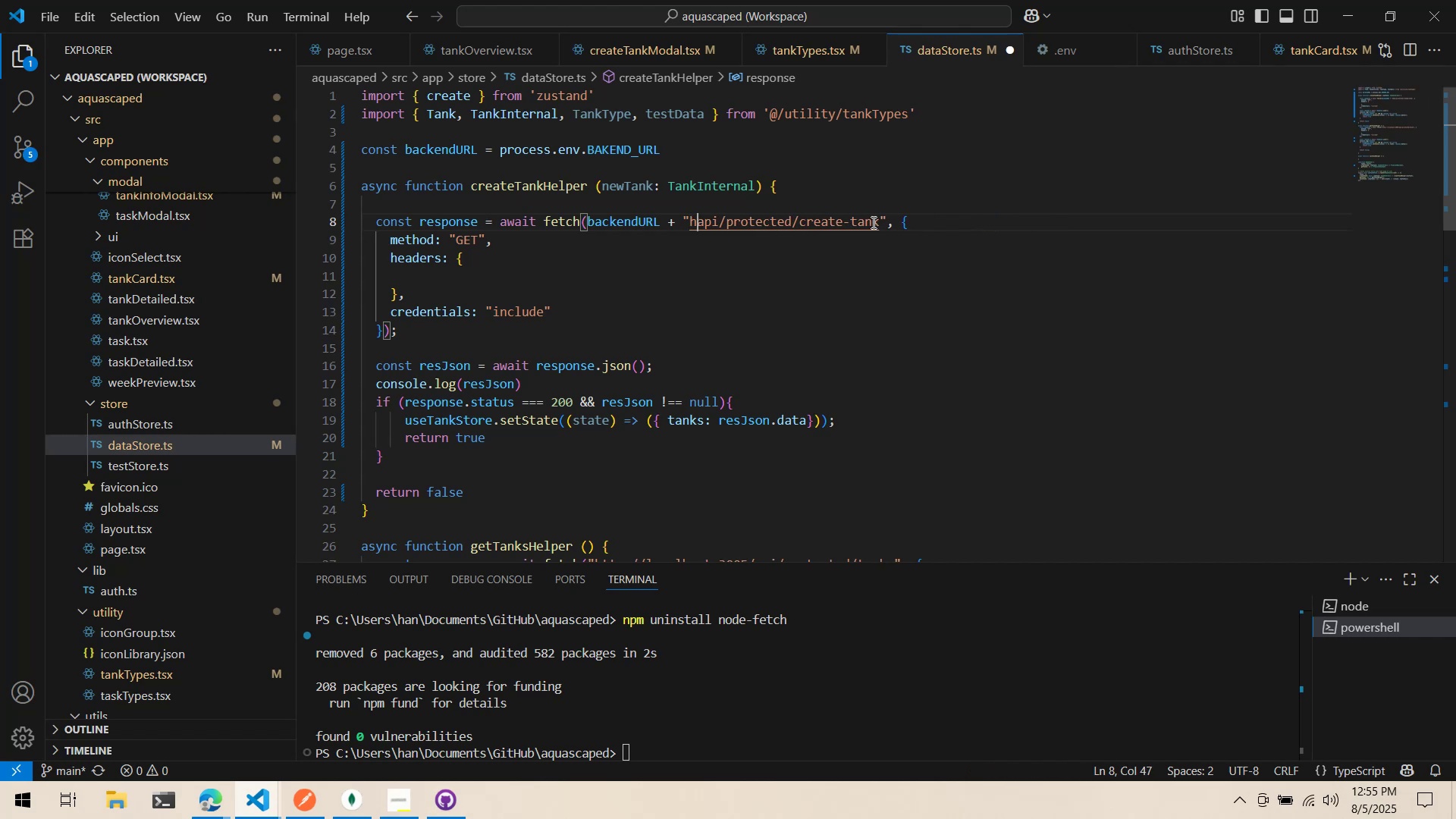 
key(Backspace)
 